 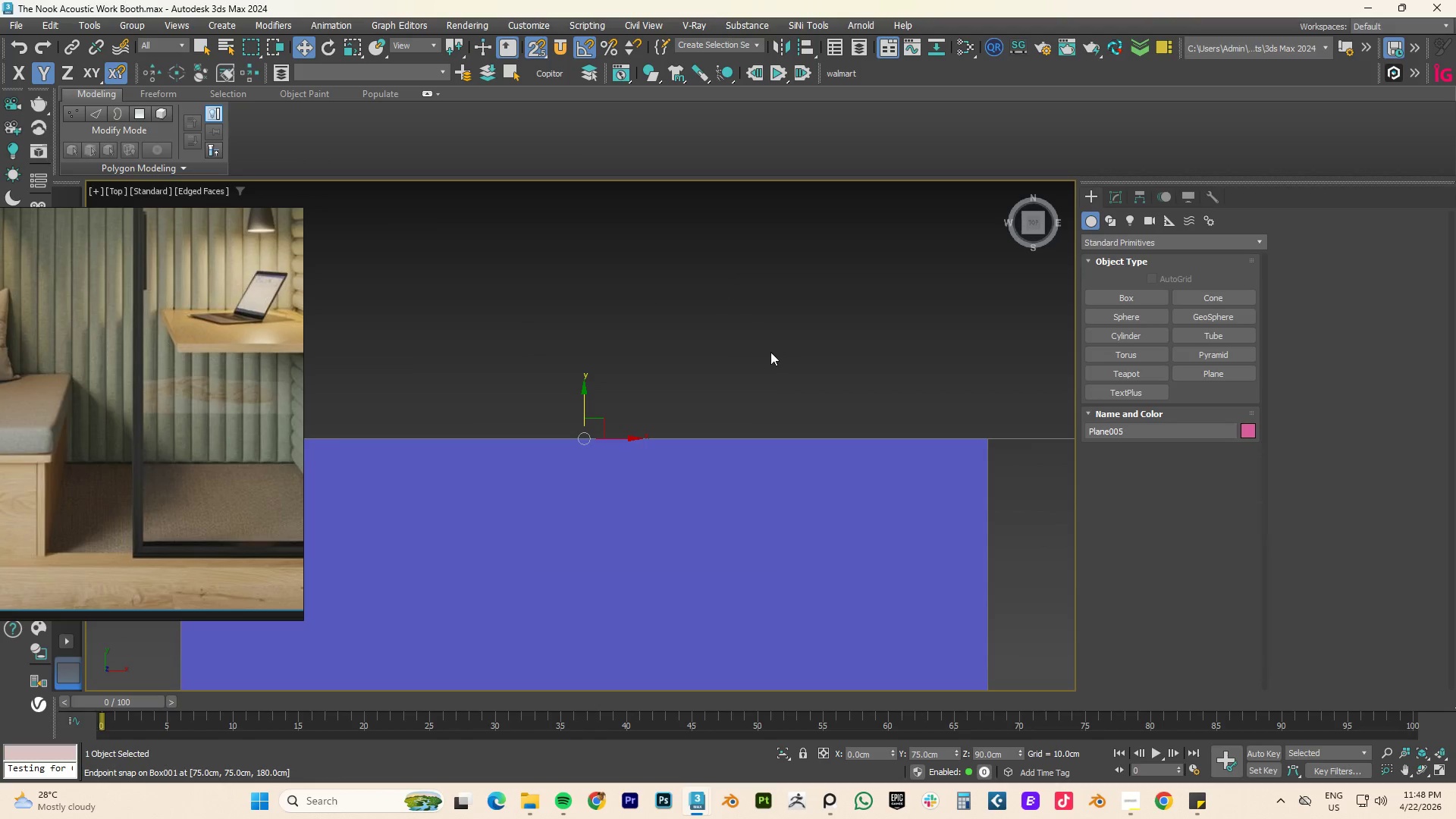 
hold_key(key=AltLeft, duration=0.7)
 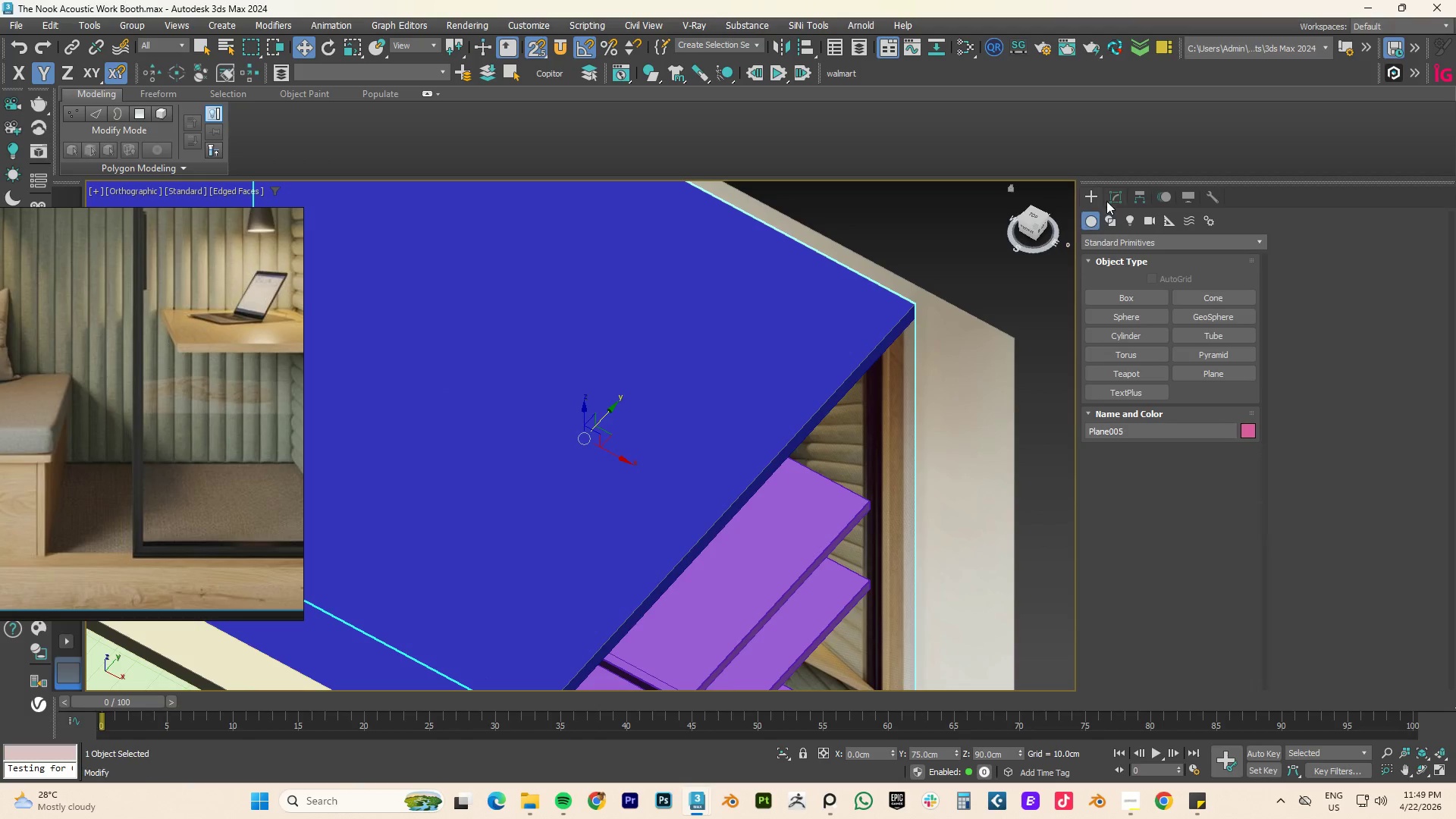 
left_click([1110, 197])
 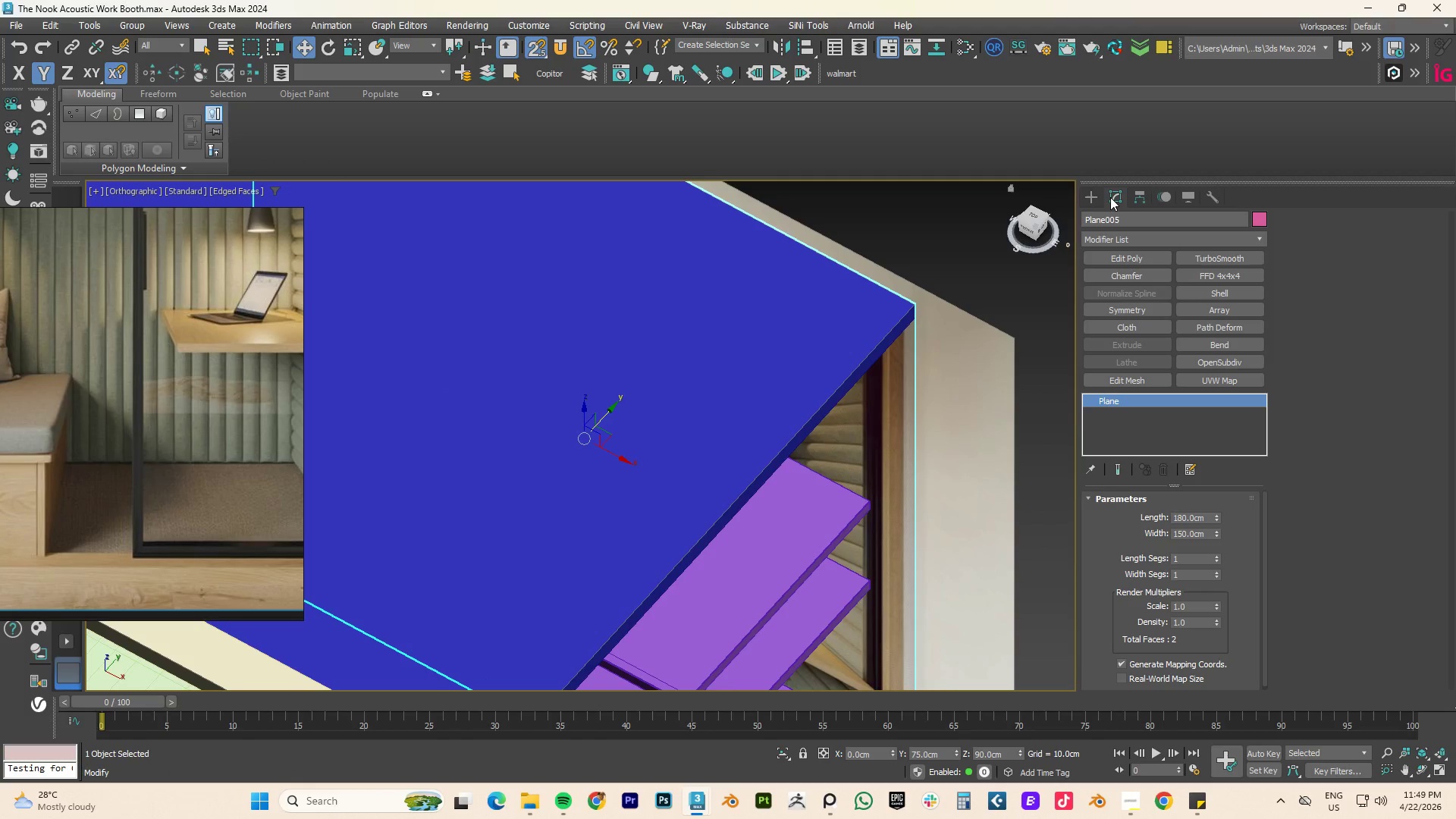 
key(Numpad1)
 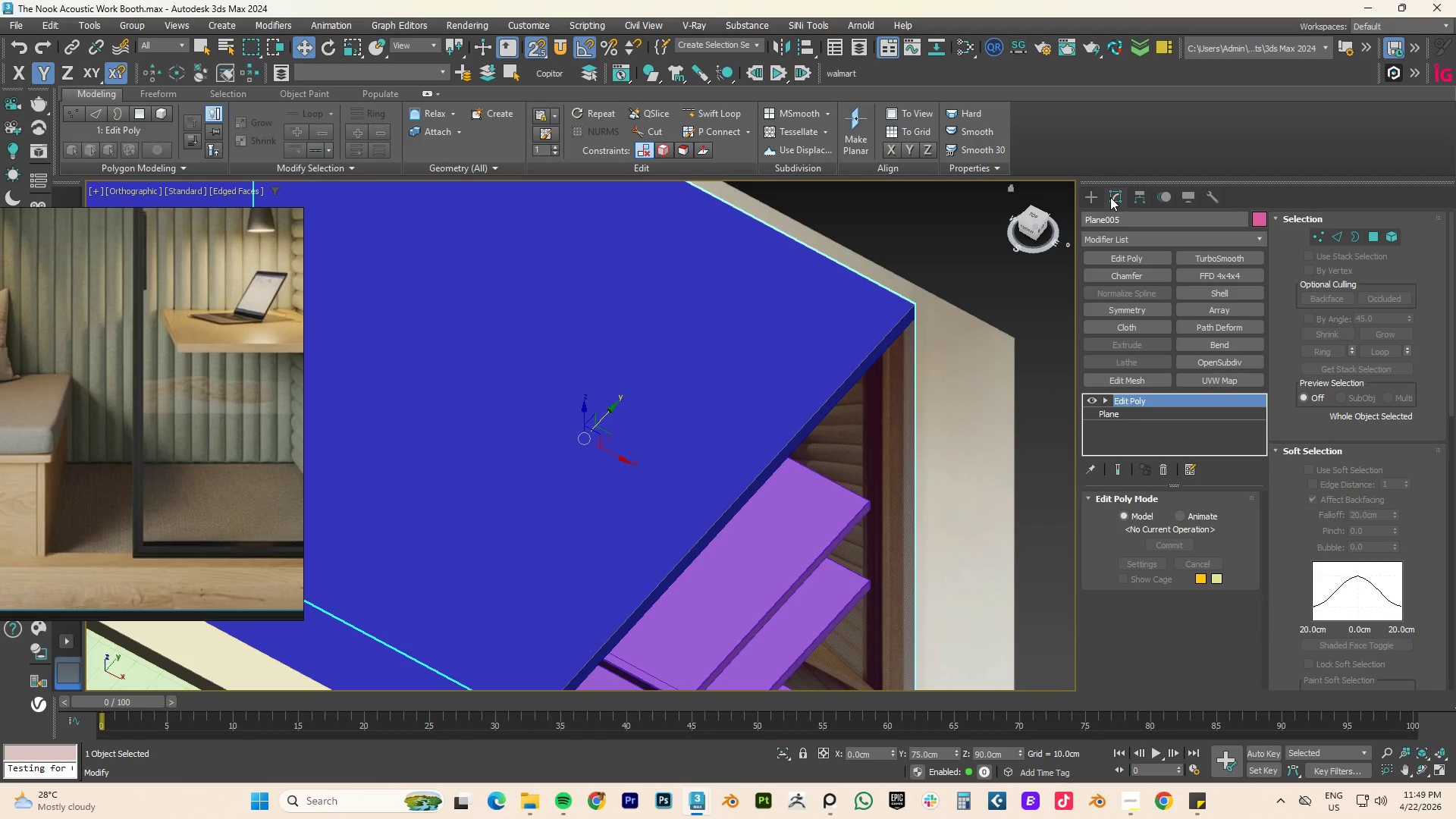 
key(Numpad4)
 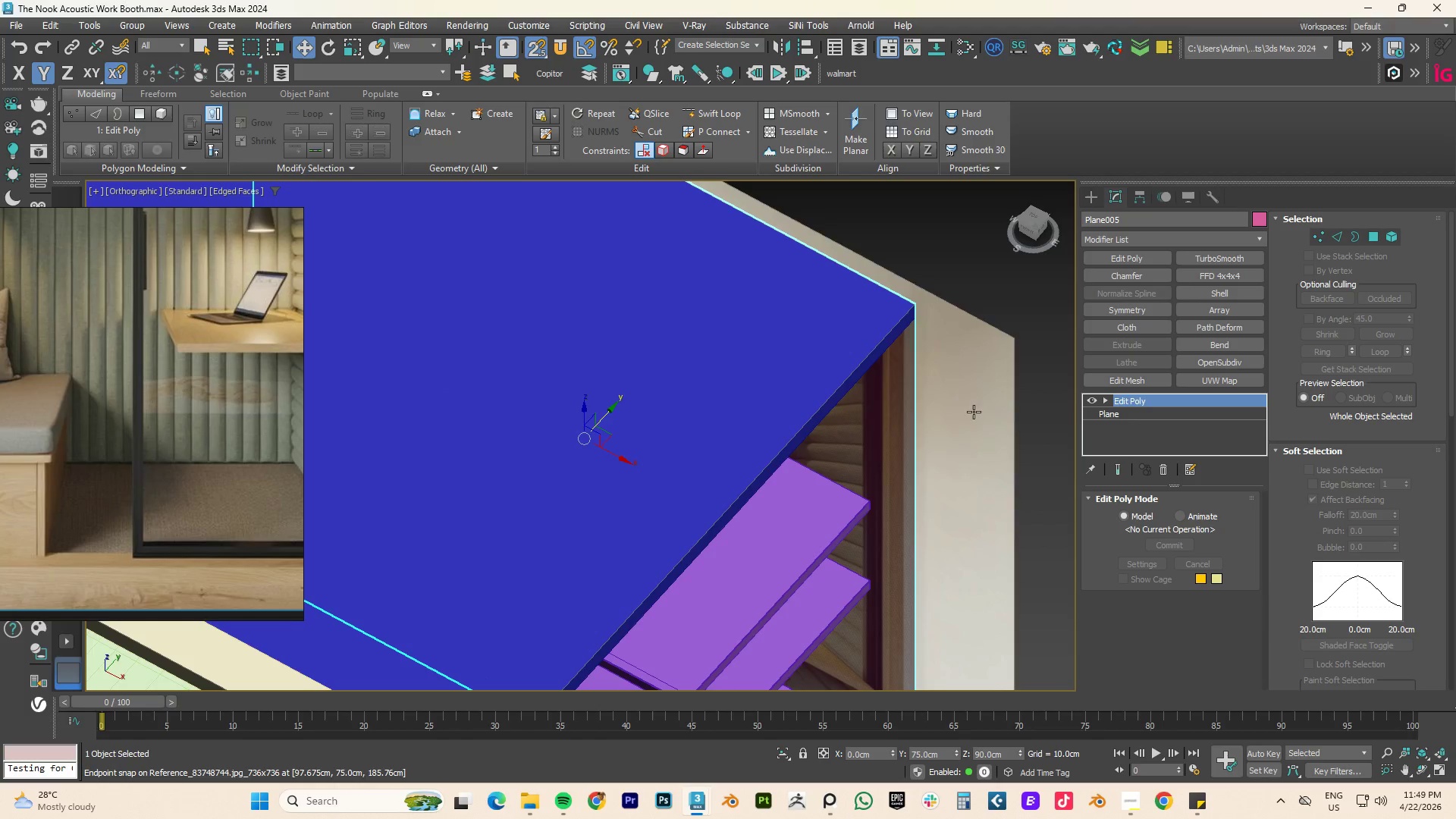 
left_click([886, 414])
 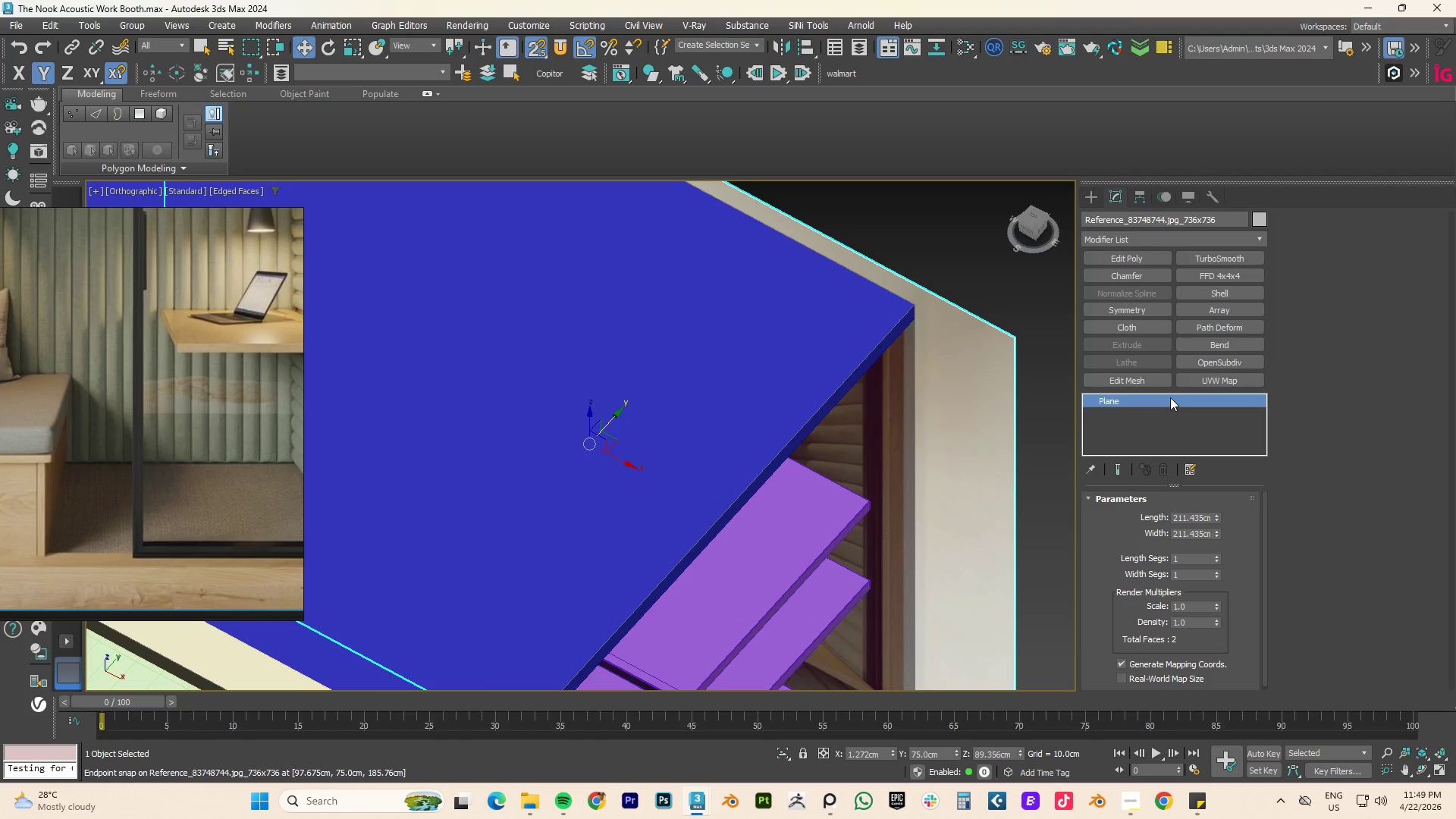 
key(Numpad1)
 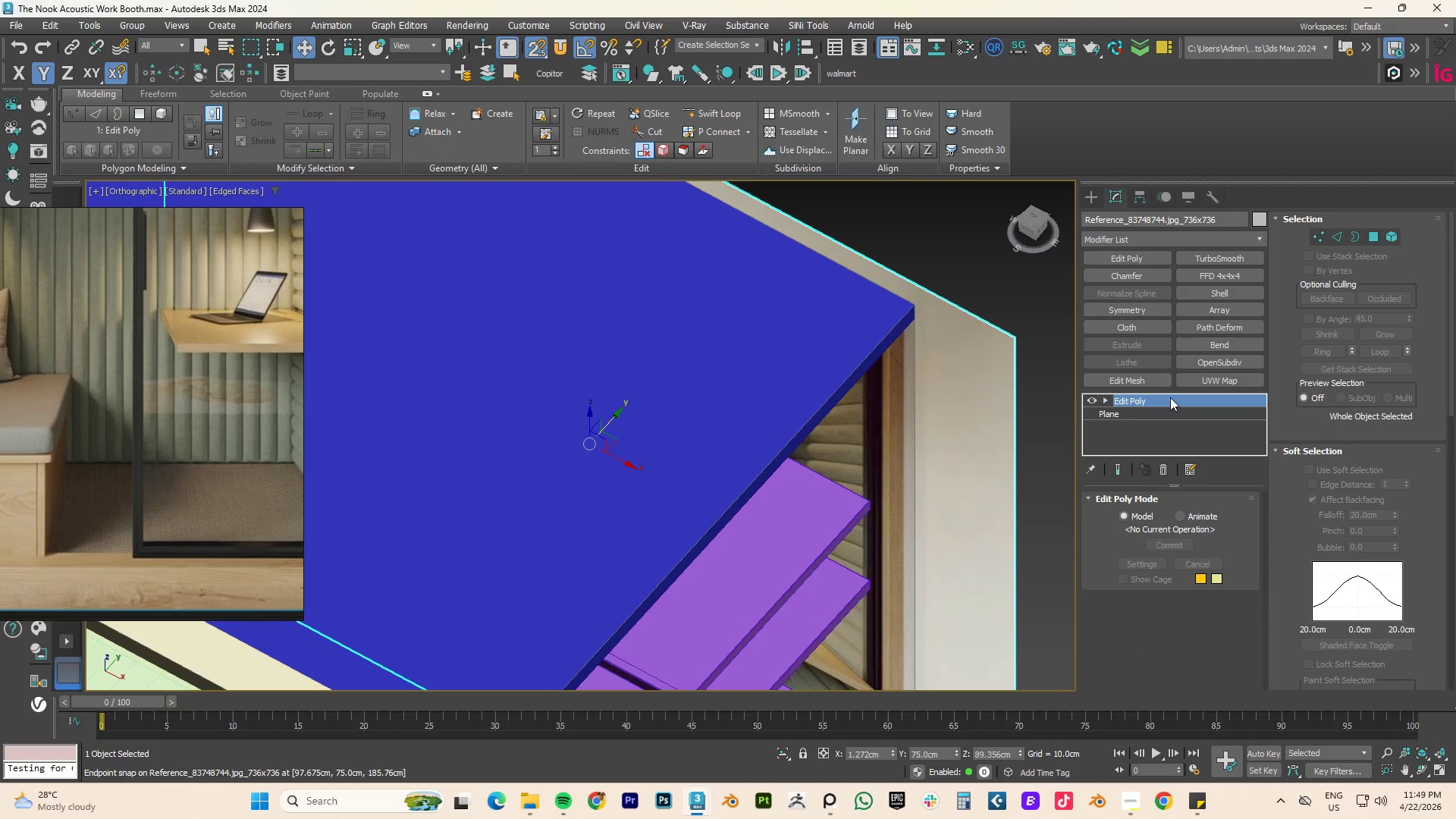 
key(Numpad1)
 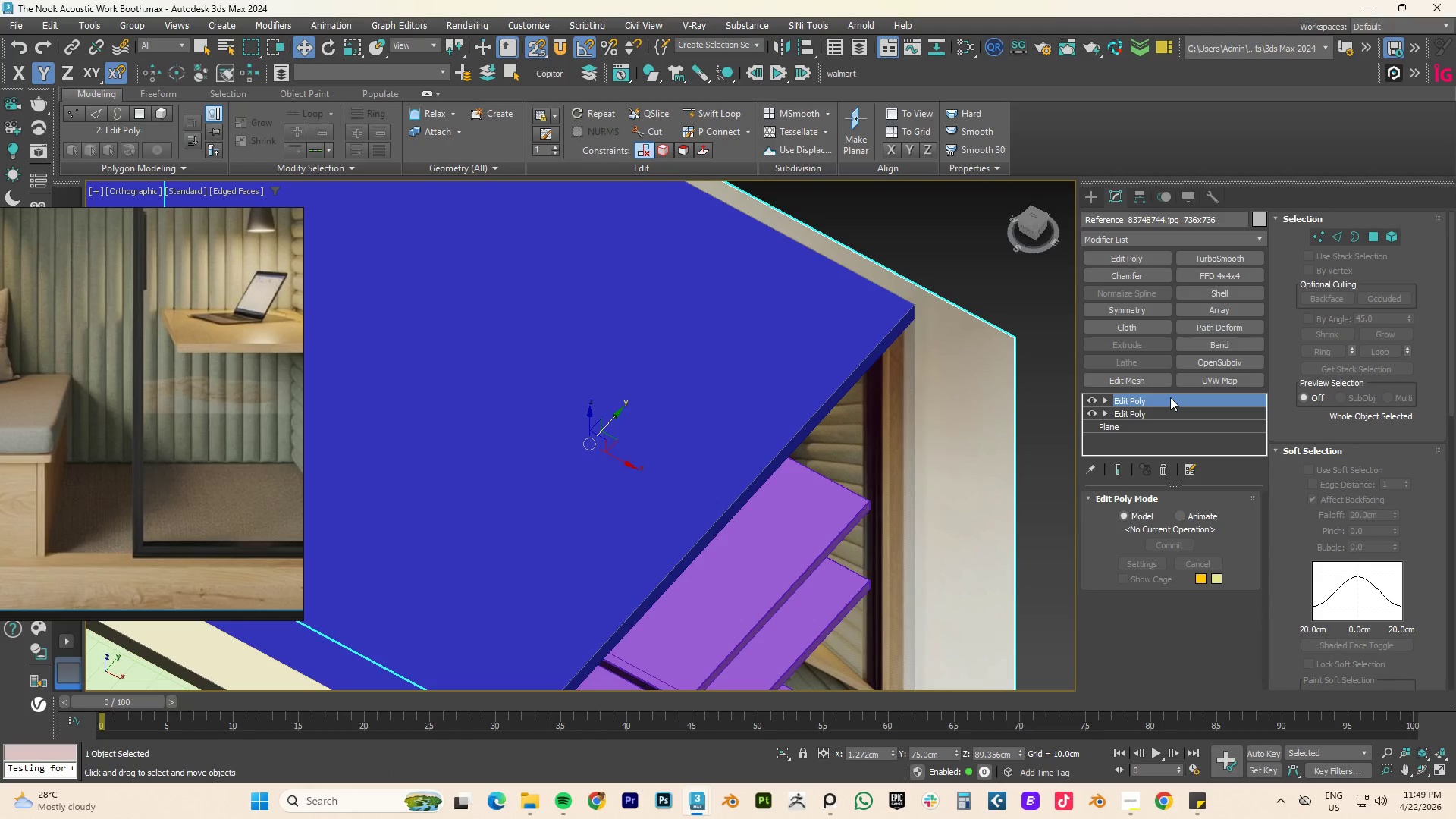 
key(Control+ControlLeft)
 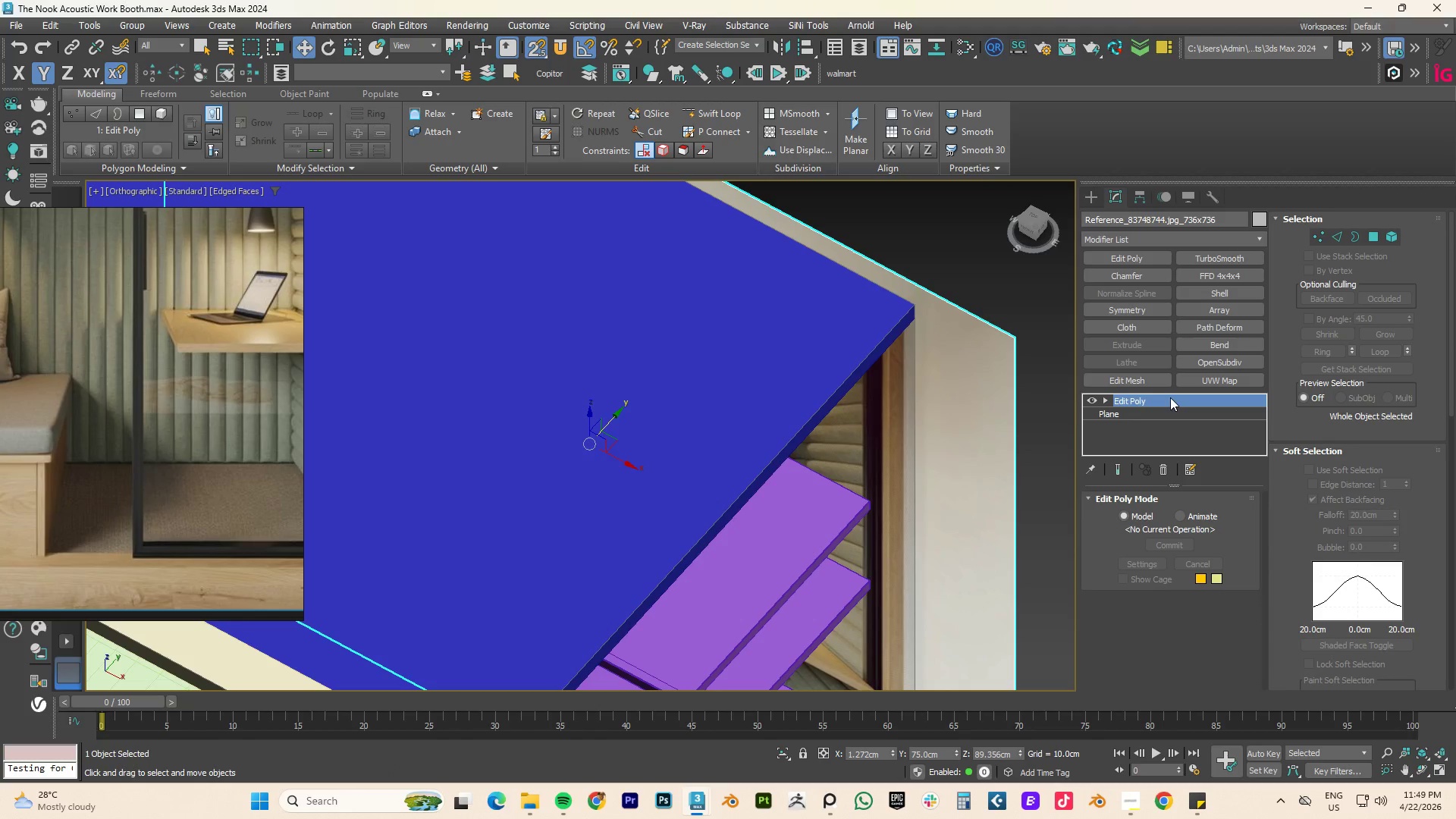 
key(Control+Z)
 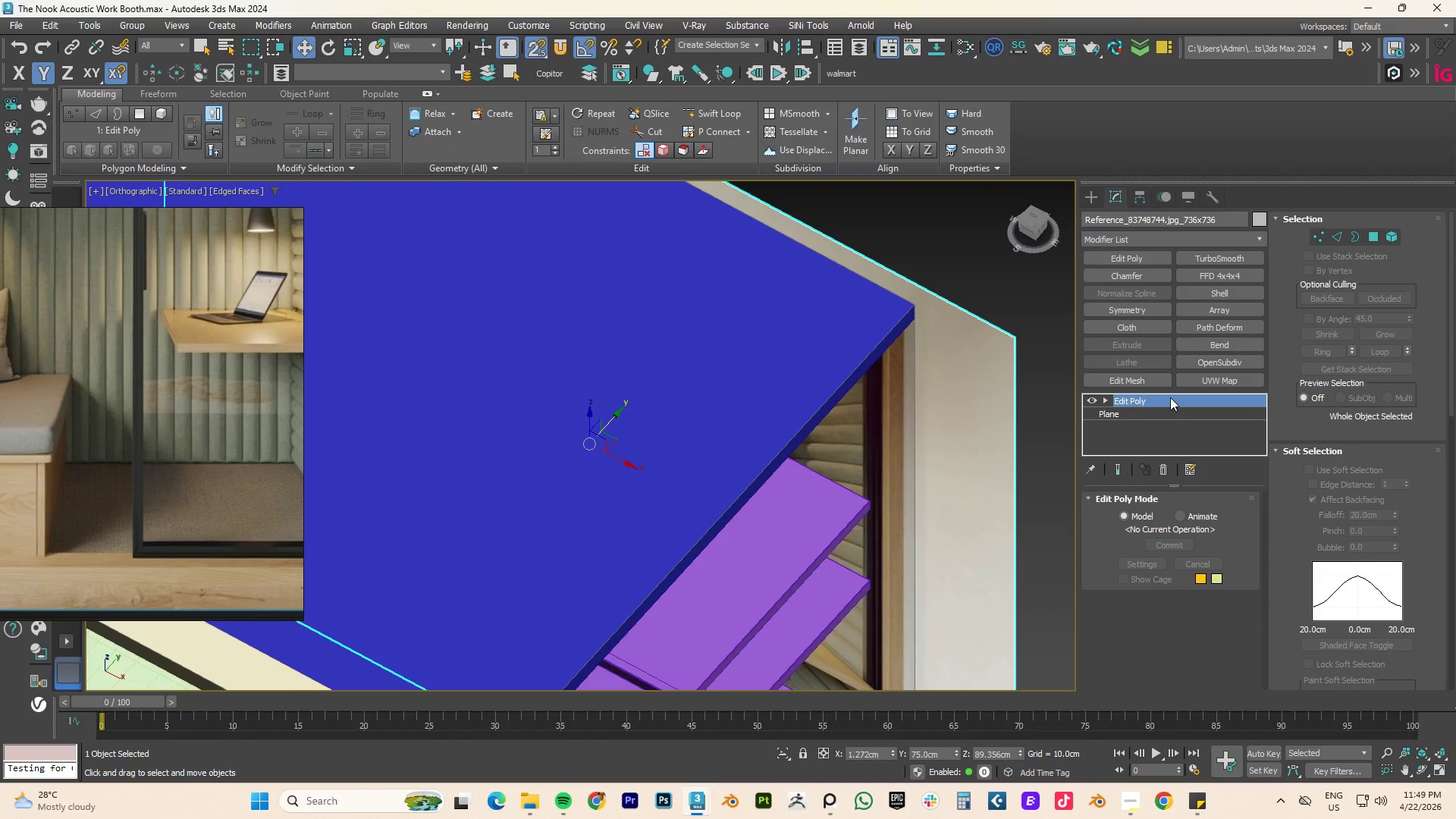 
key(Numpad4)
 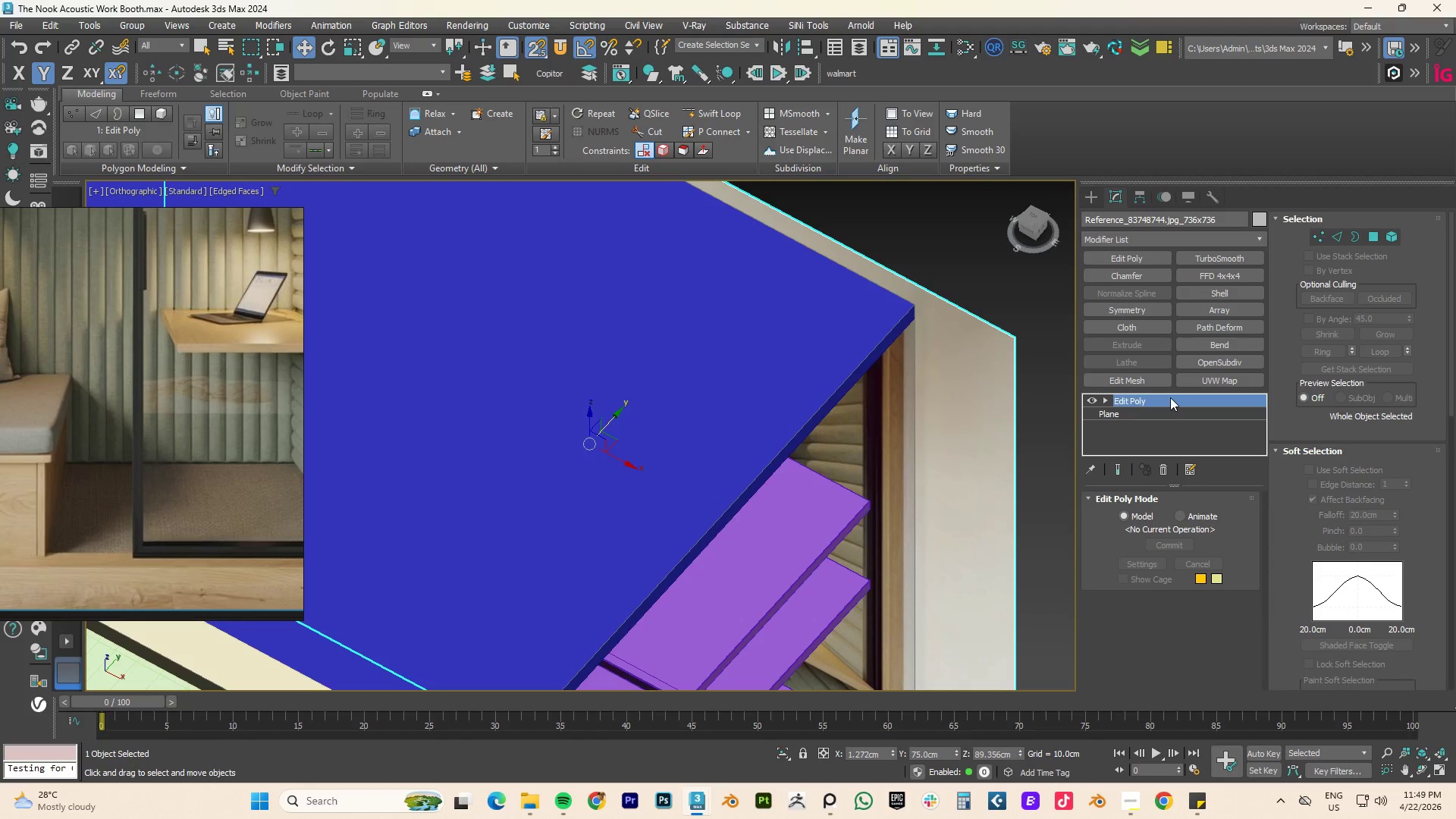 
key(4)
 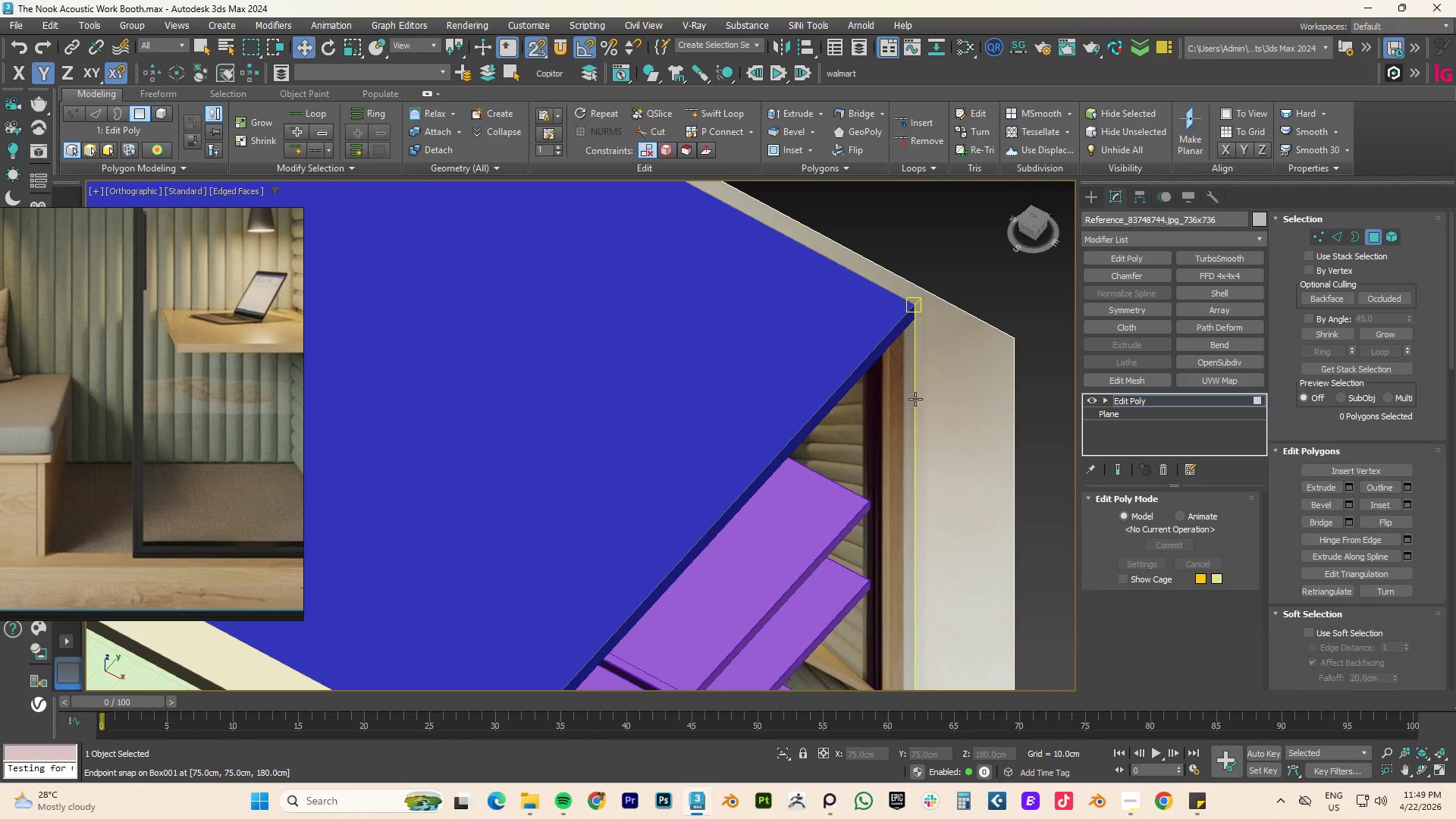 
left_click([891, 410])
 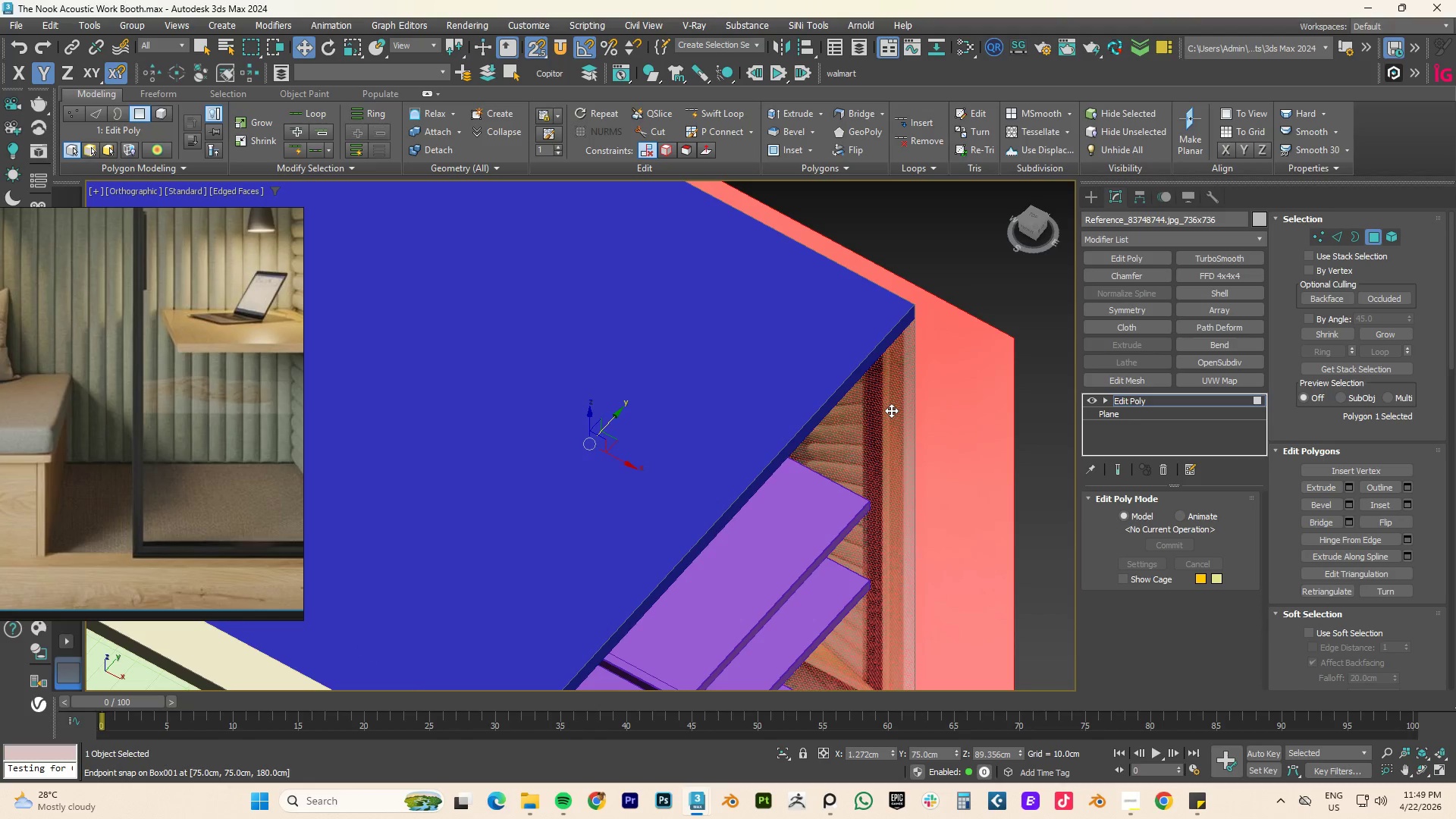 
hold_key(key=AltLeft, duration=1.2)
 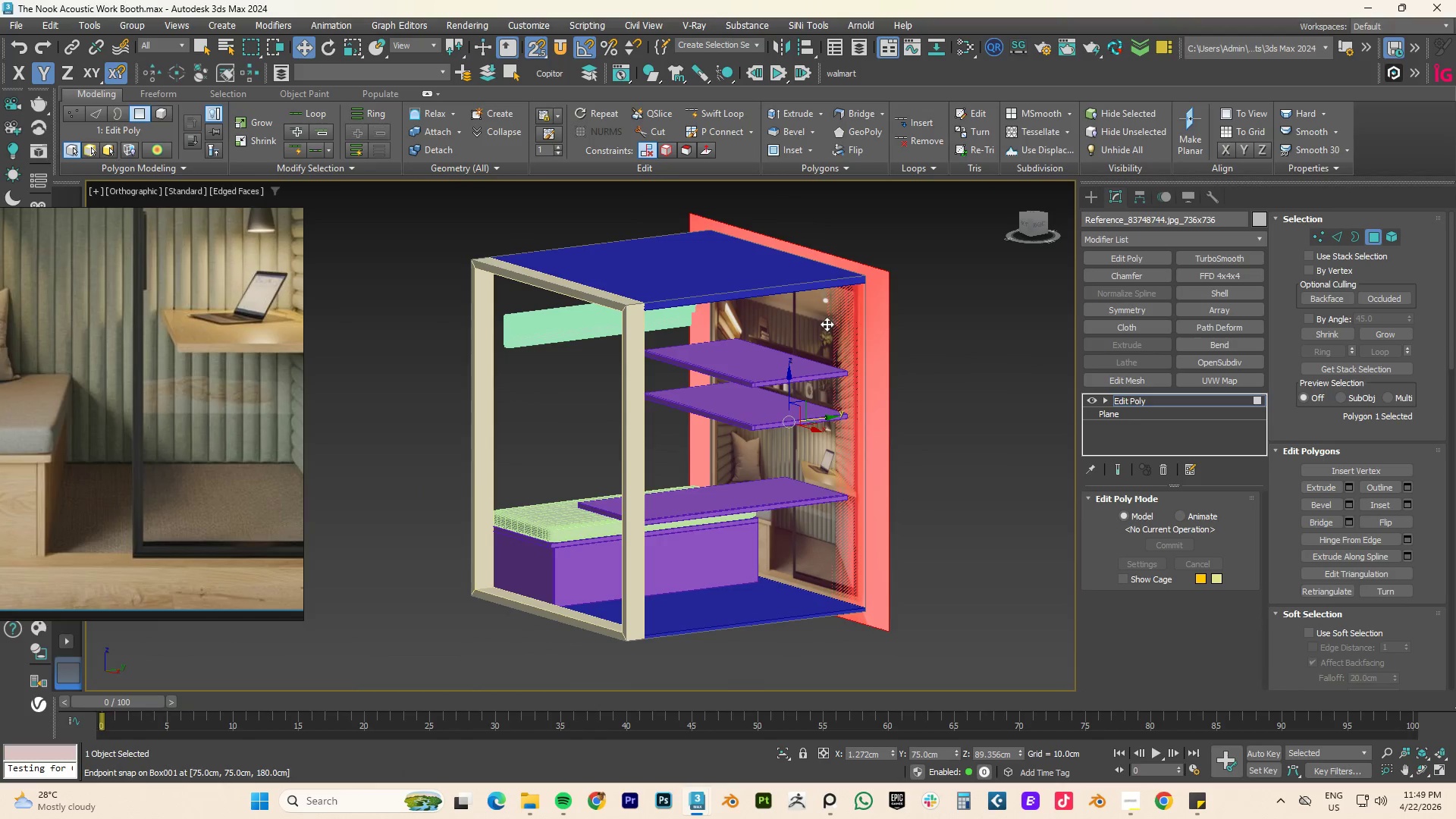 
scroll: coordinate [898, 410], scroll_direction: down, amount: 3.0
 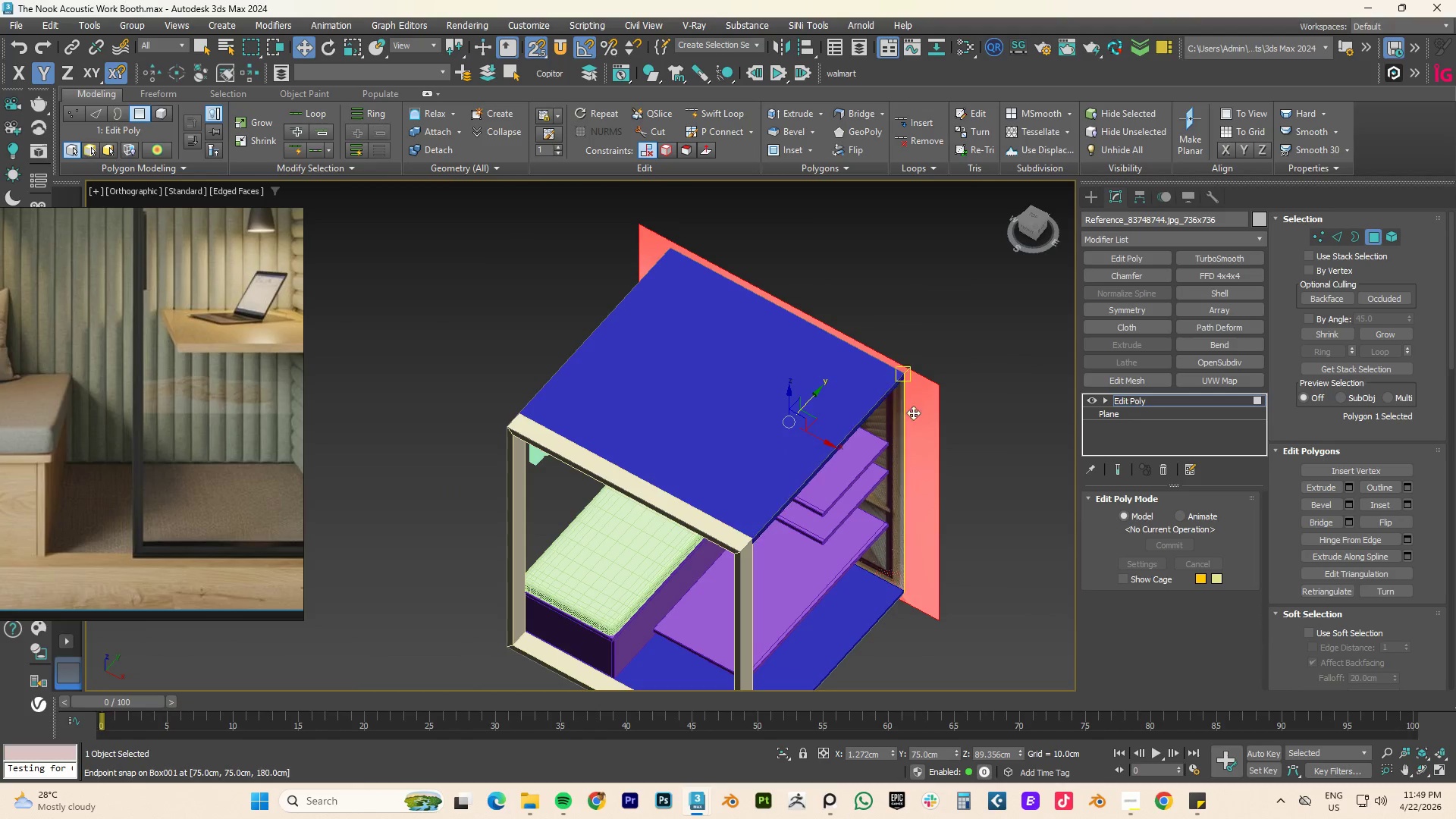 
left_click([827, 324])
 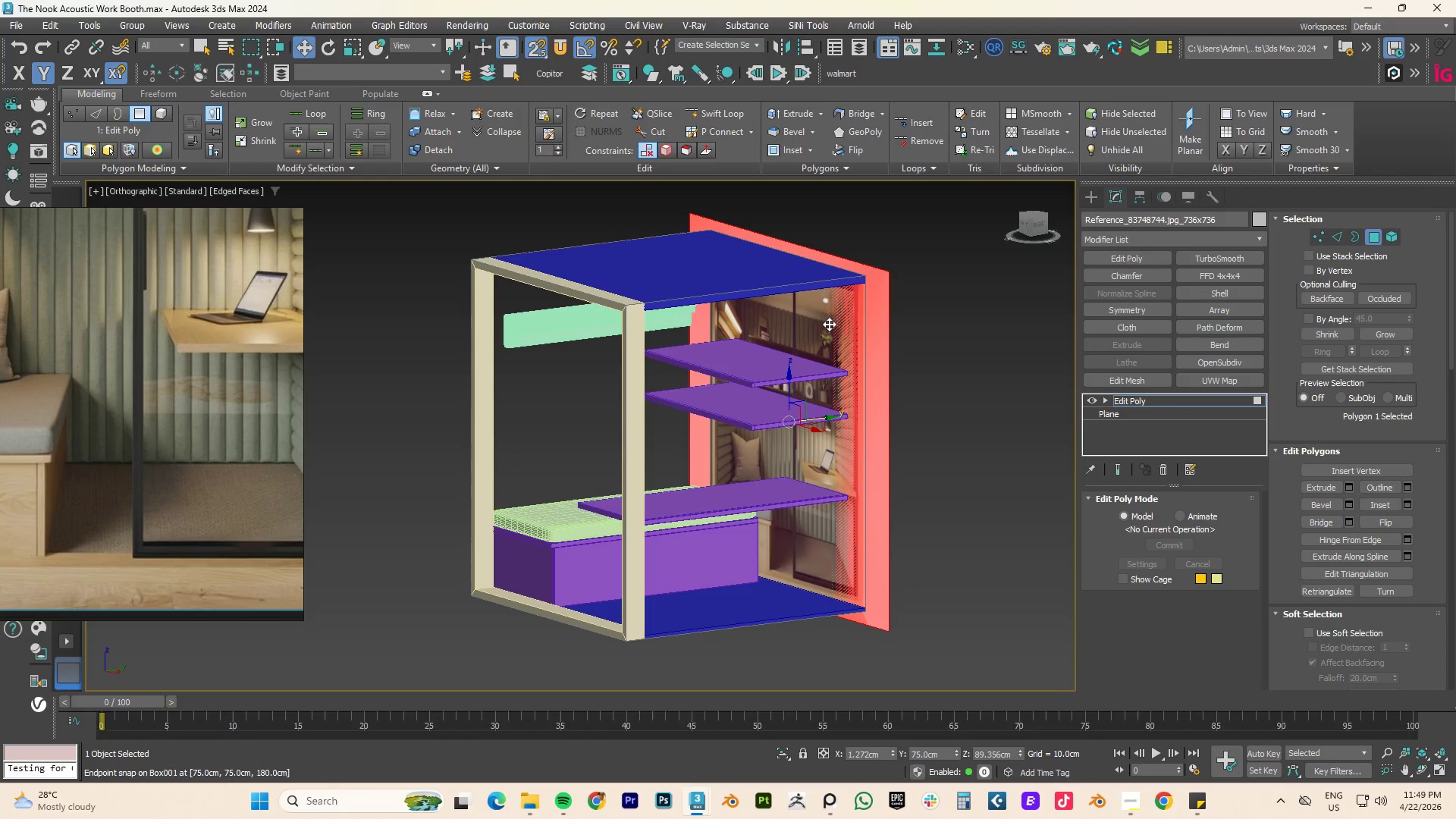 
hold_key(key=AltLeft, duration=4.75)
 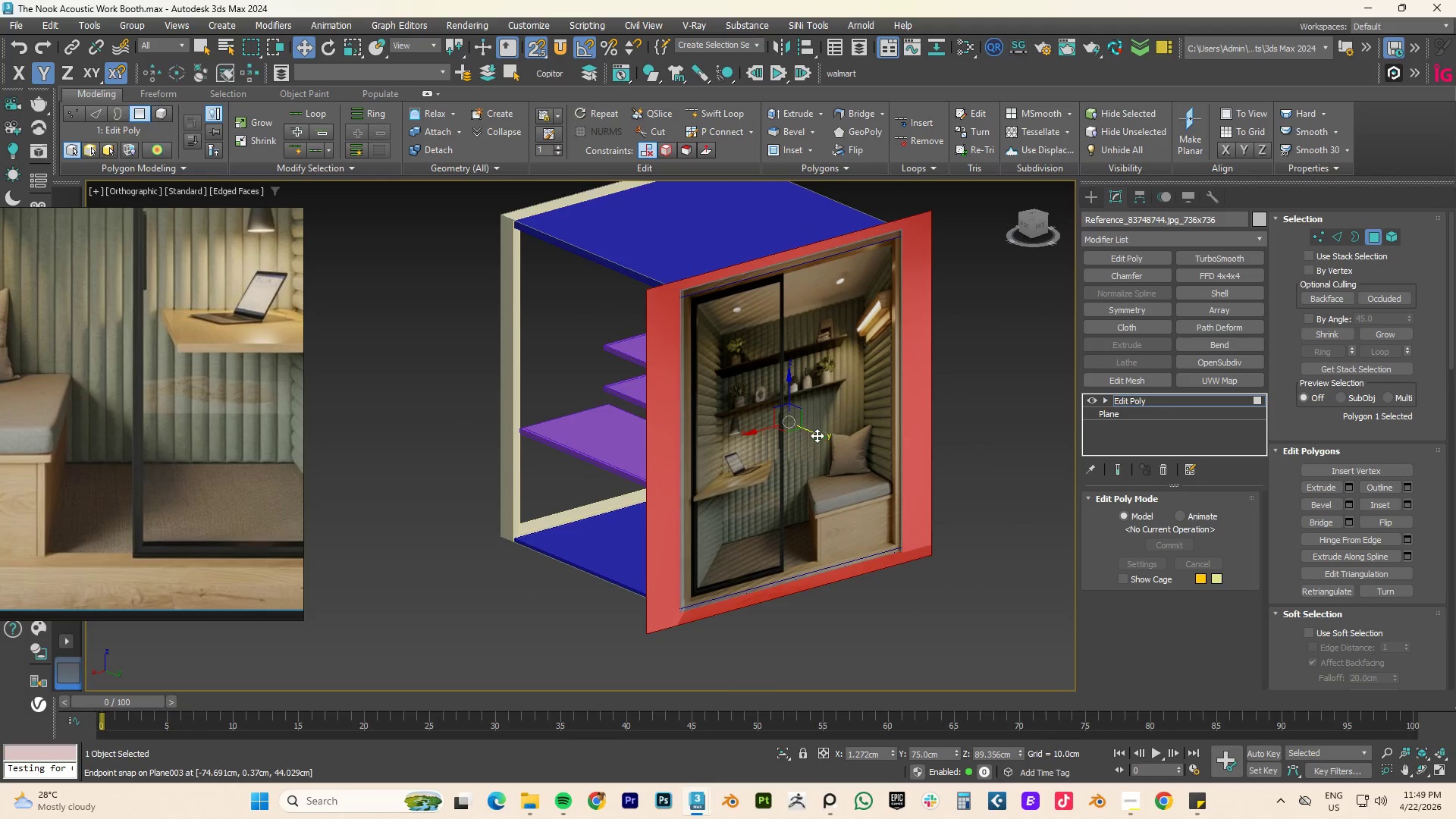 
left_click_drag(start_coordinate=[817, 435], to_coordinate=[1327, 712])
 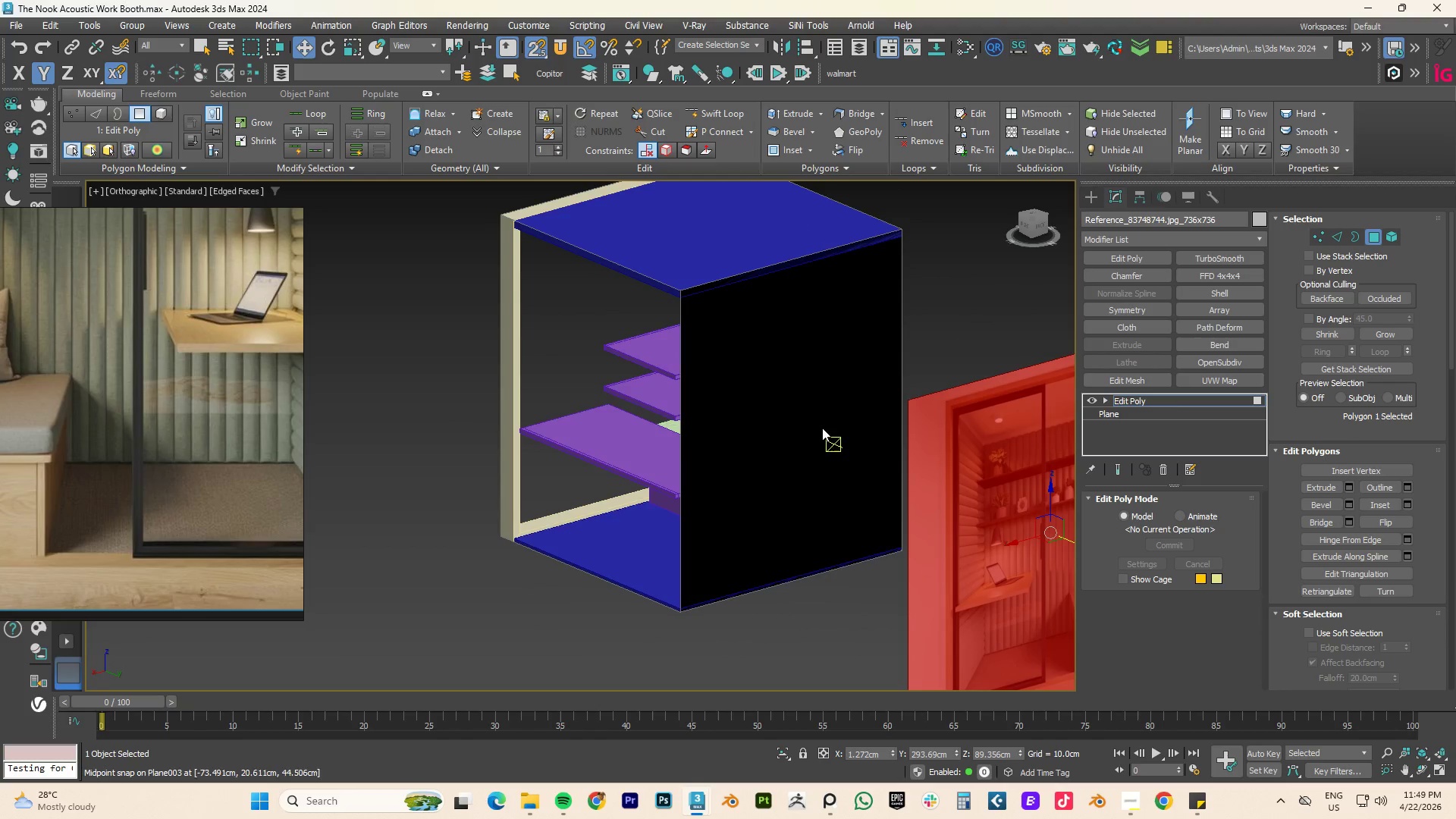 
left_click([789, 389])
 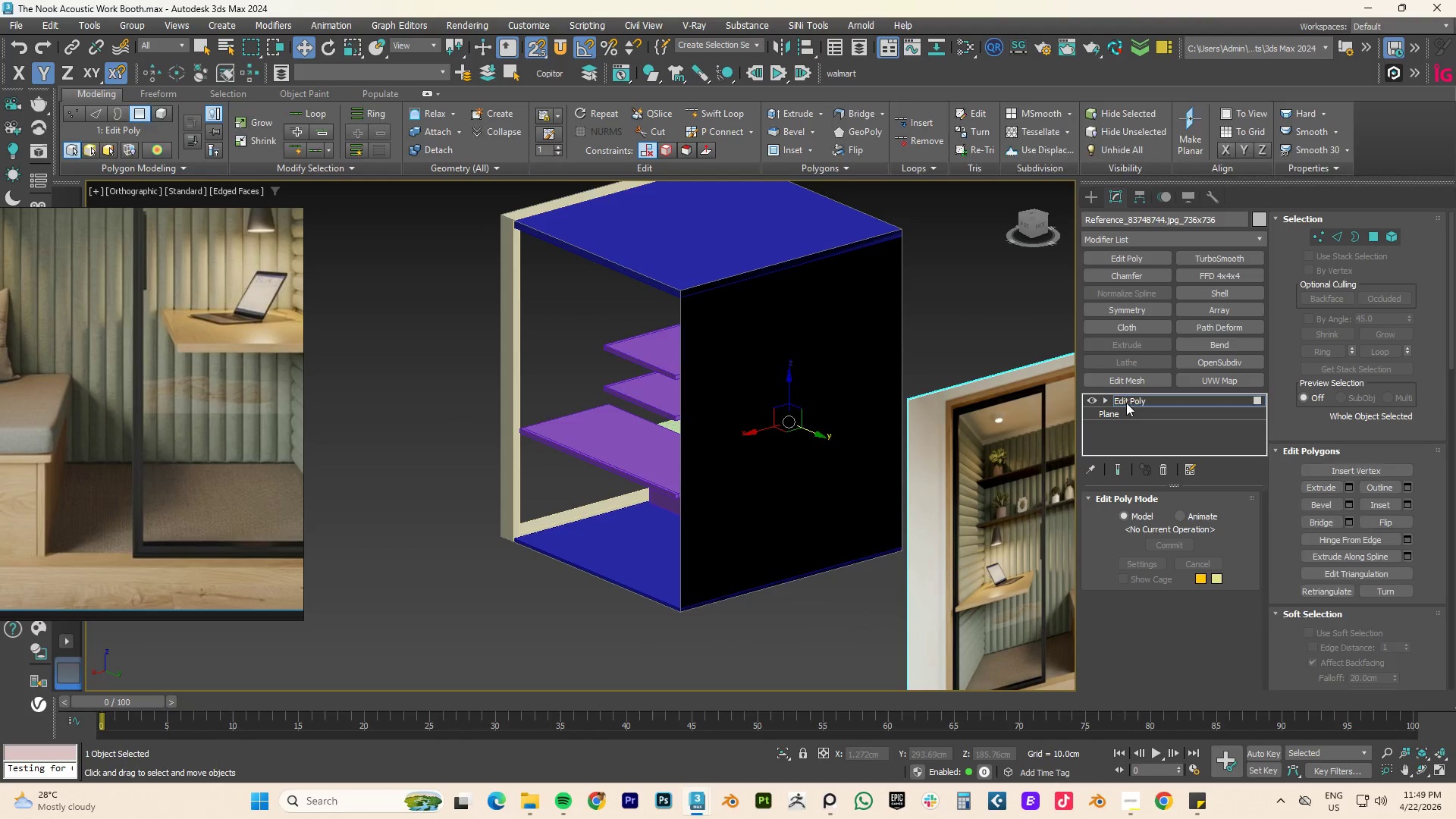 
left_click([802, 391])
 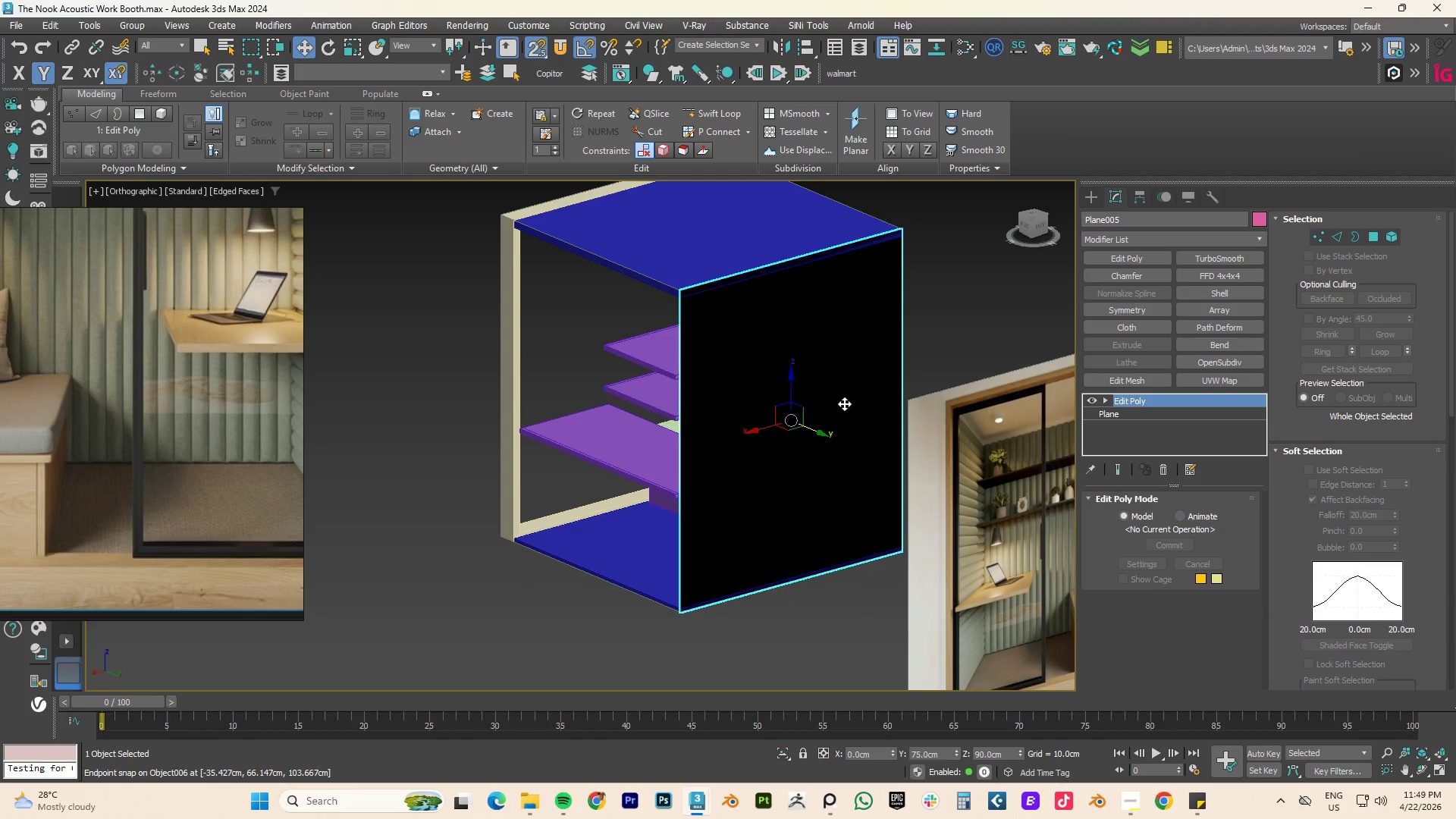 
key(Control+Z)
 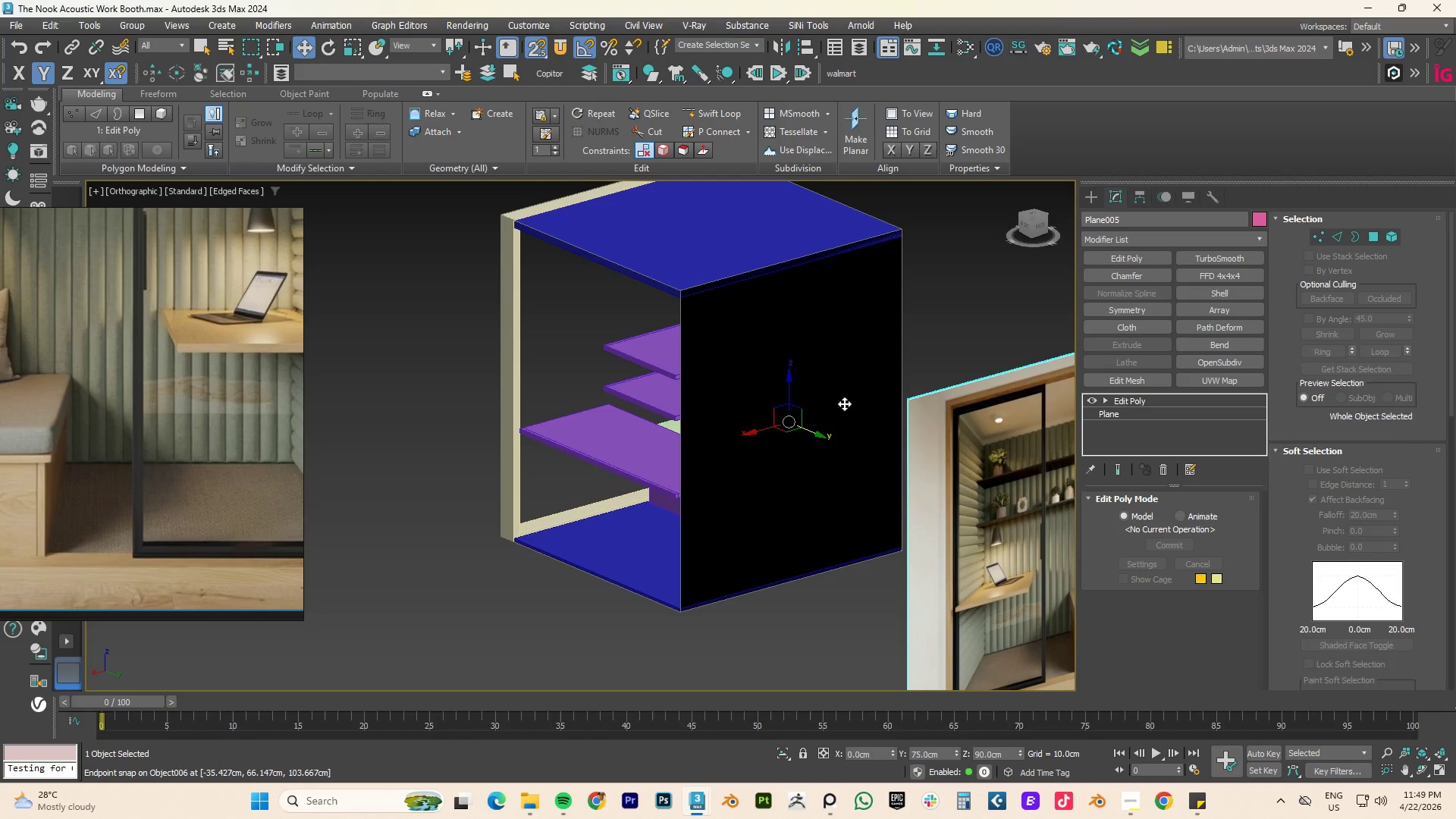 
key(Control+Z)
 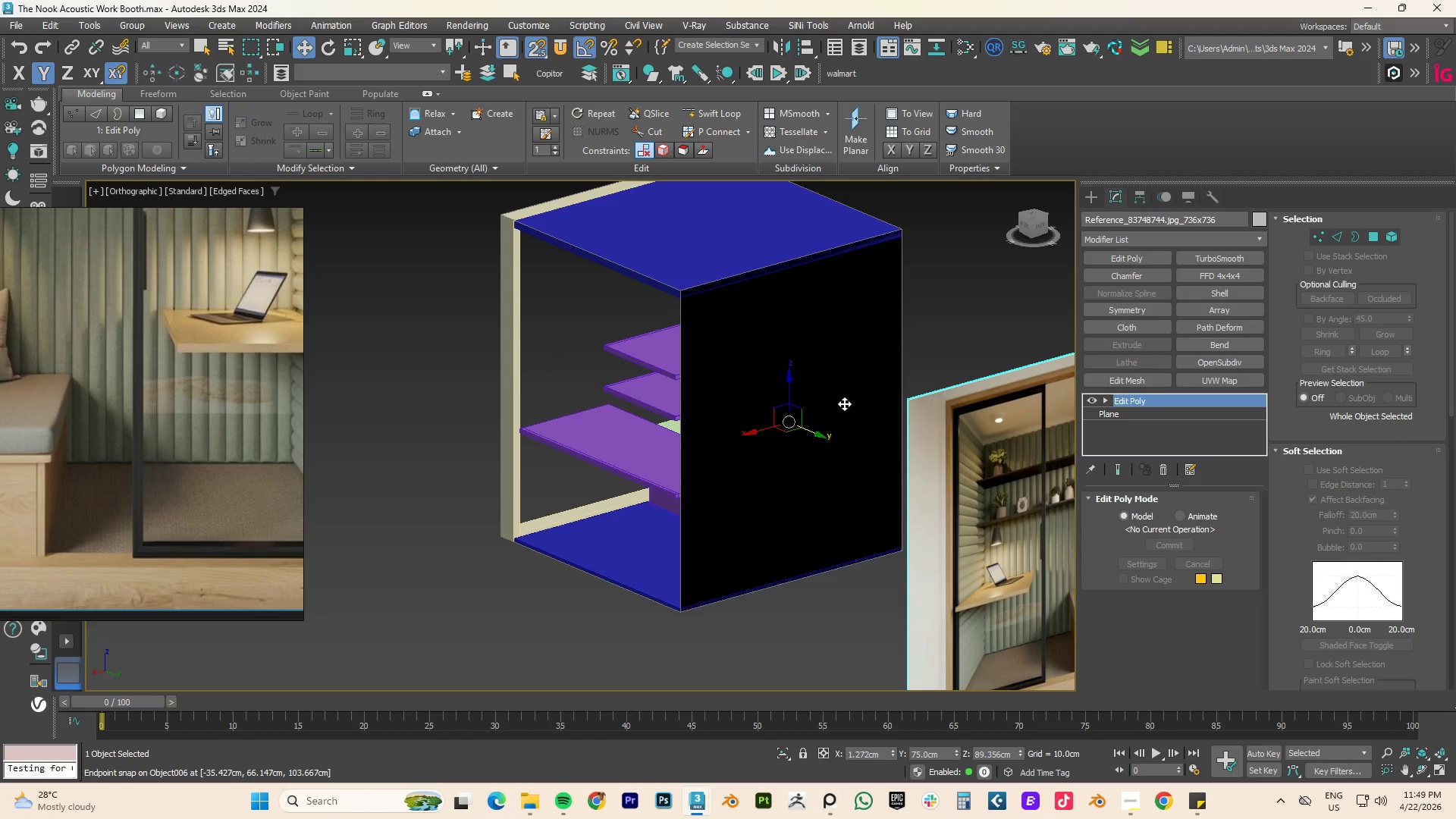 
key(Control+Z)
 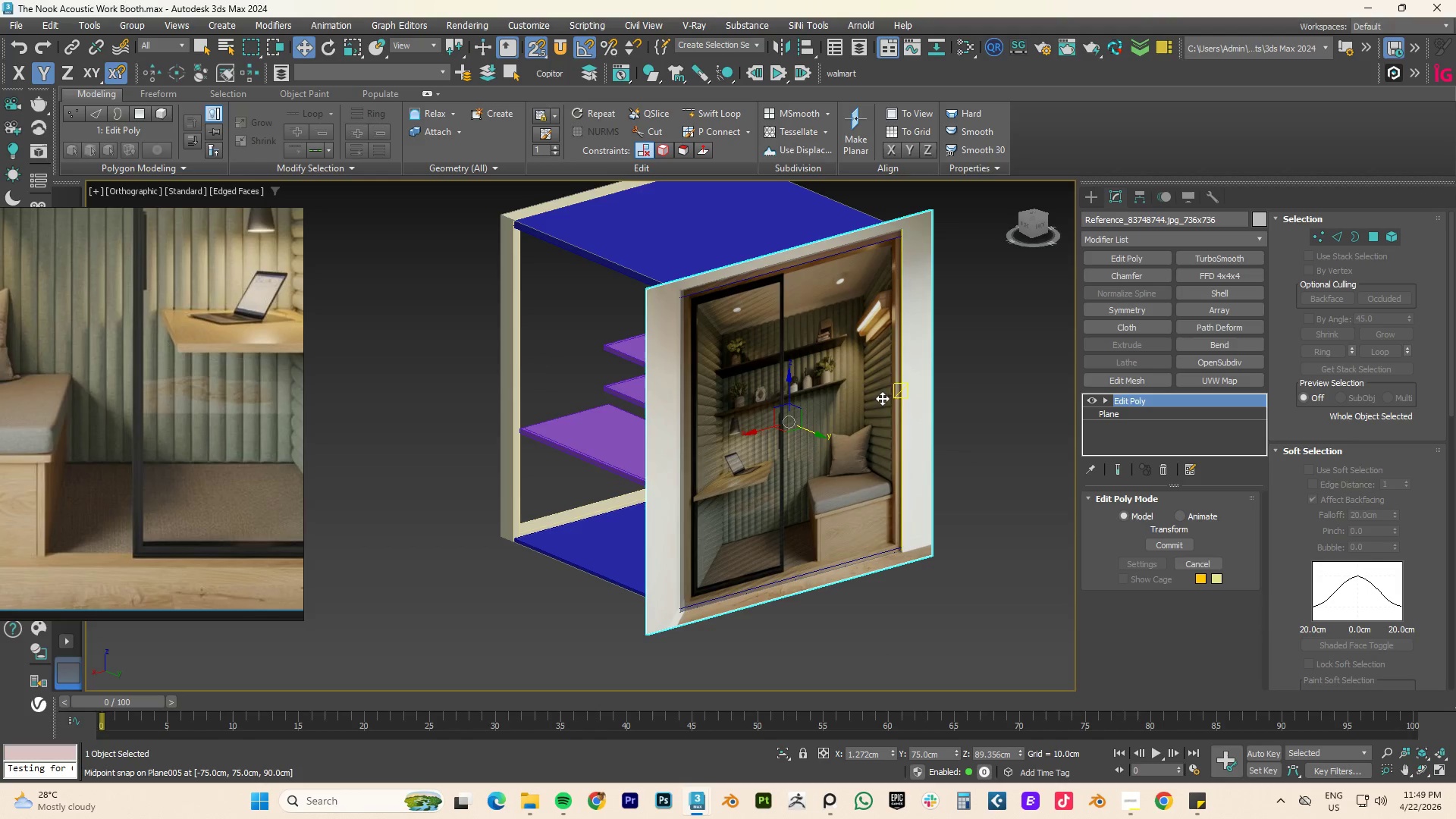 
hold_key(key=AltLeft, duration=0.92)
 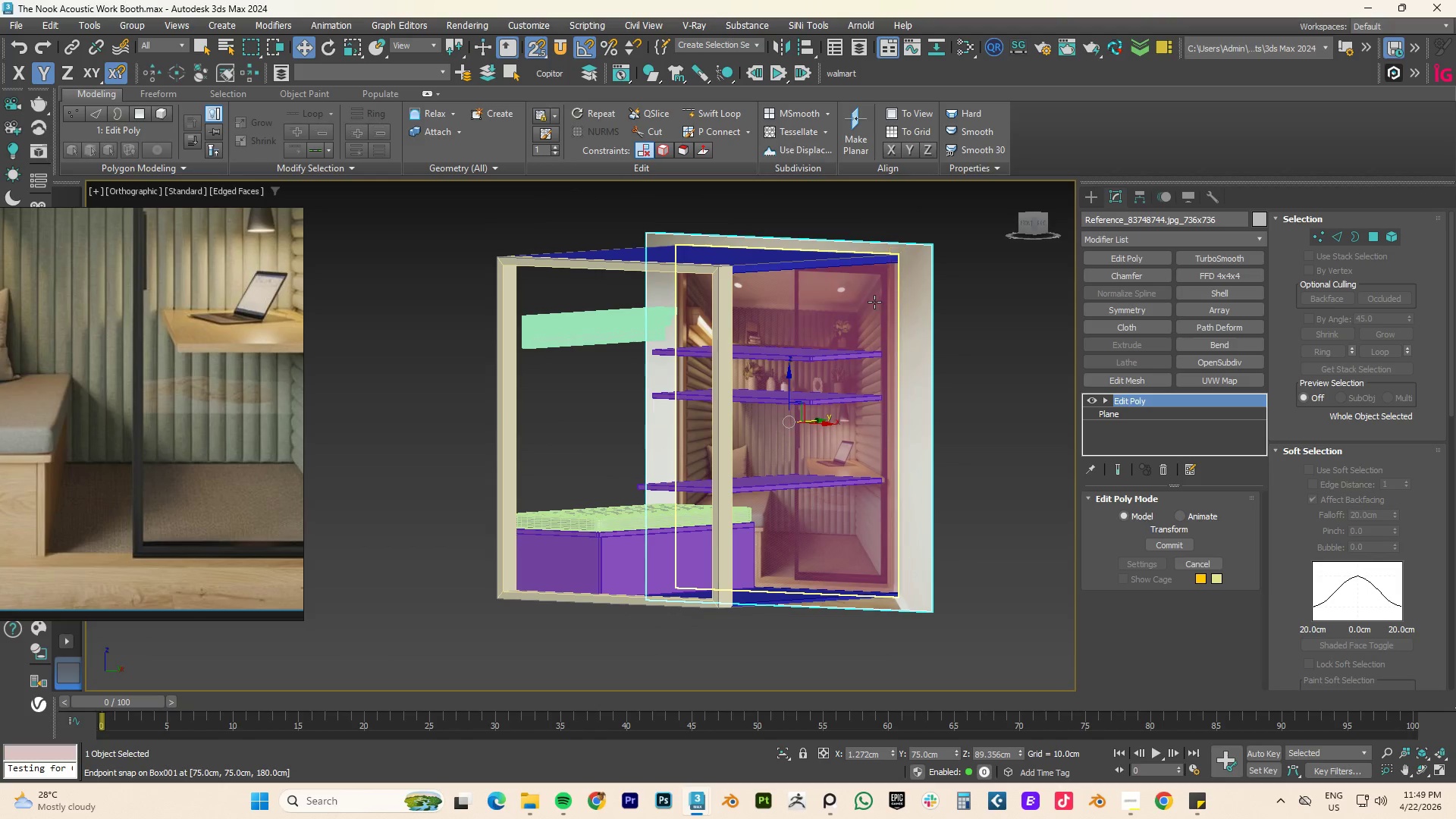 
left_click([874, 302])
 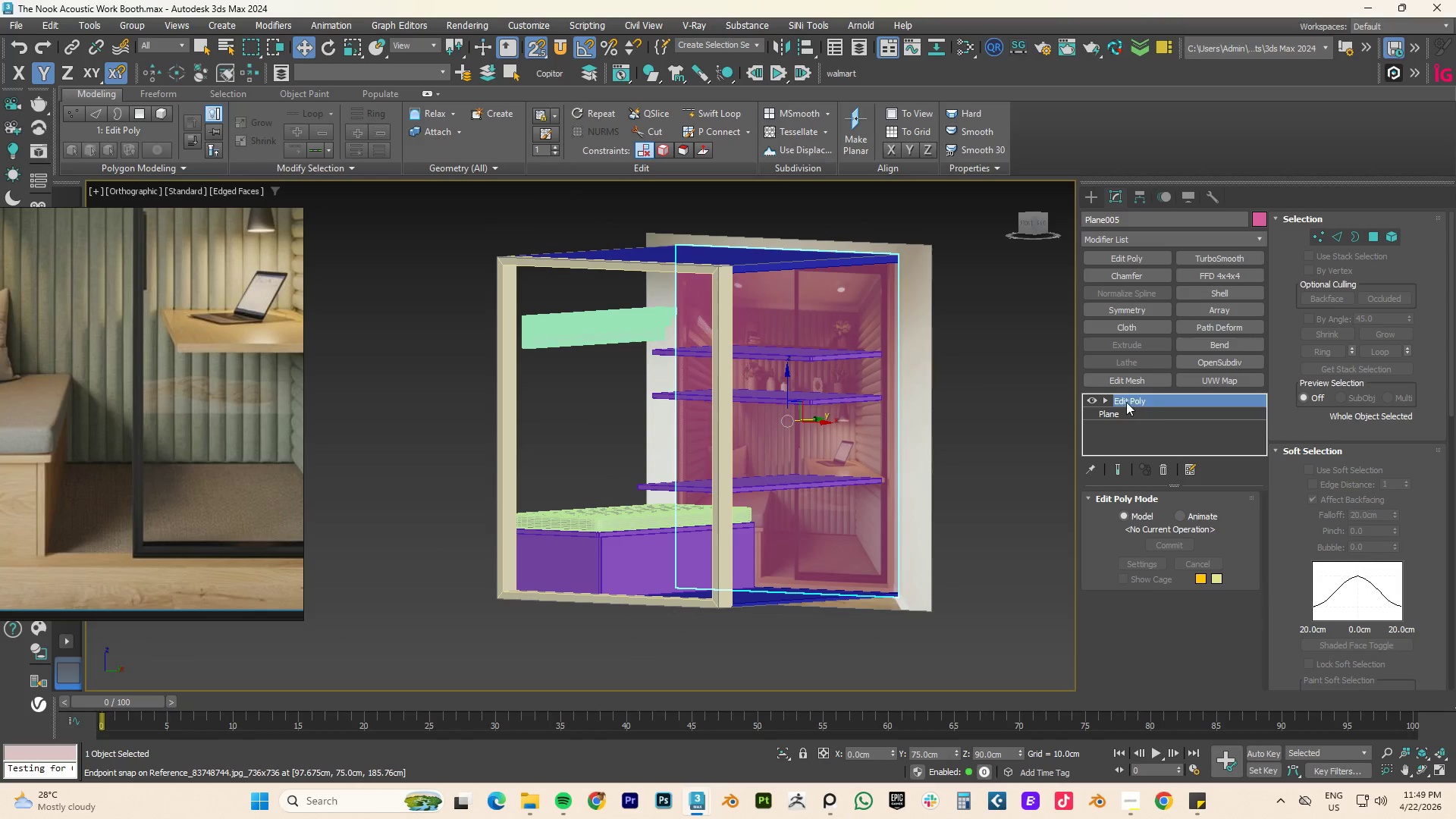 
key(Numpad4)
 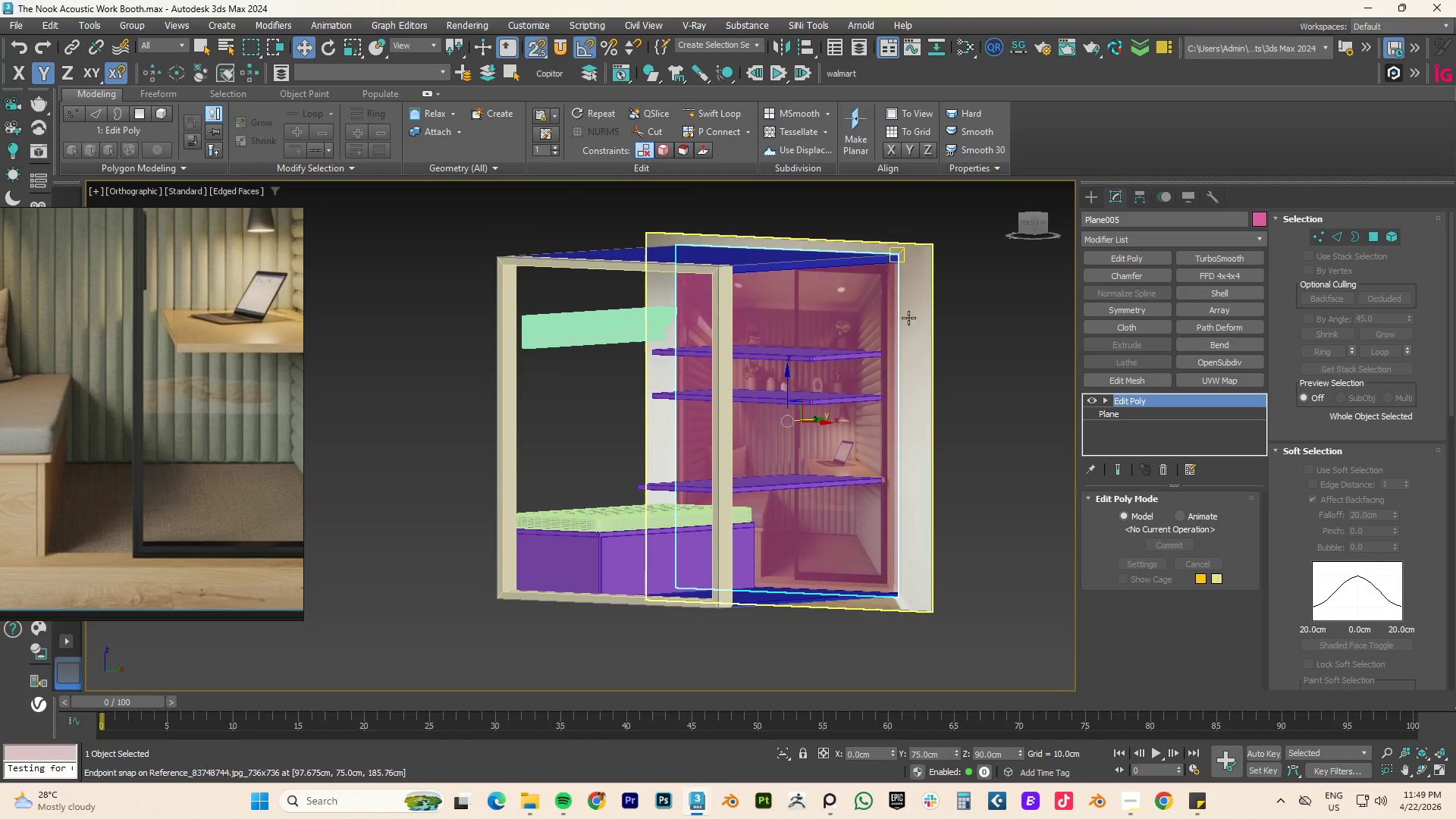 
left_click([858, 303])
 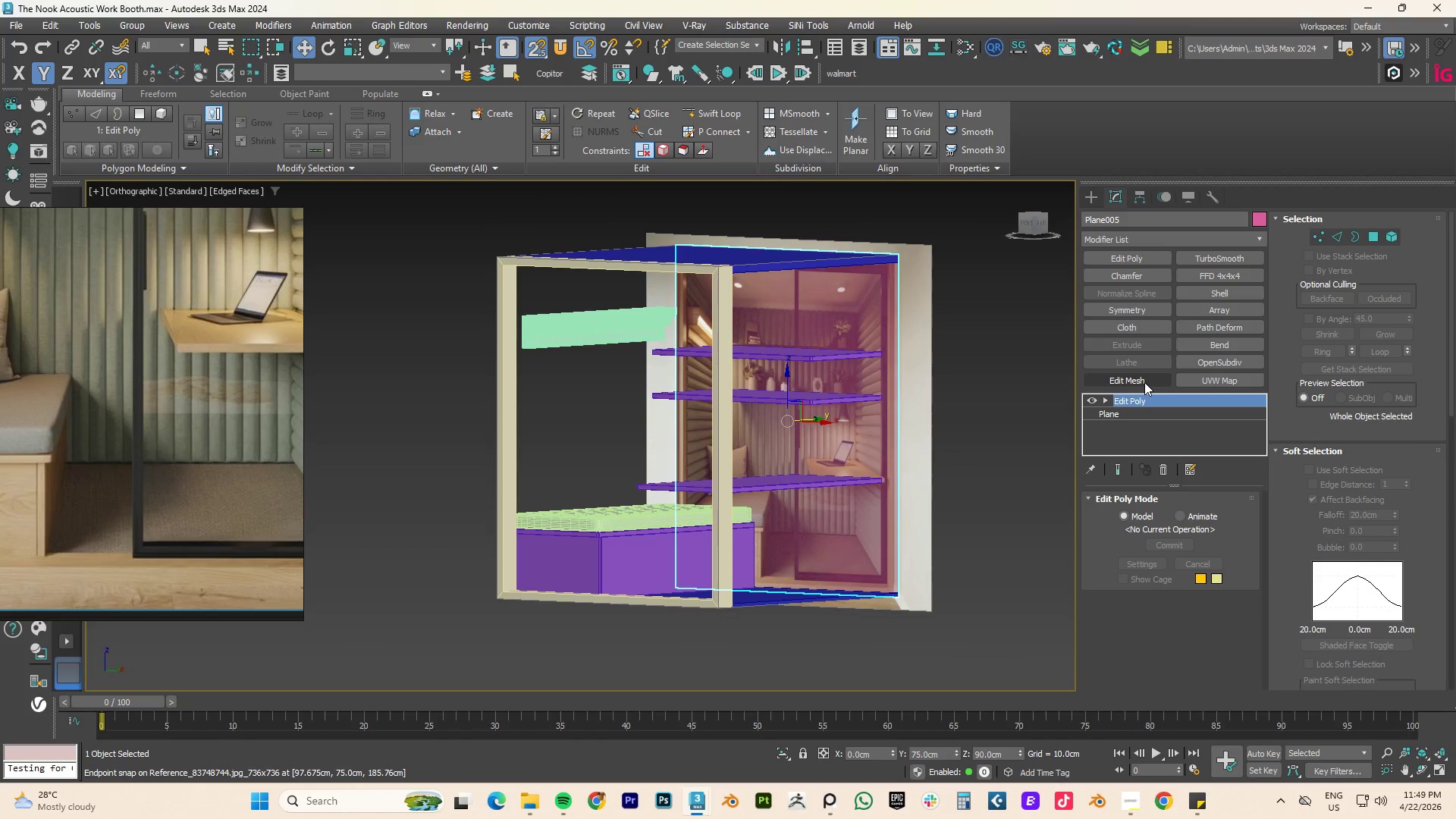 
key(4)
 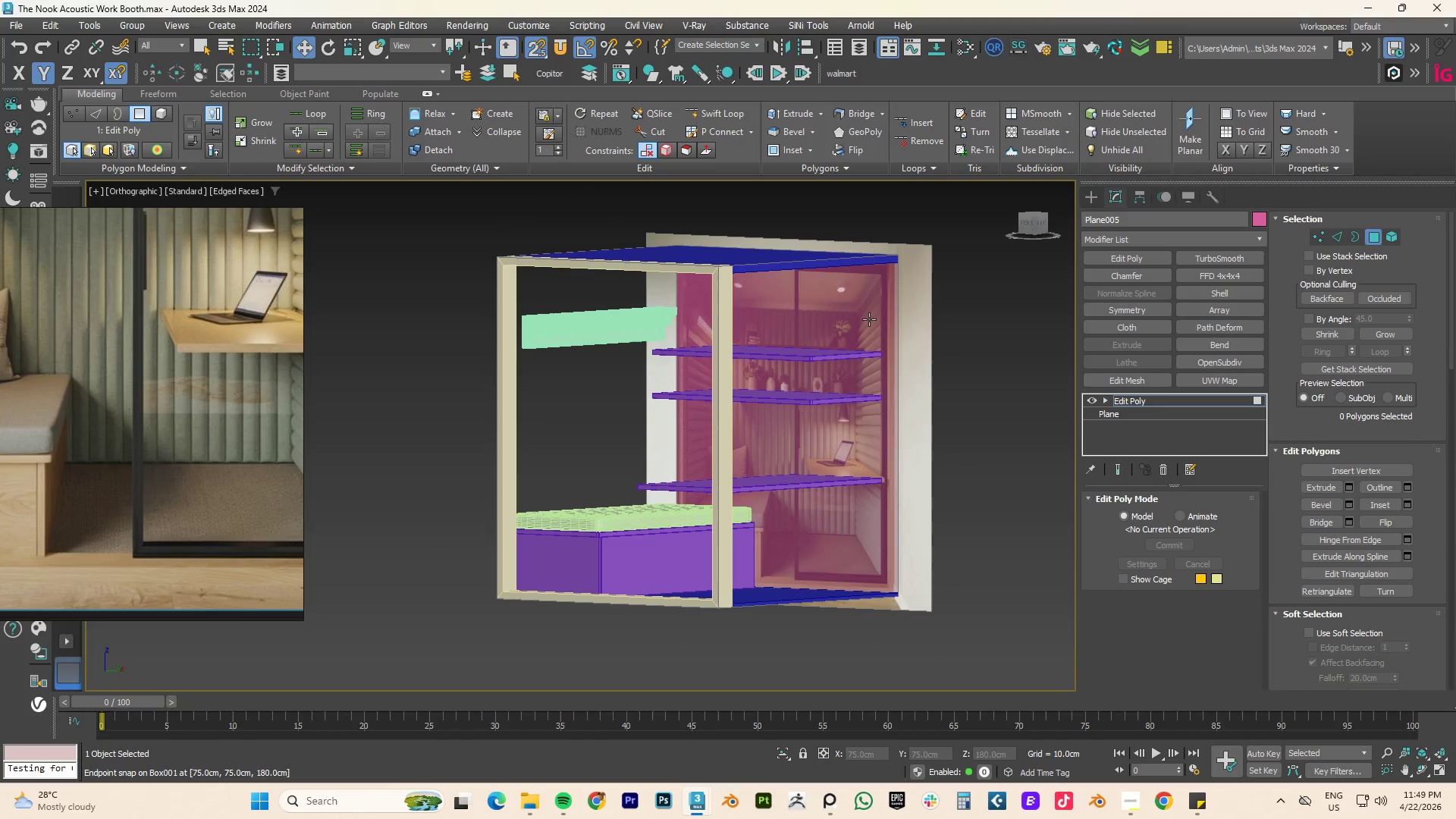 
left_click([862, 317])
 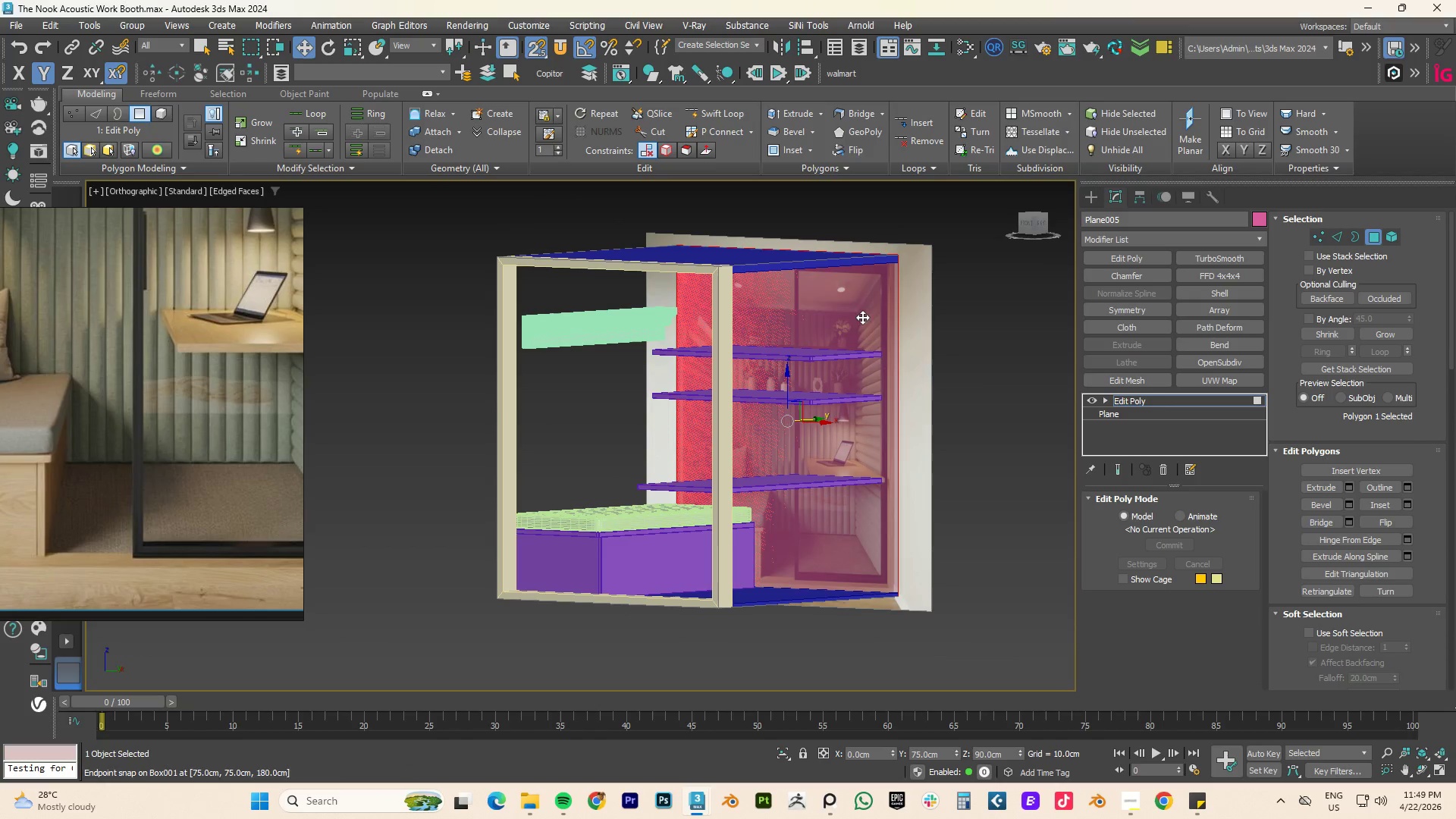 
hold_key(key=AltLeft, duration=0.78)
 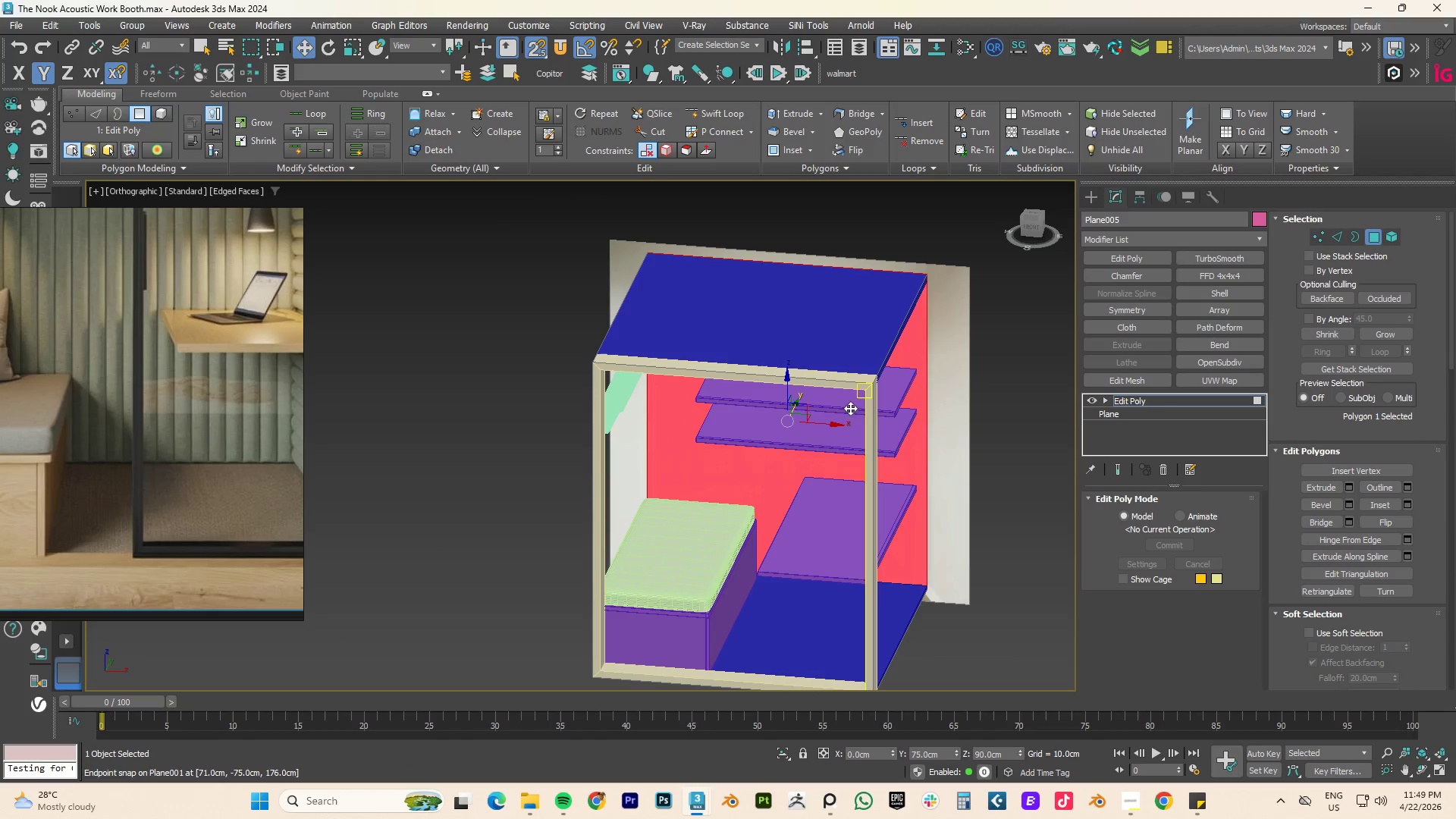 
type(tz[F3])
 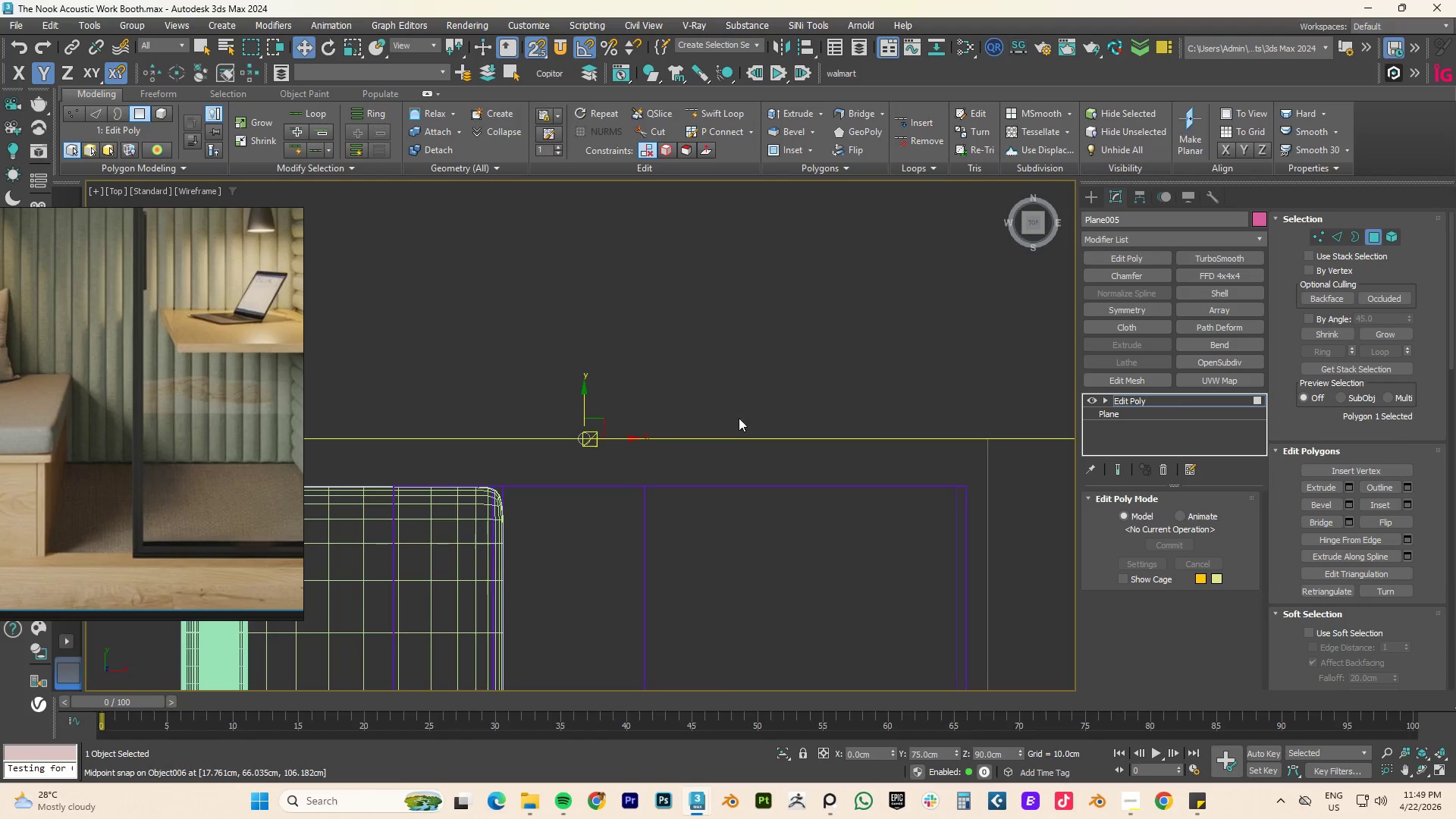 
scroll: coordinate [769, 440], scroll_direction: down, amount: 3.0
 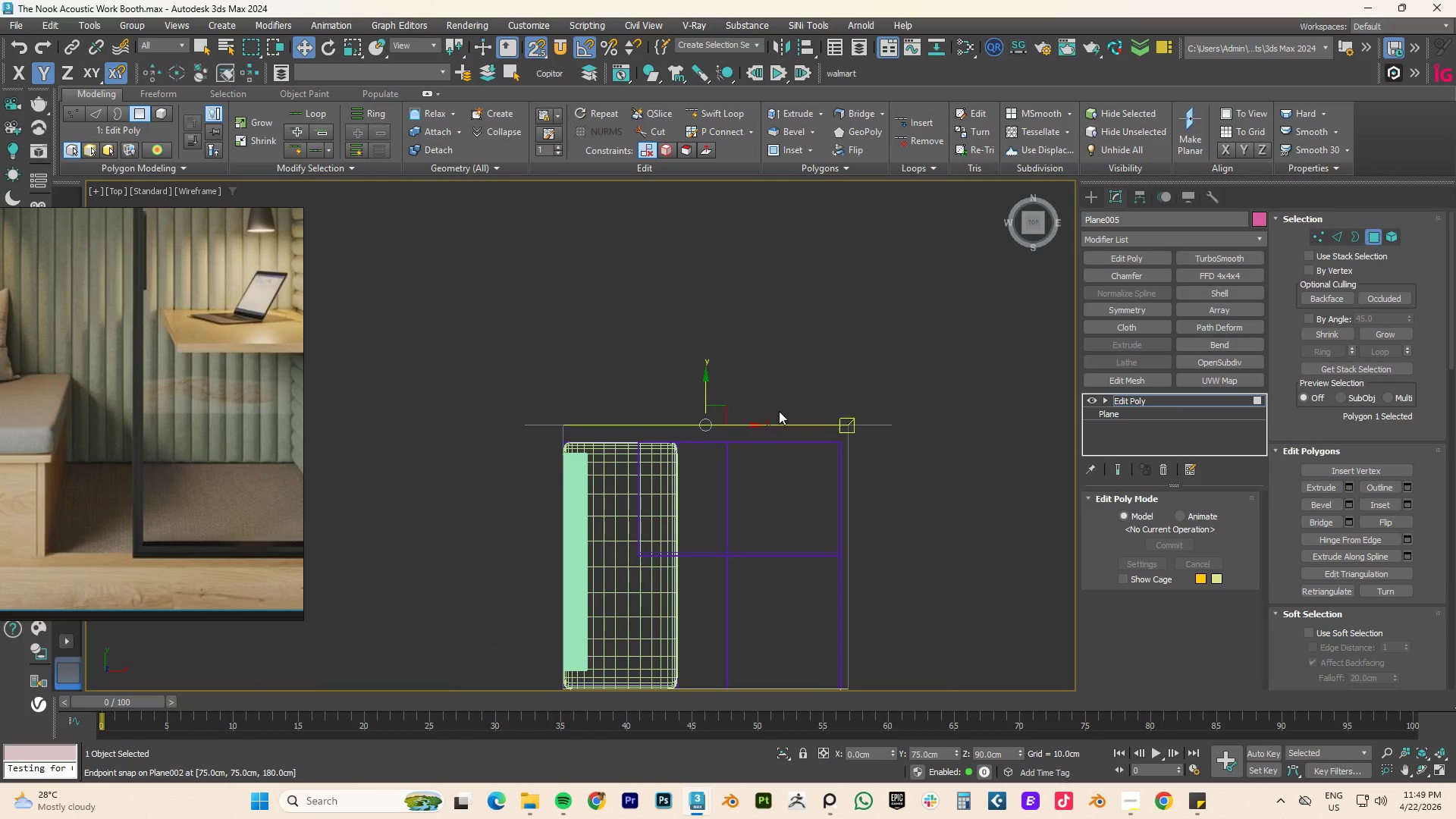 
hold_key(key=ShiftLeft, duration=3.06)
left_click_drag(start_coordinate=[704, 384], to_coordinate=[846, 445])
 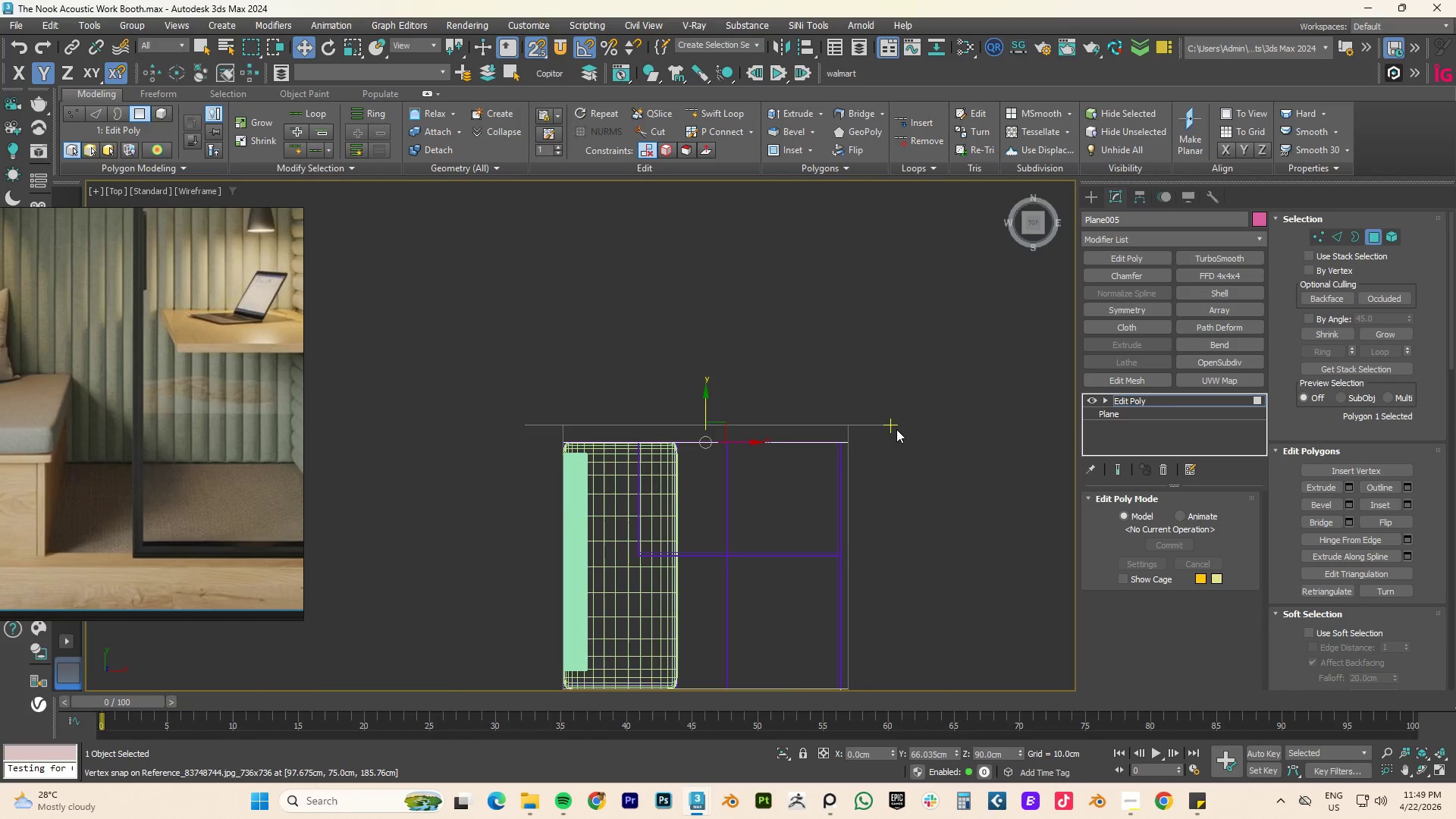 
hold_key(key=AltLeft, duration=1.0)
 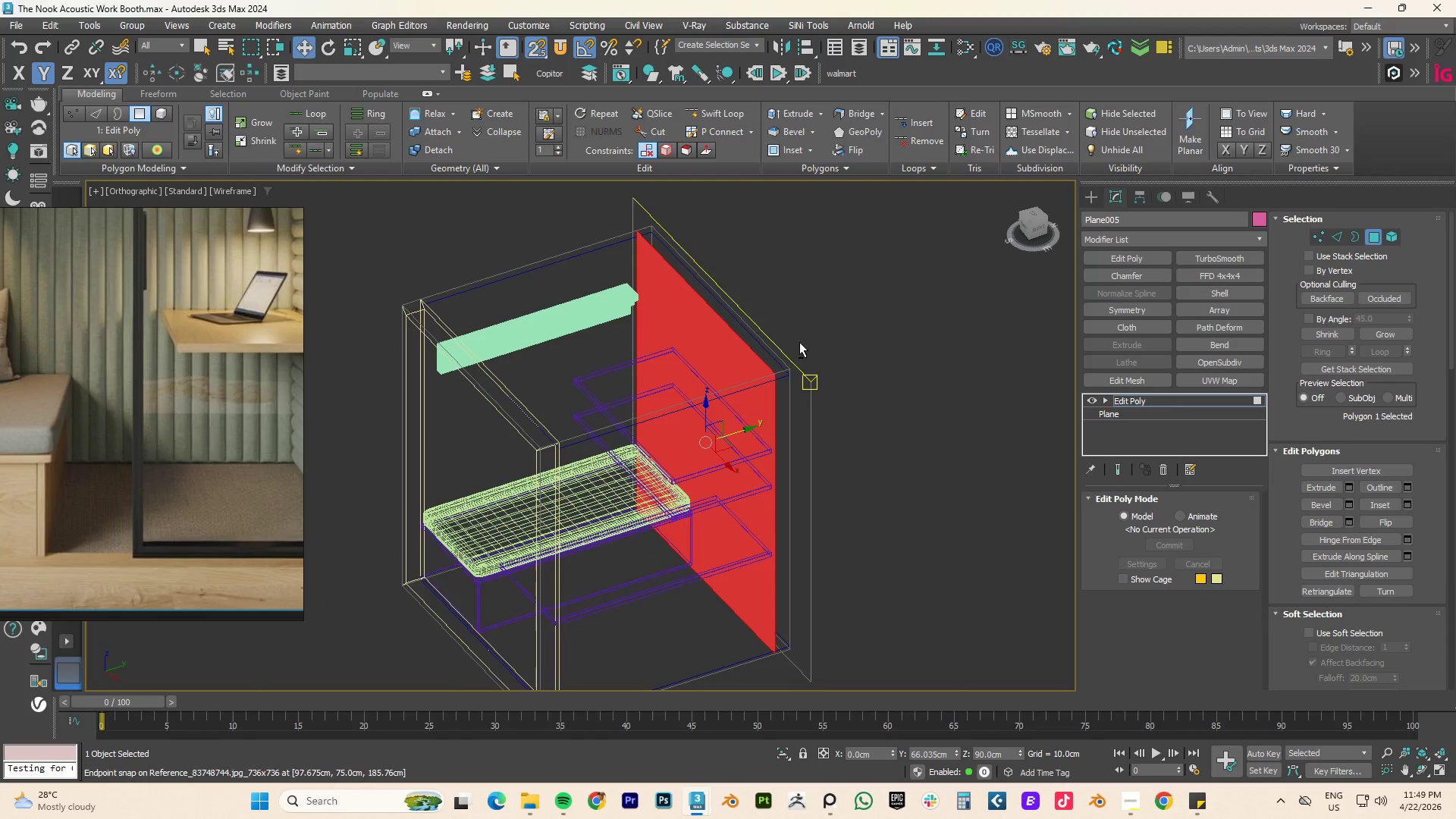 
key(F4)
 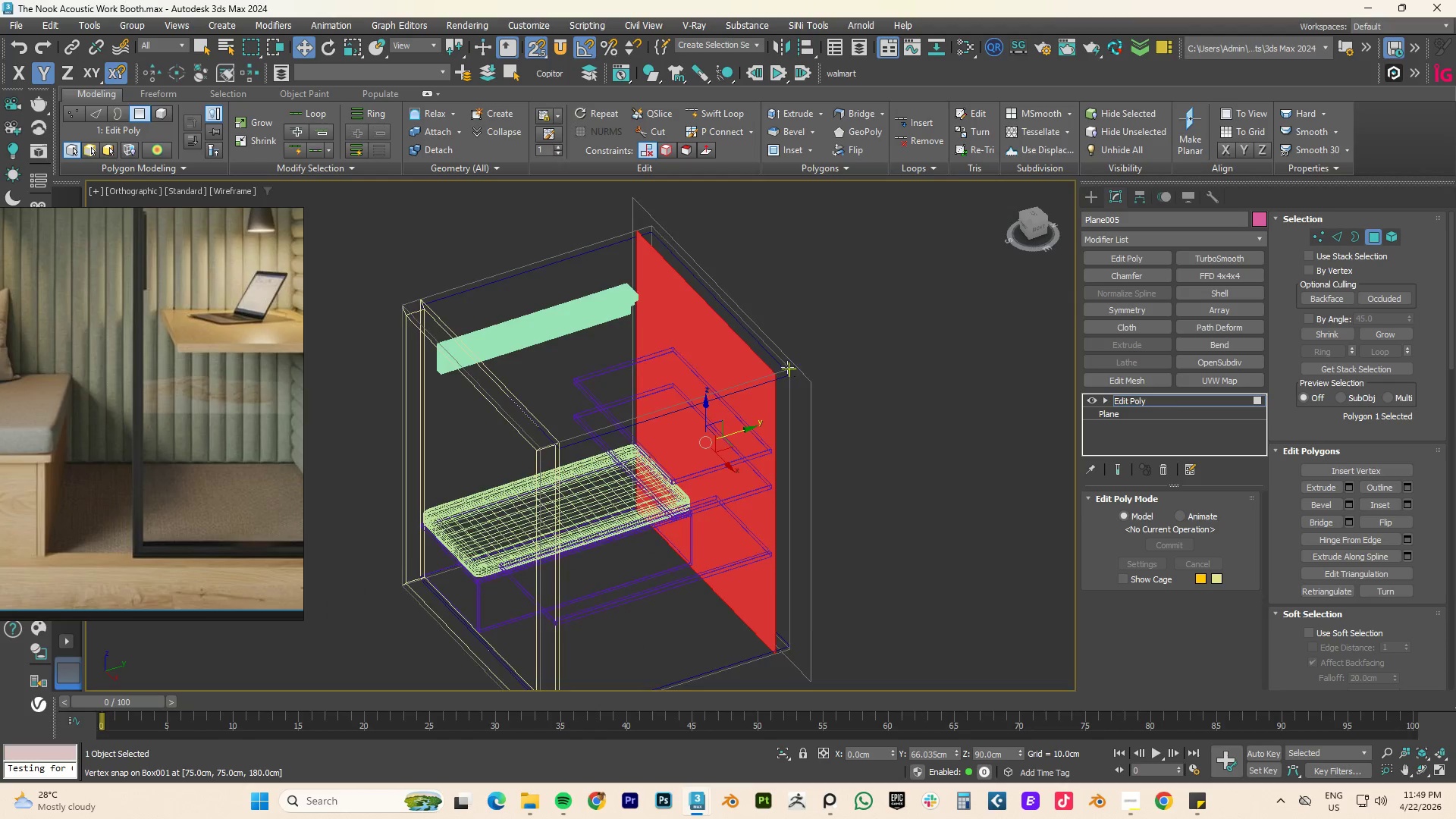 
key(F3)
 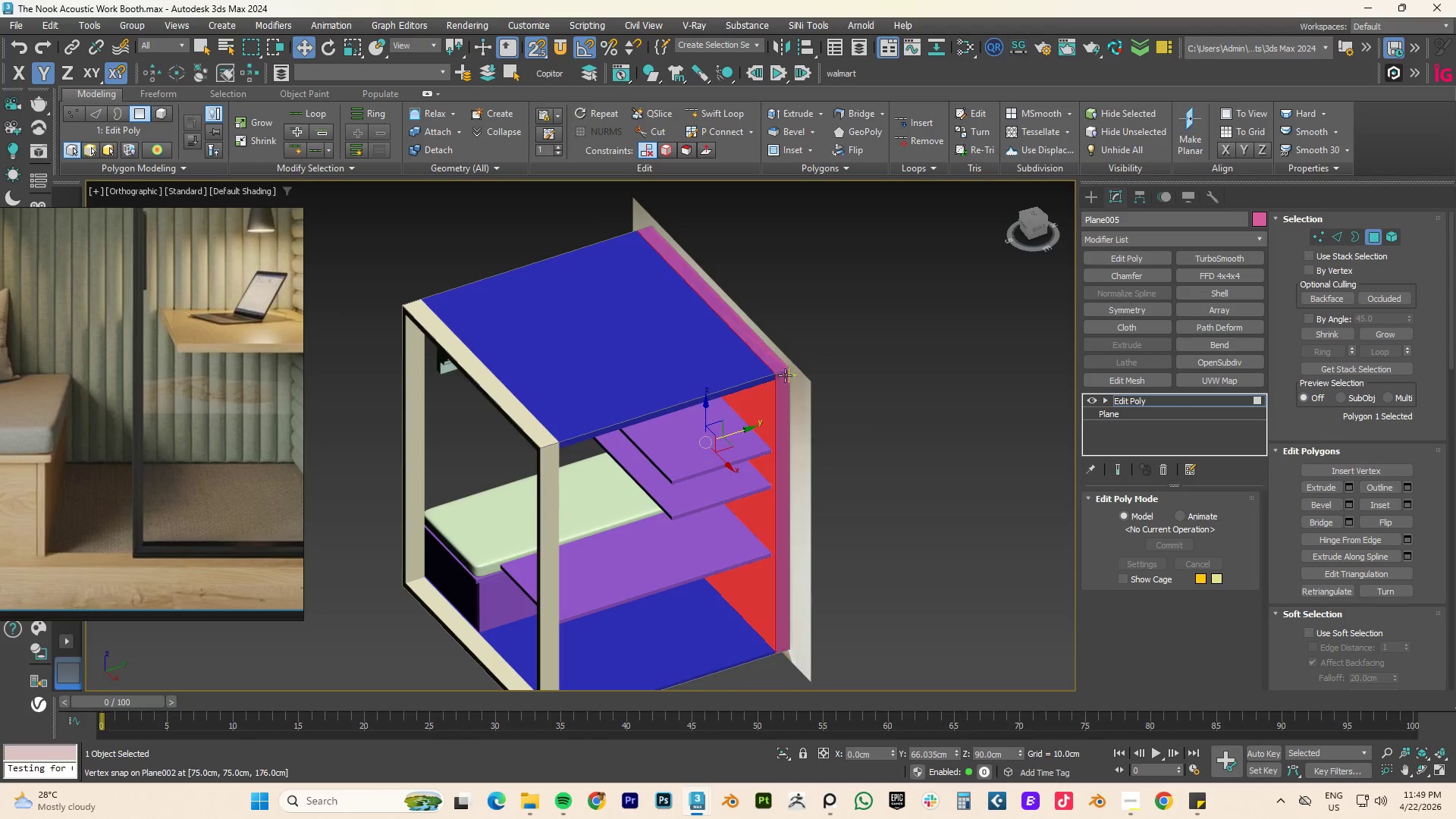 
key(F4)
 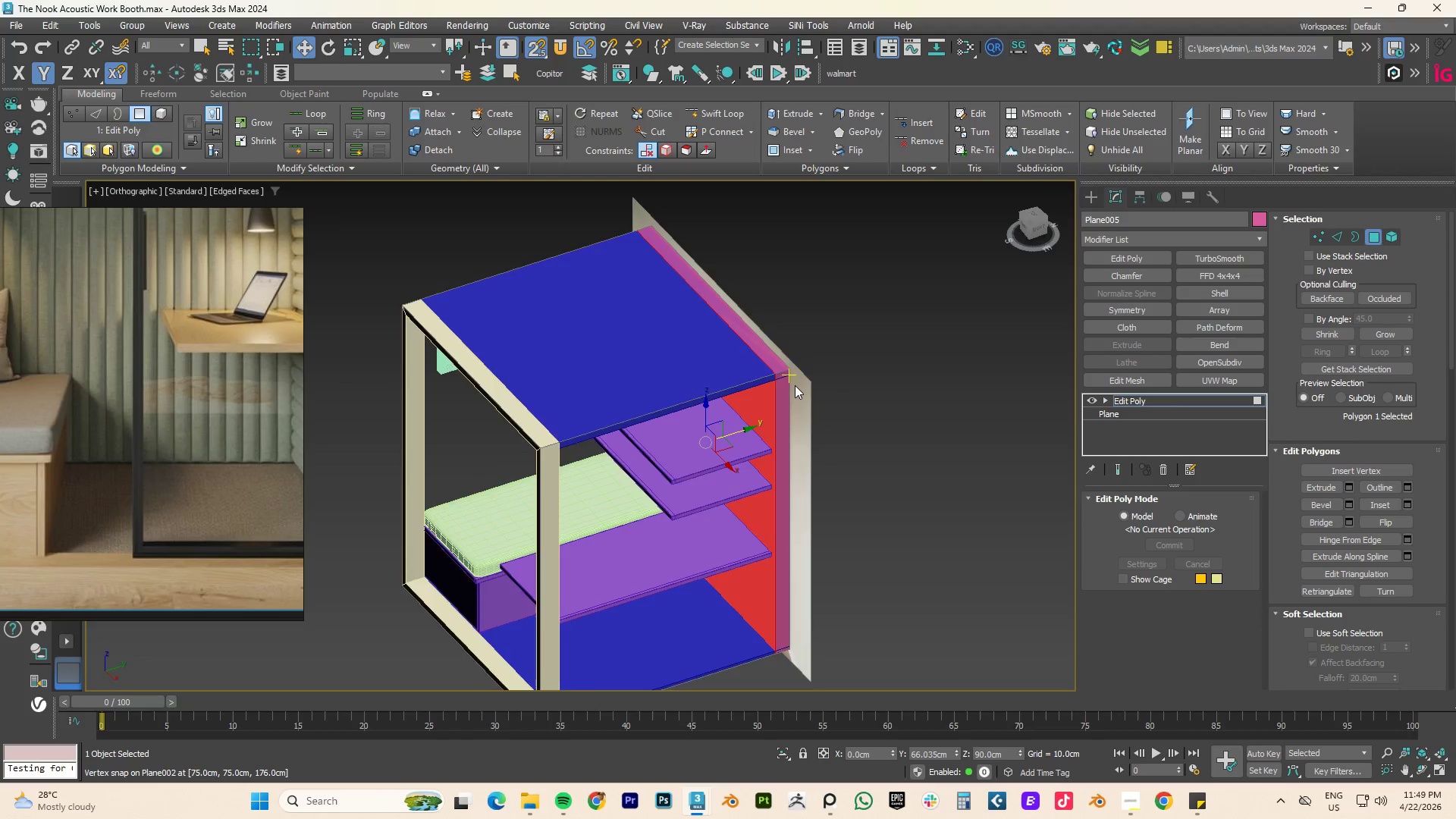 
hold_key(key=AltLeft, duration=1.39)
 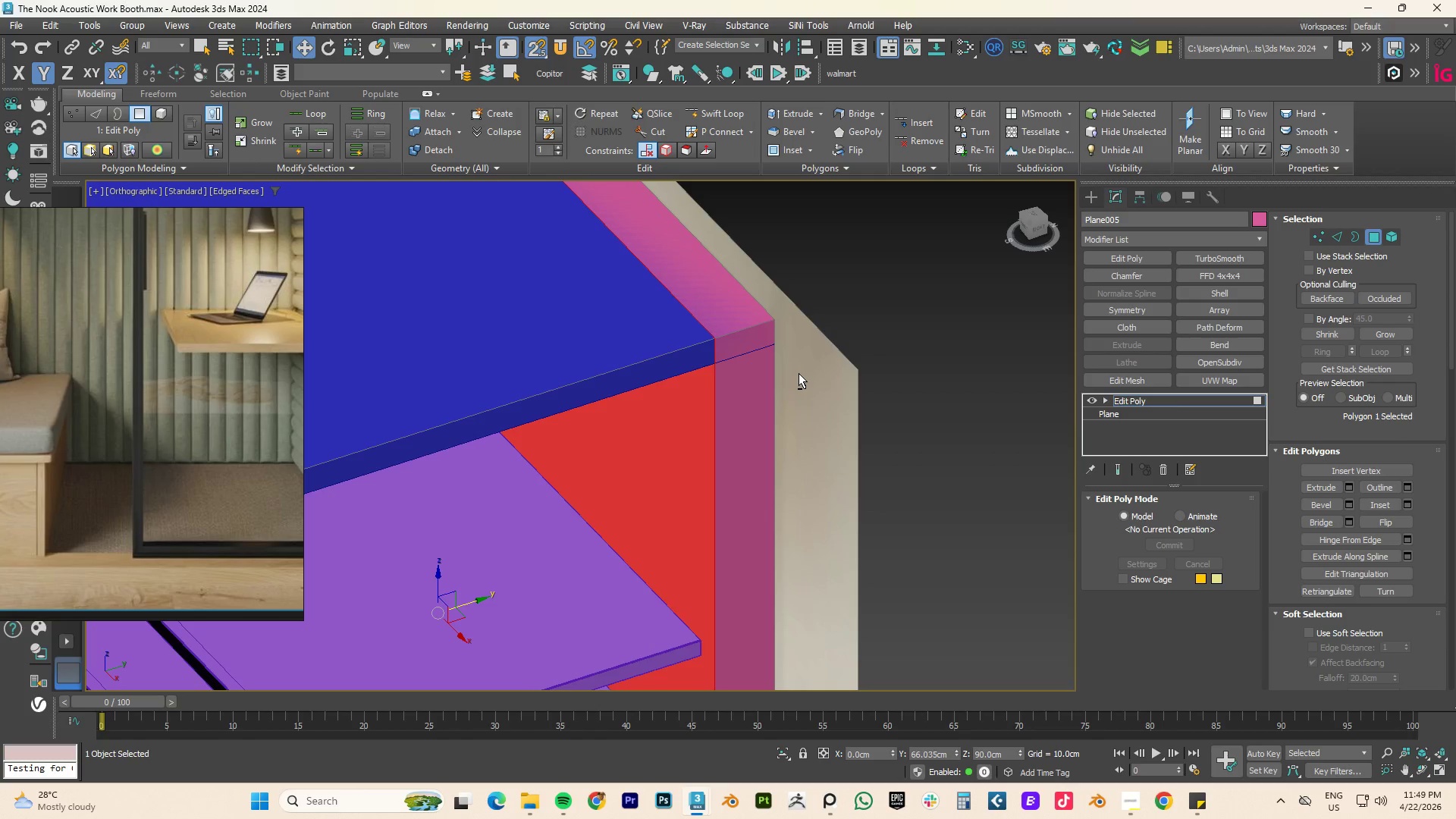 
scroll: coordinate [795, 384], scroll_direction: up, amount: 4.0
 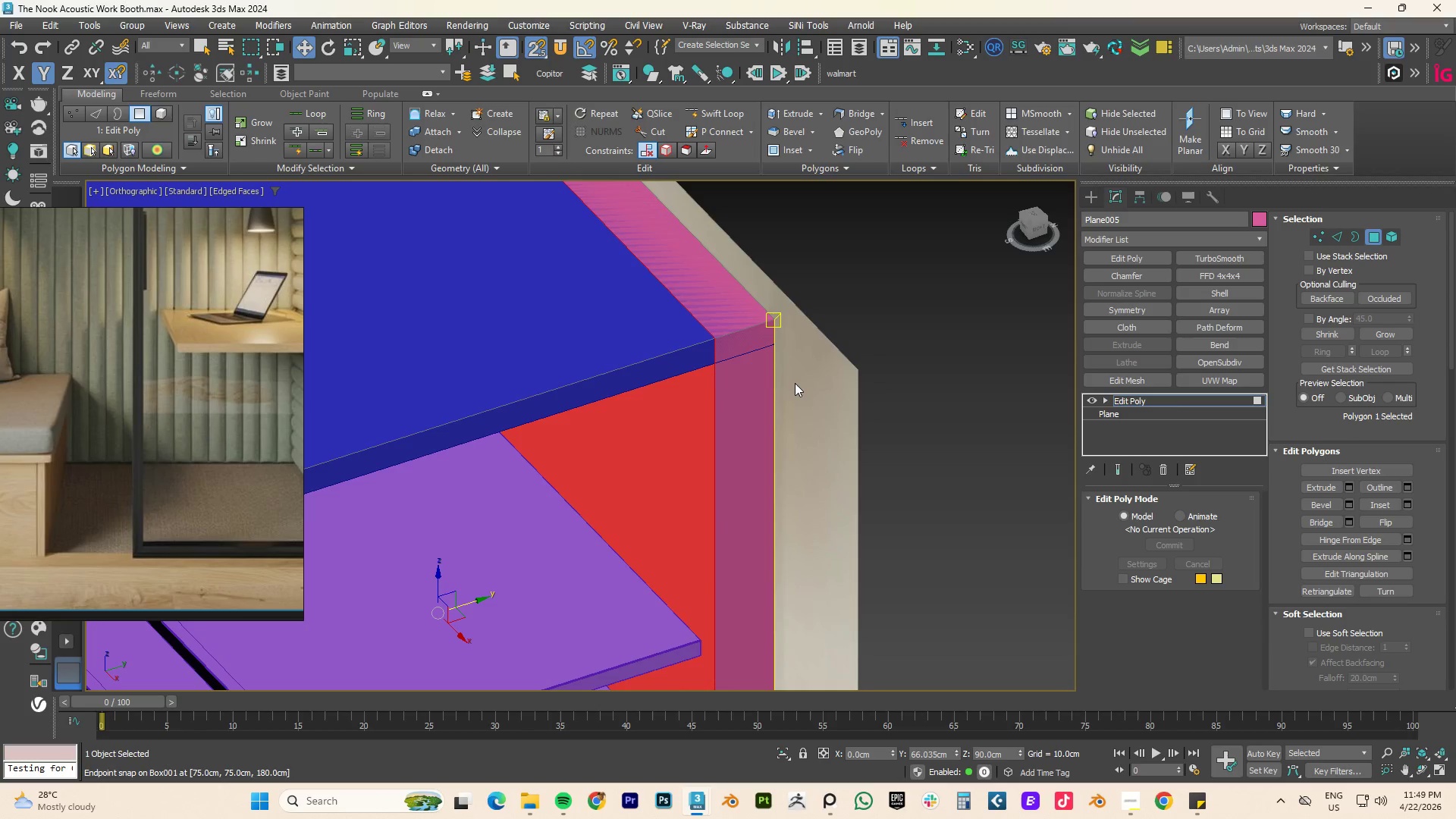 
scroll: coordinate [691, 379], scroll_direction: down, amount: 3.0
 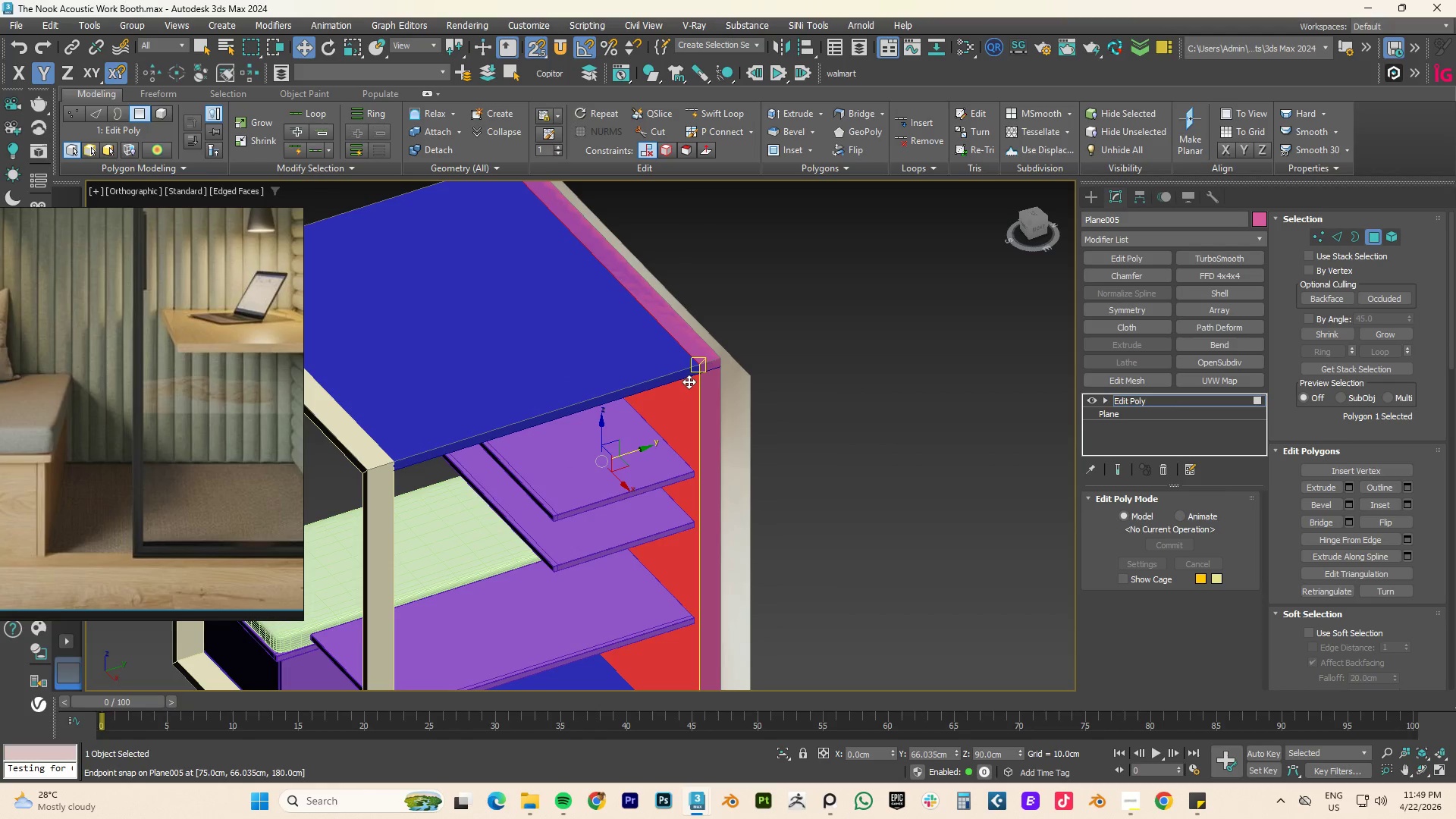 
hold_key(key=AltLeft, duration=1.41)
 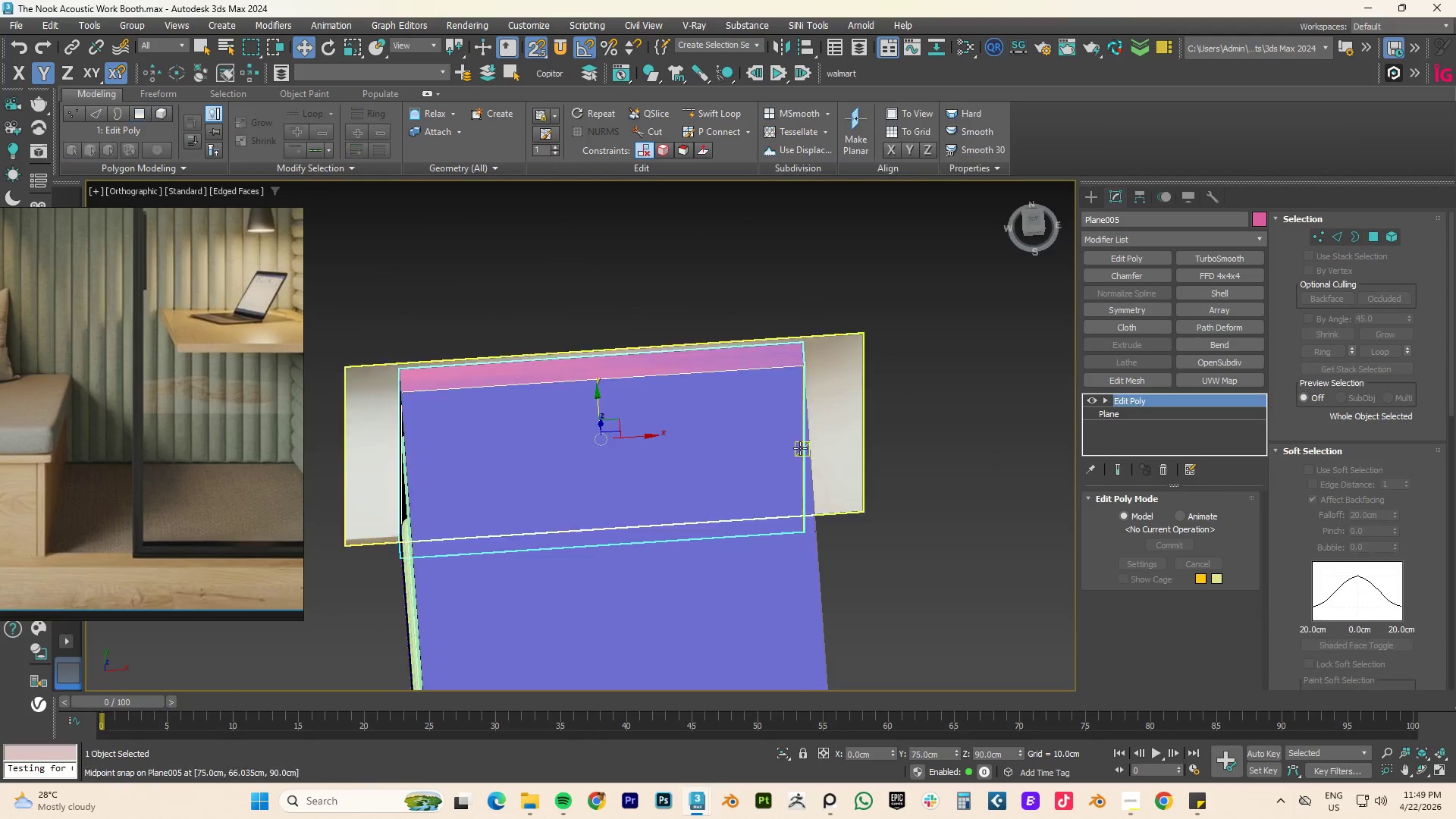 
double_click([734, 466])
 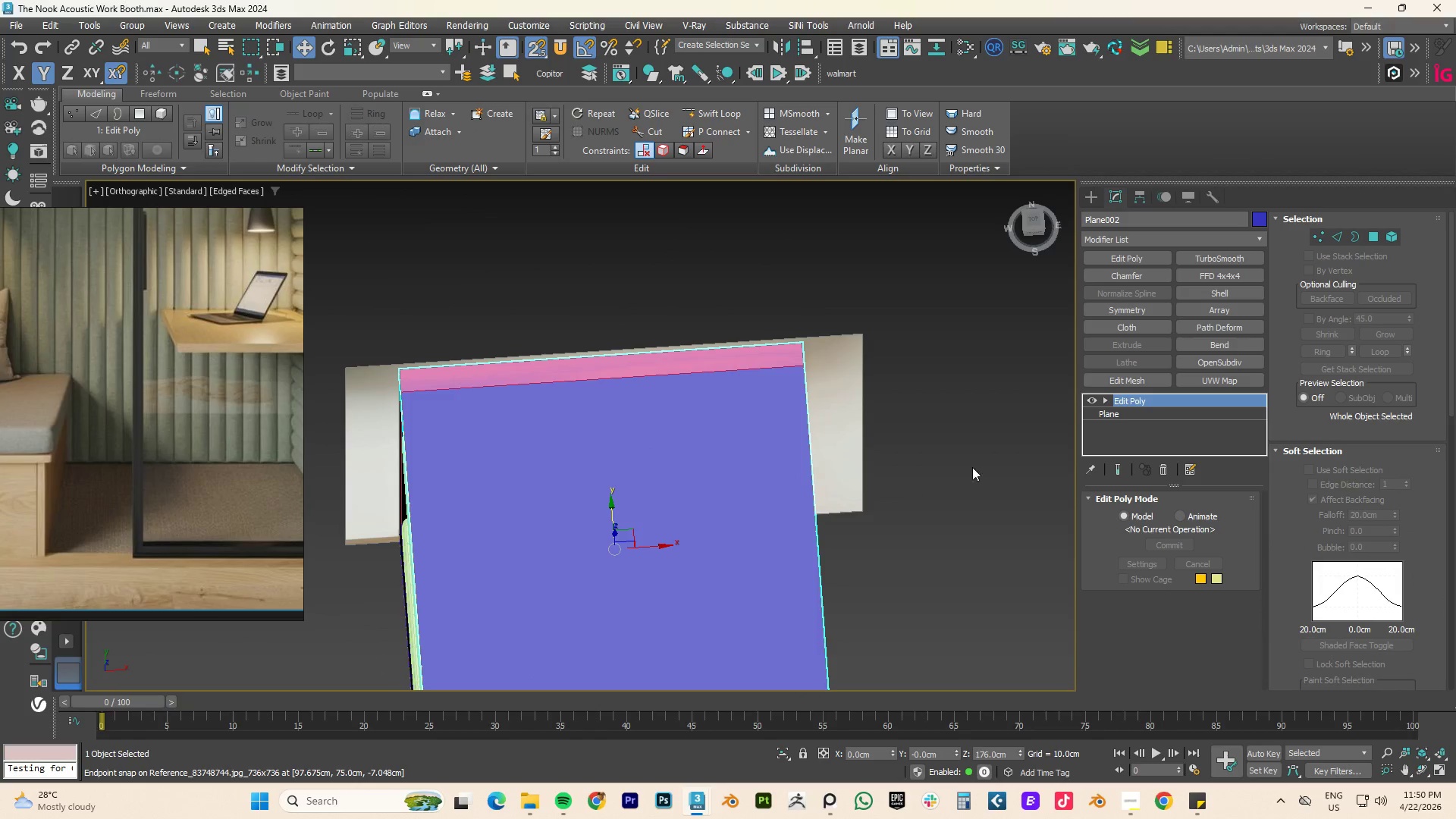 
type(tz1)
 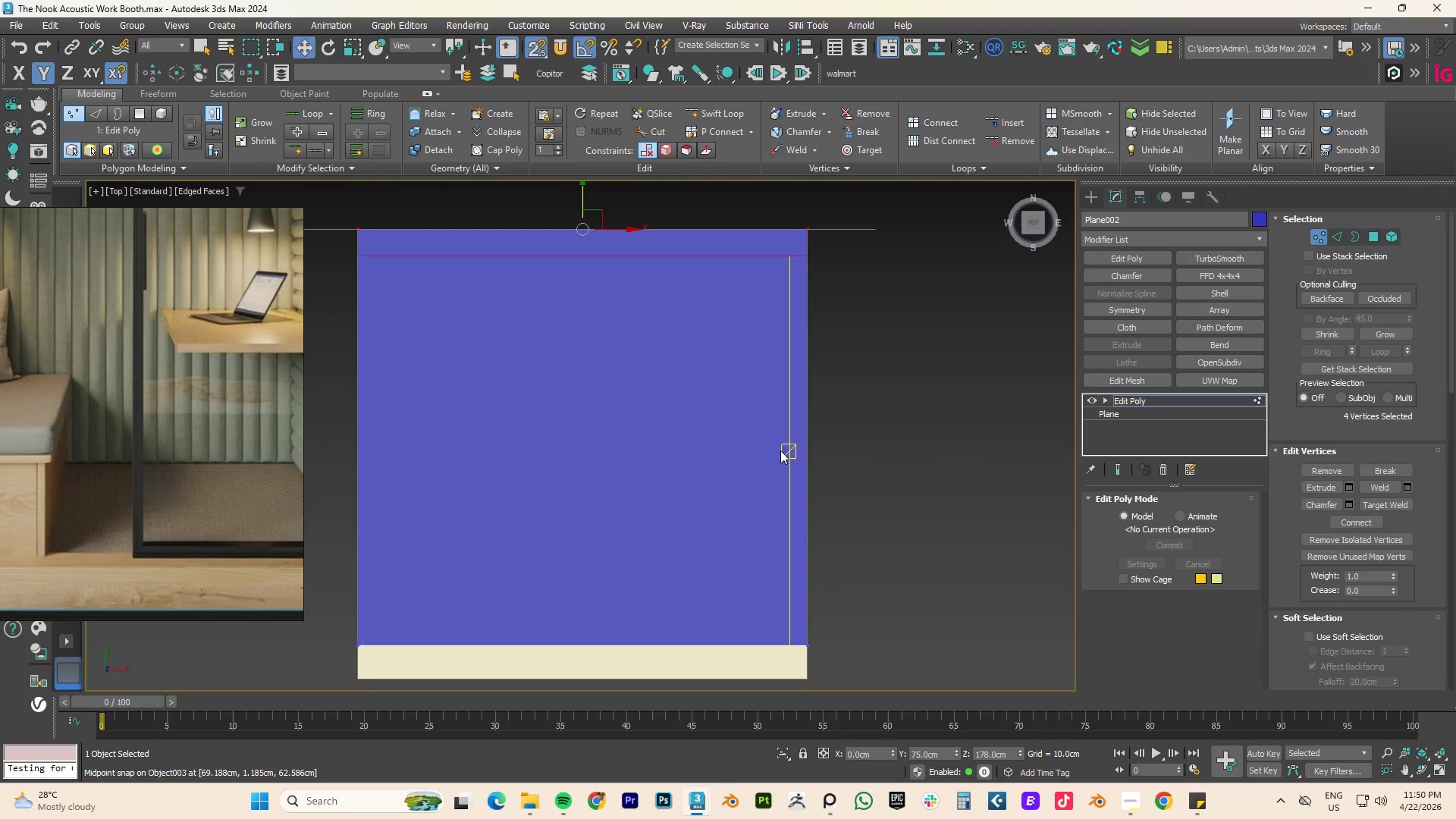 
left_click_drag(start_coordinate=[861, 363], to_coordinate=[491, 424])
 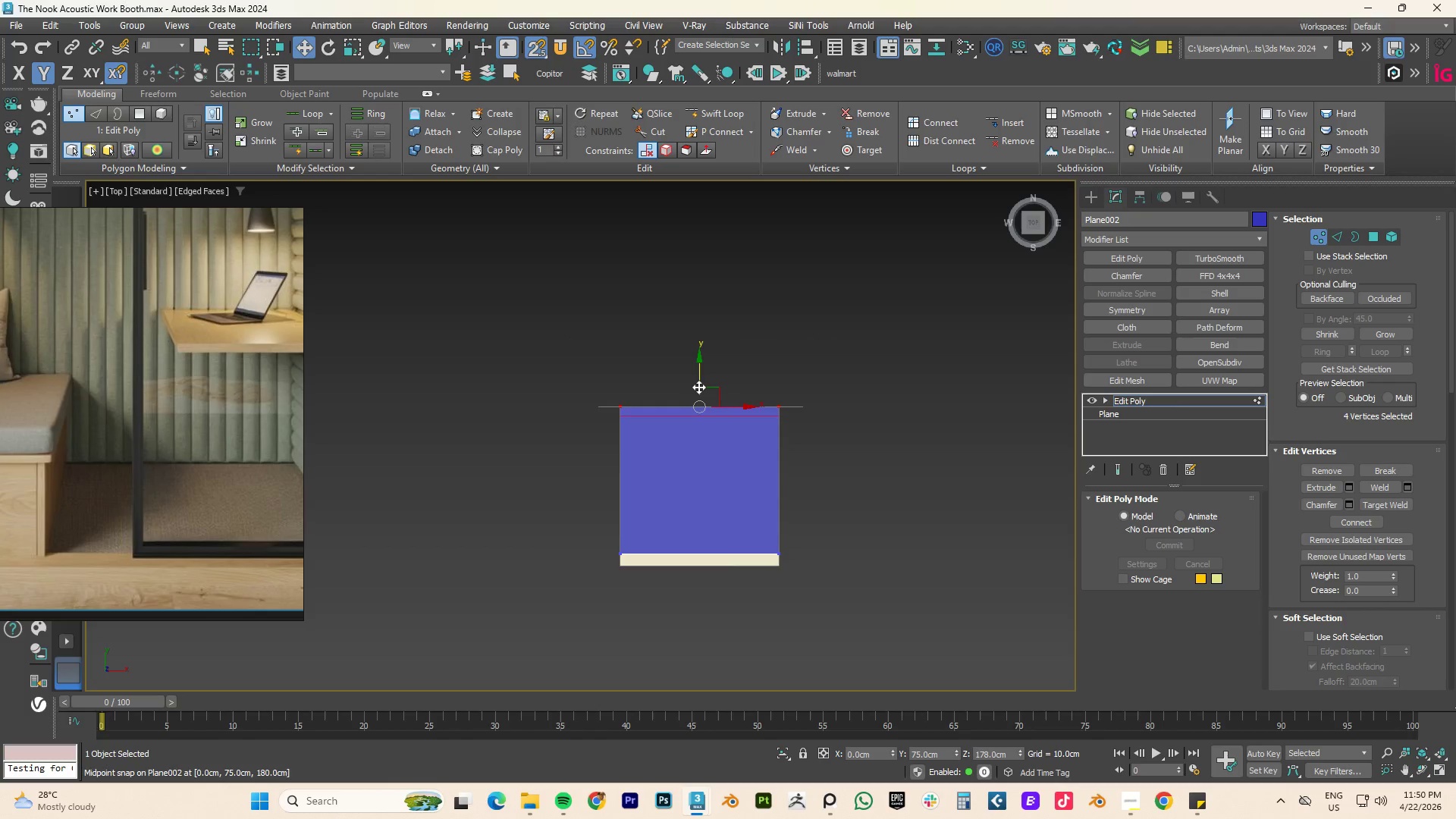 
scroll: coordinate [815, 456], scroll_direction: down, amount: 3.0
 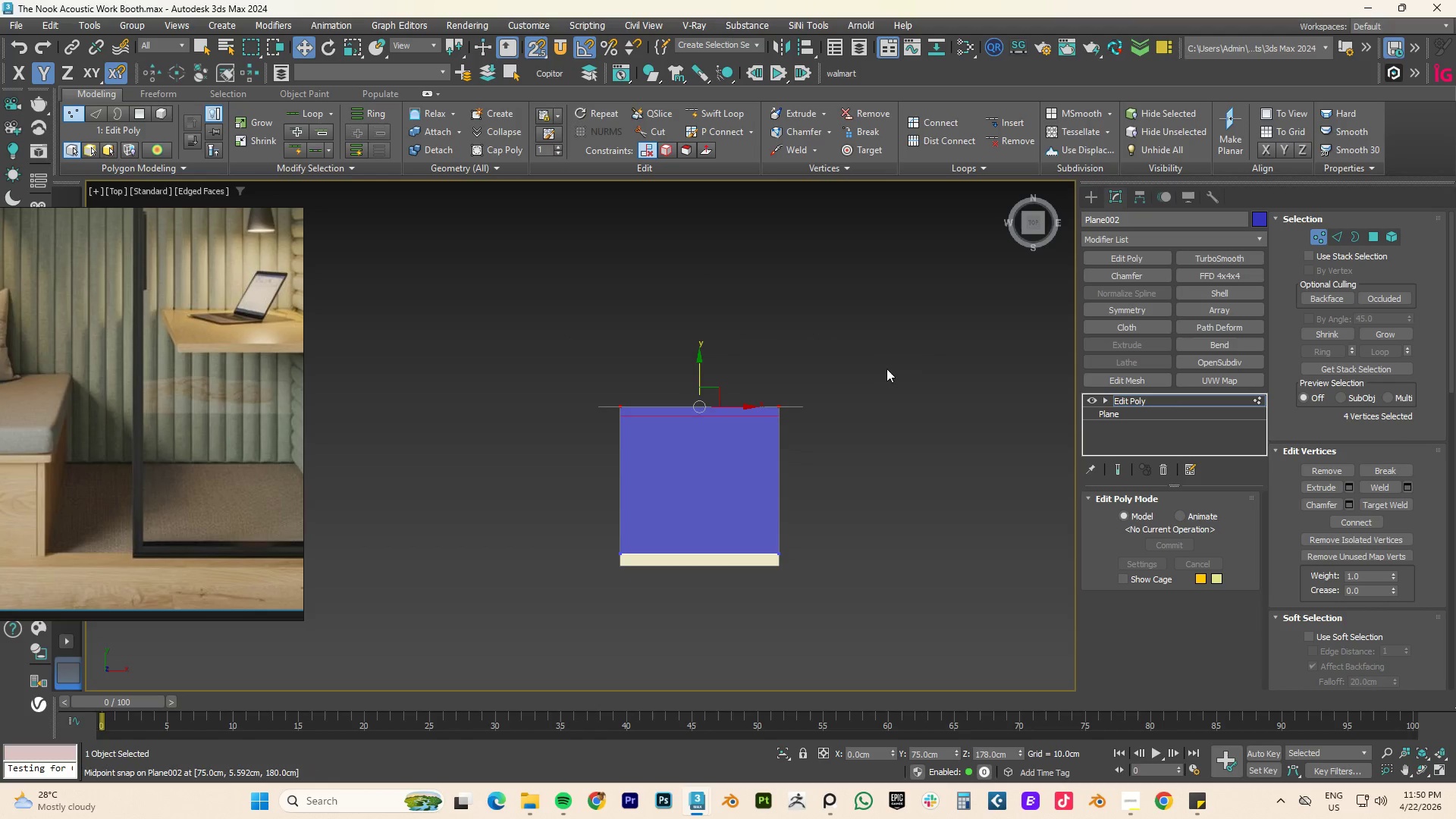 
scroll: coordinate [698, 387], scroll_direction: up, amount: 4.0
 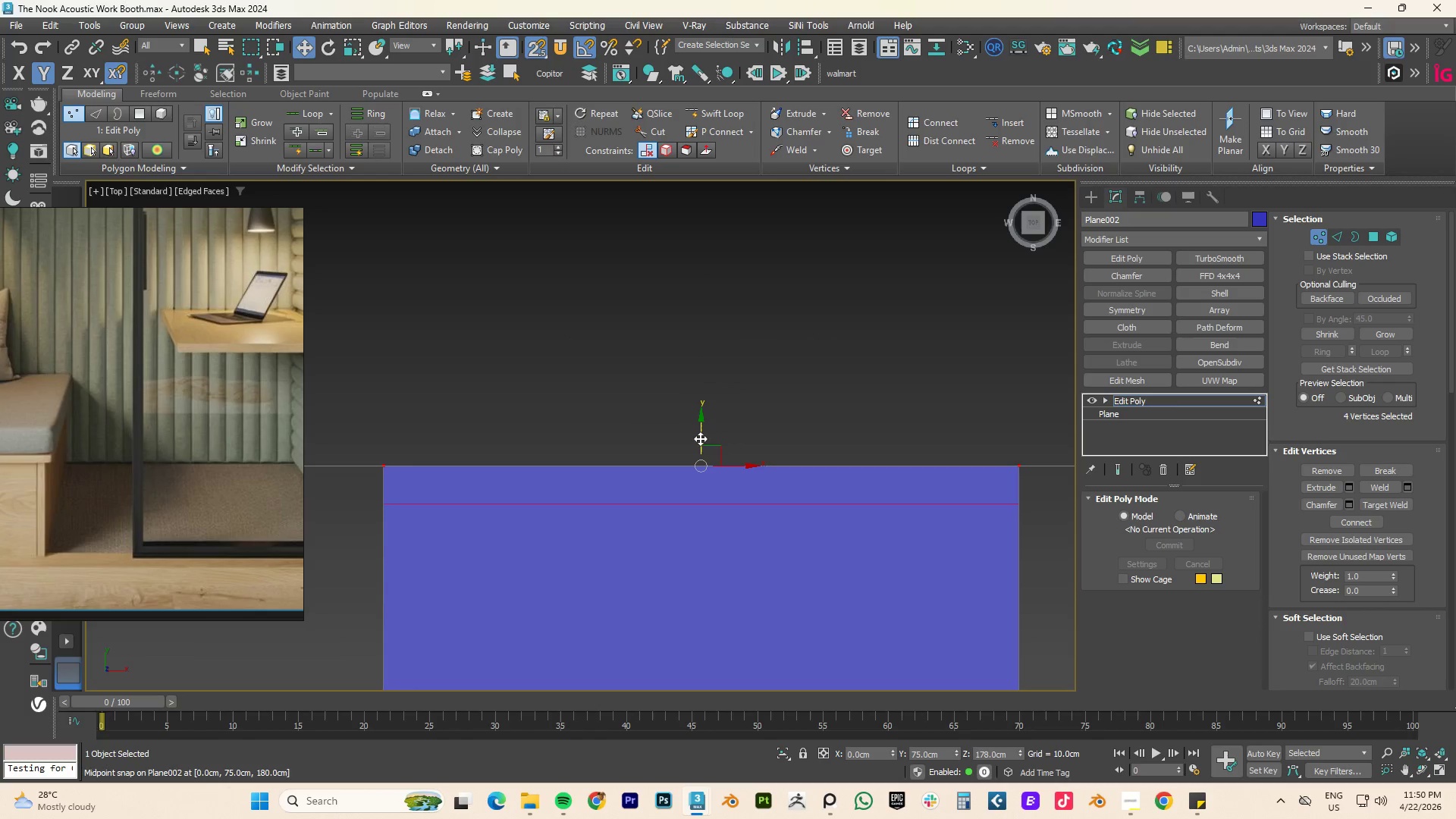 
left_click_drag(start_coordinate=[699, 434], to_coordinate=[1026, 501])
 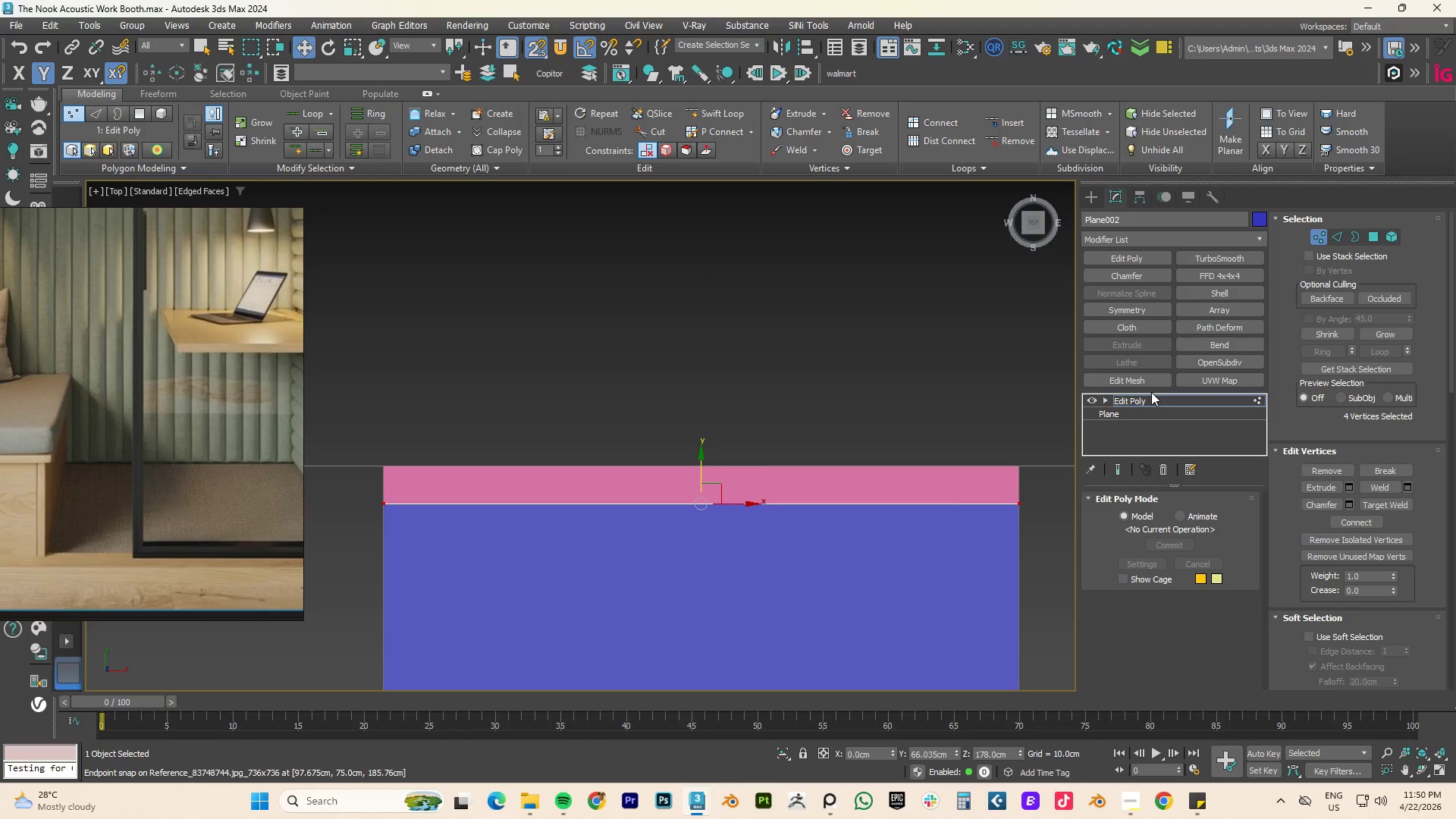 
left_click([1149, 400])
 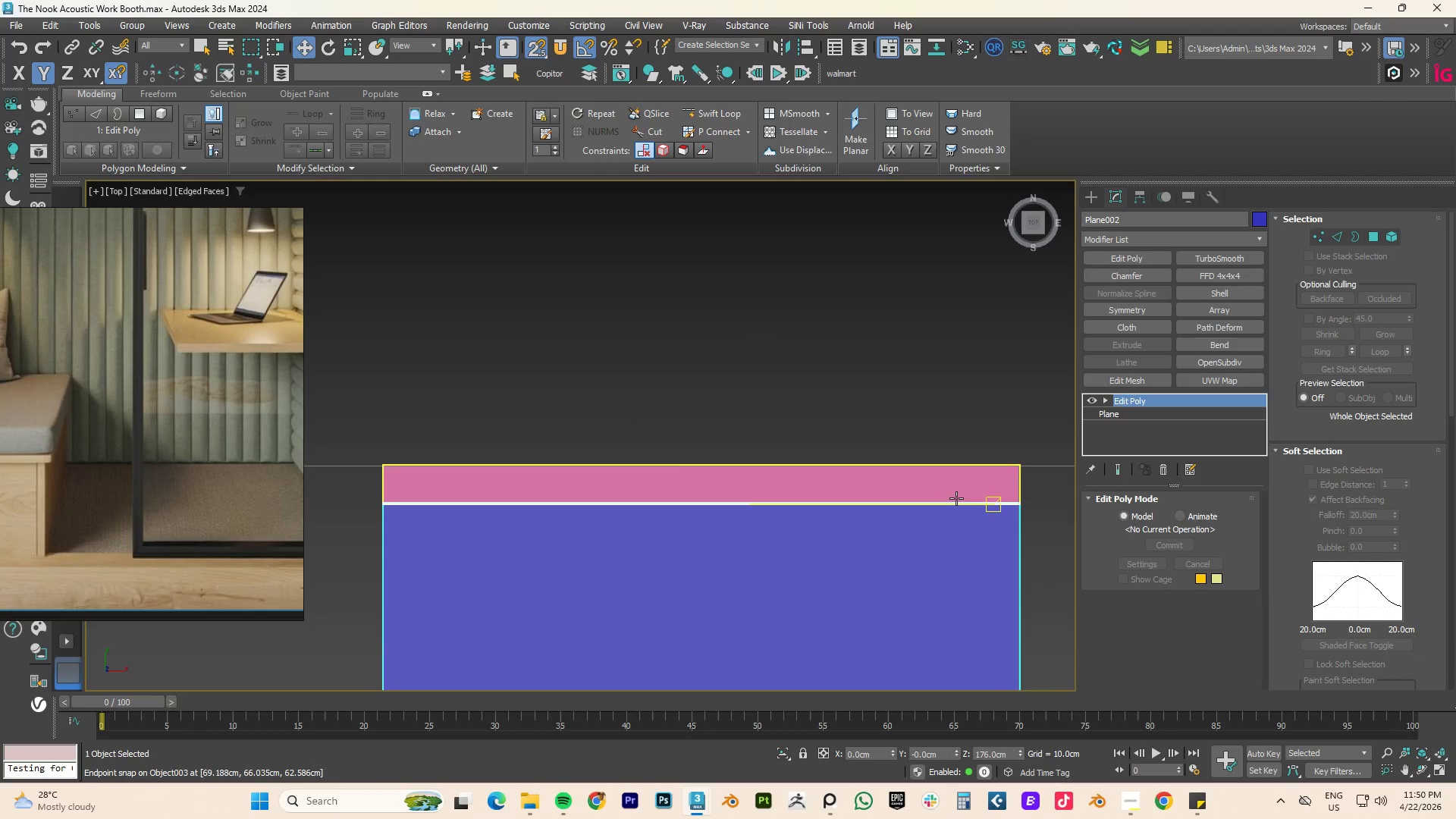 
left_click([956, 498])
 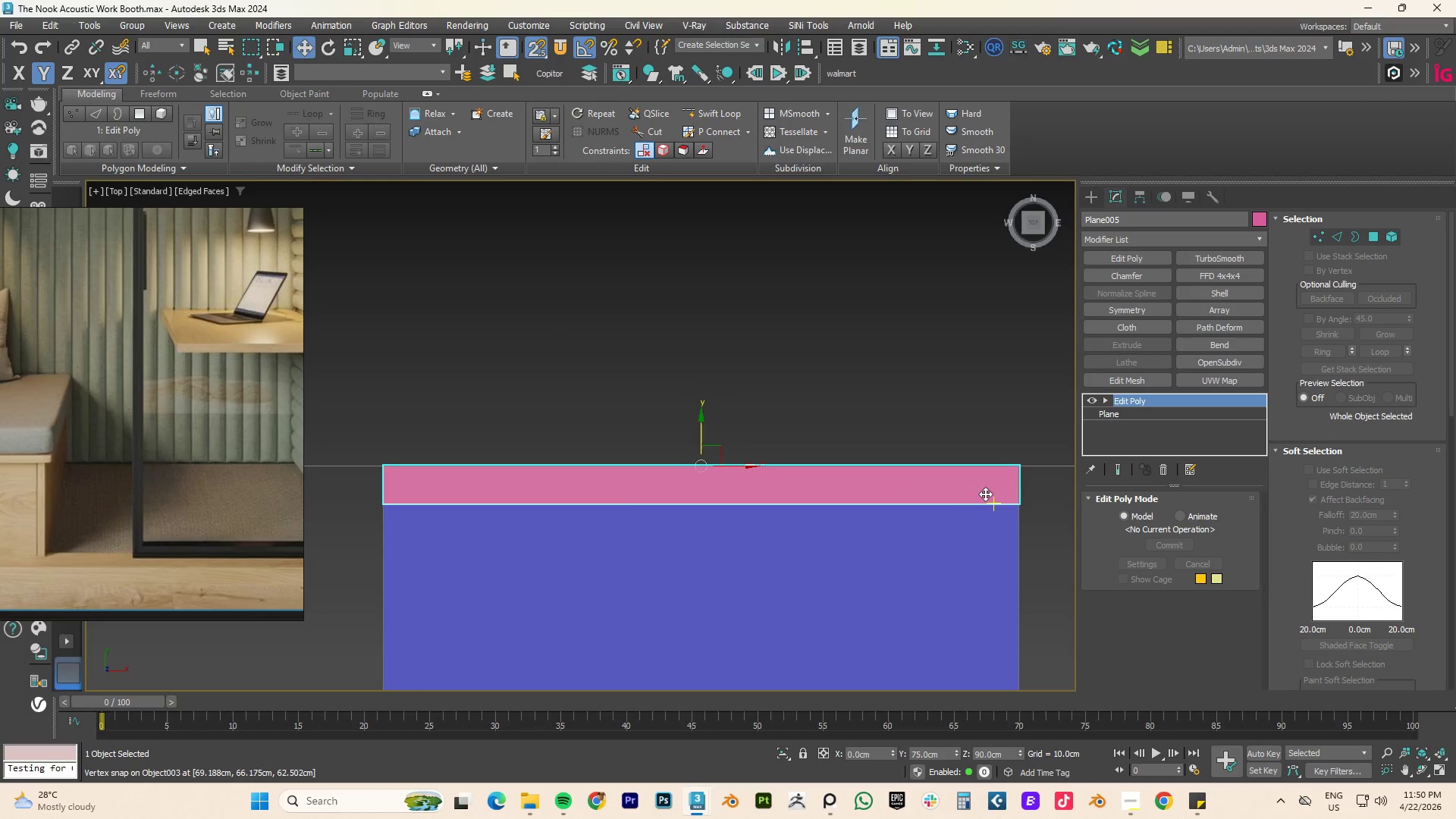 
key(Alt+Q)
 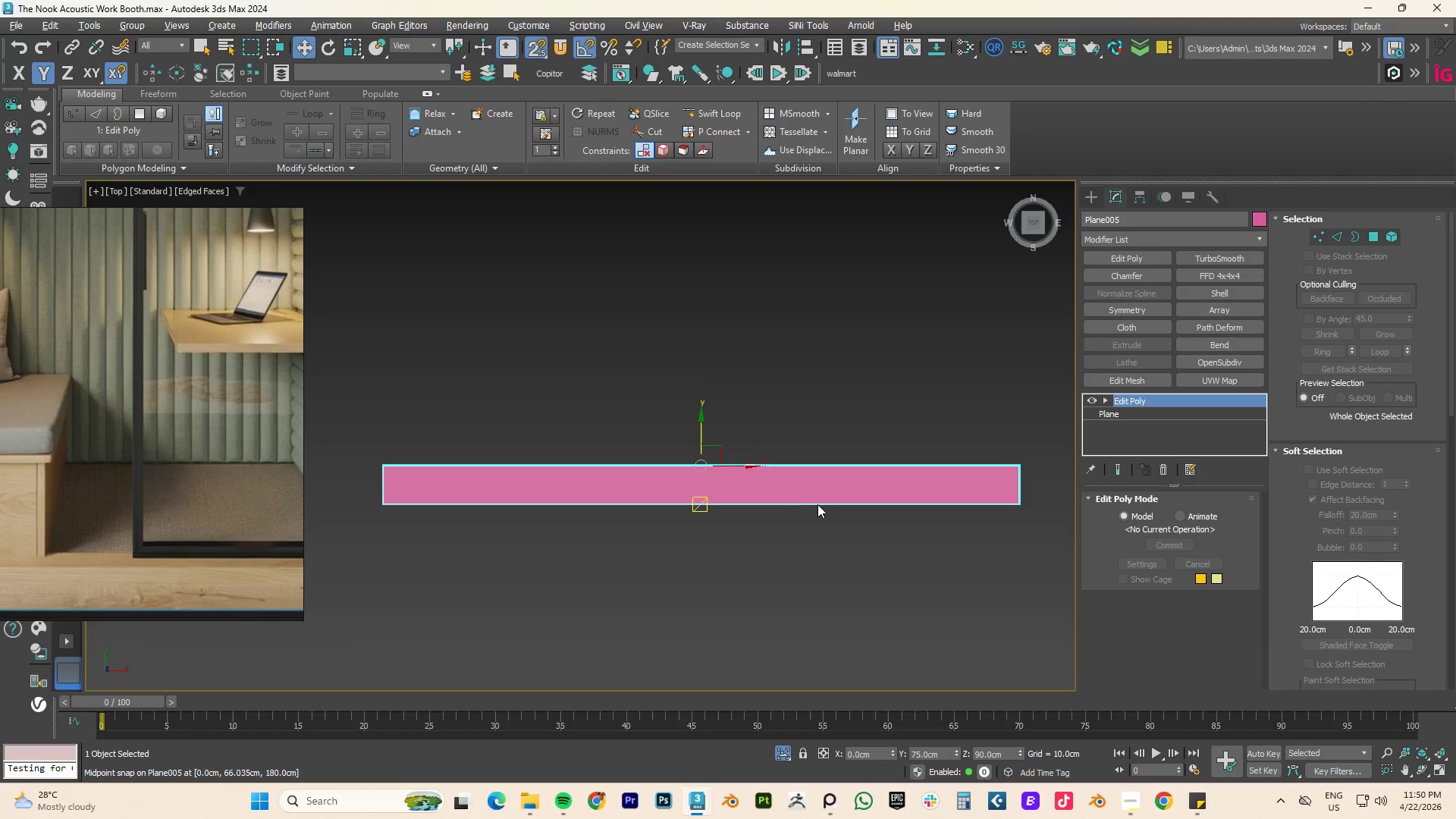 
hold_key(key=AltLeft, duration=1.31)
 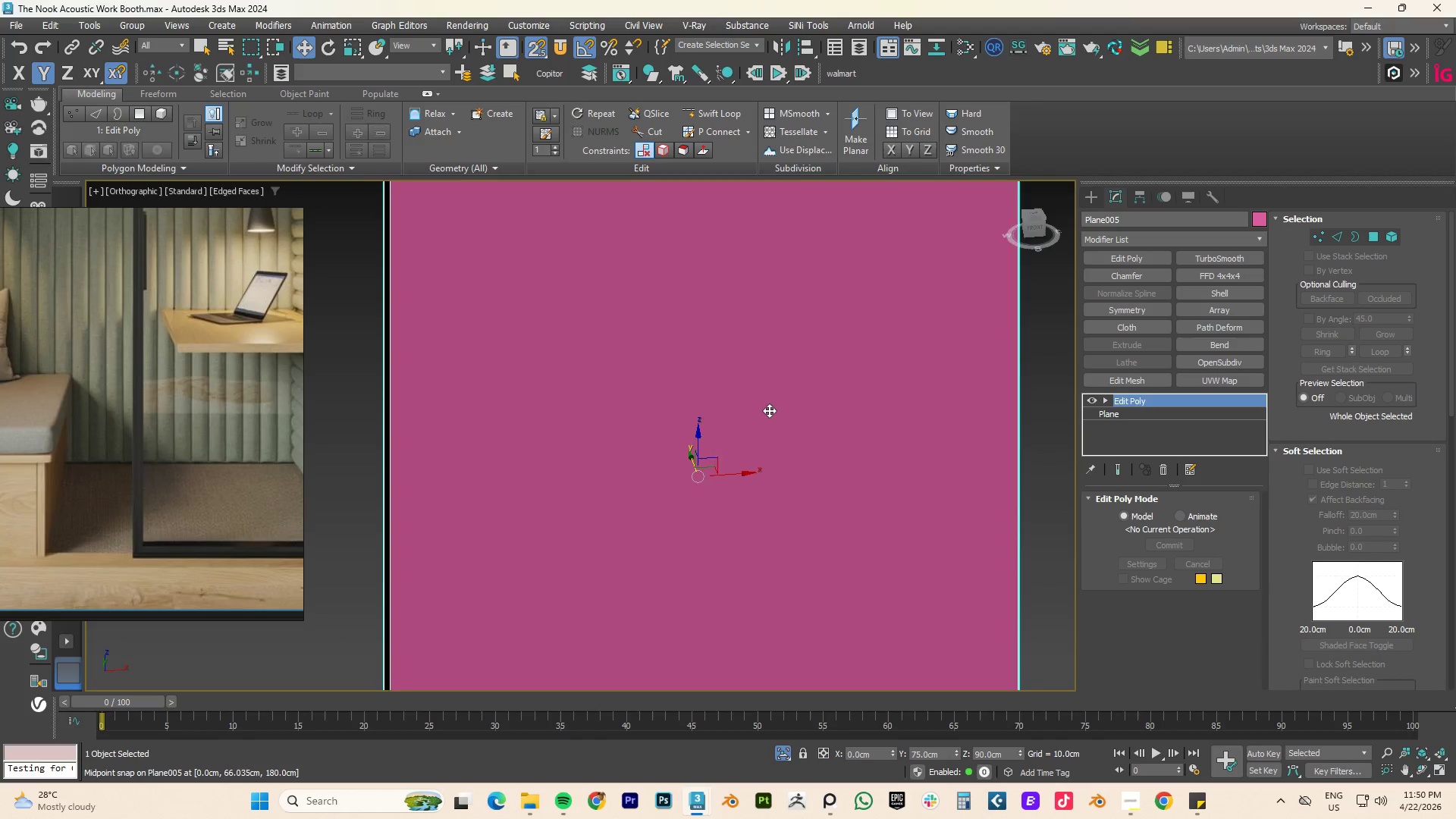 
hold_key(key=AltLeft, duration=0.56)
 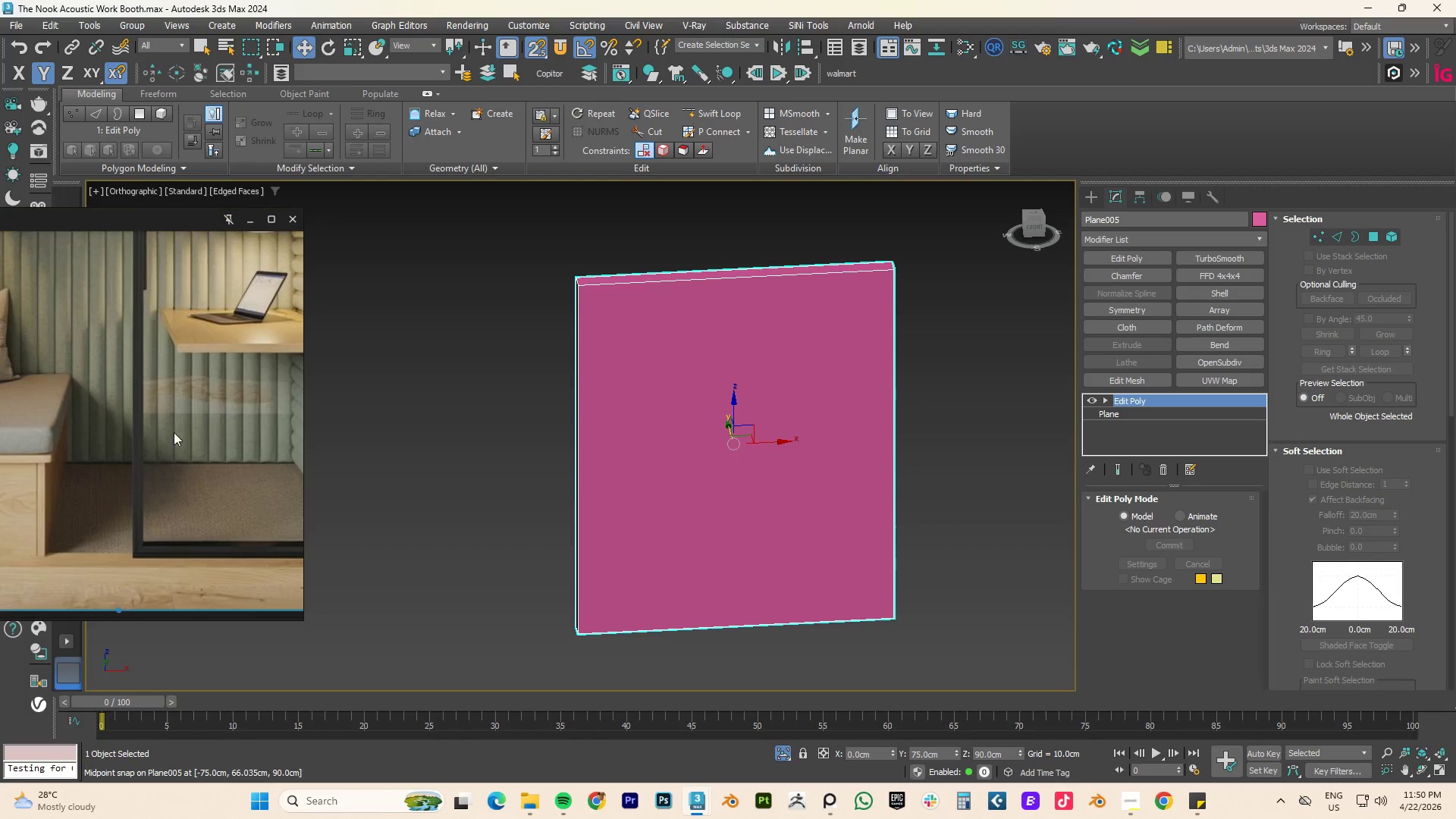 
scroll: coordinate [168, 433], scroll_direction: down, amount: 5.0
 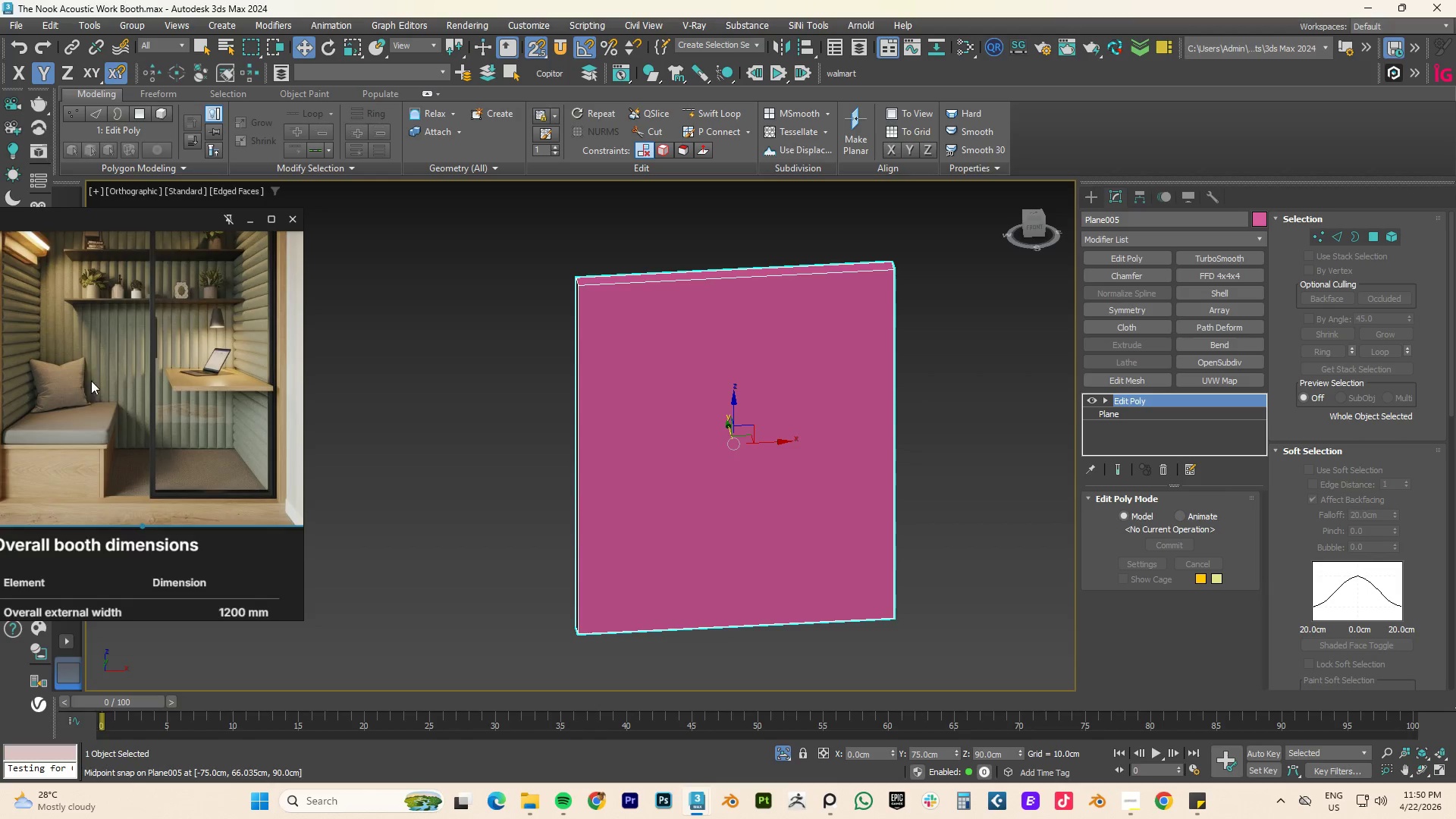 
scroll: coordinate [64, 347], scroll_direction: up, amount: 3.0
 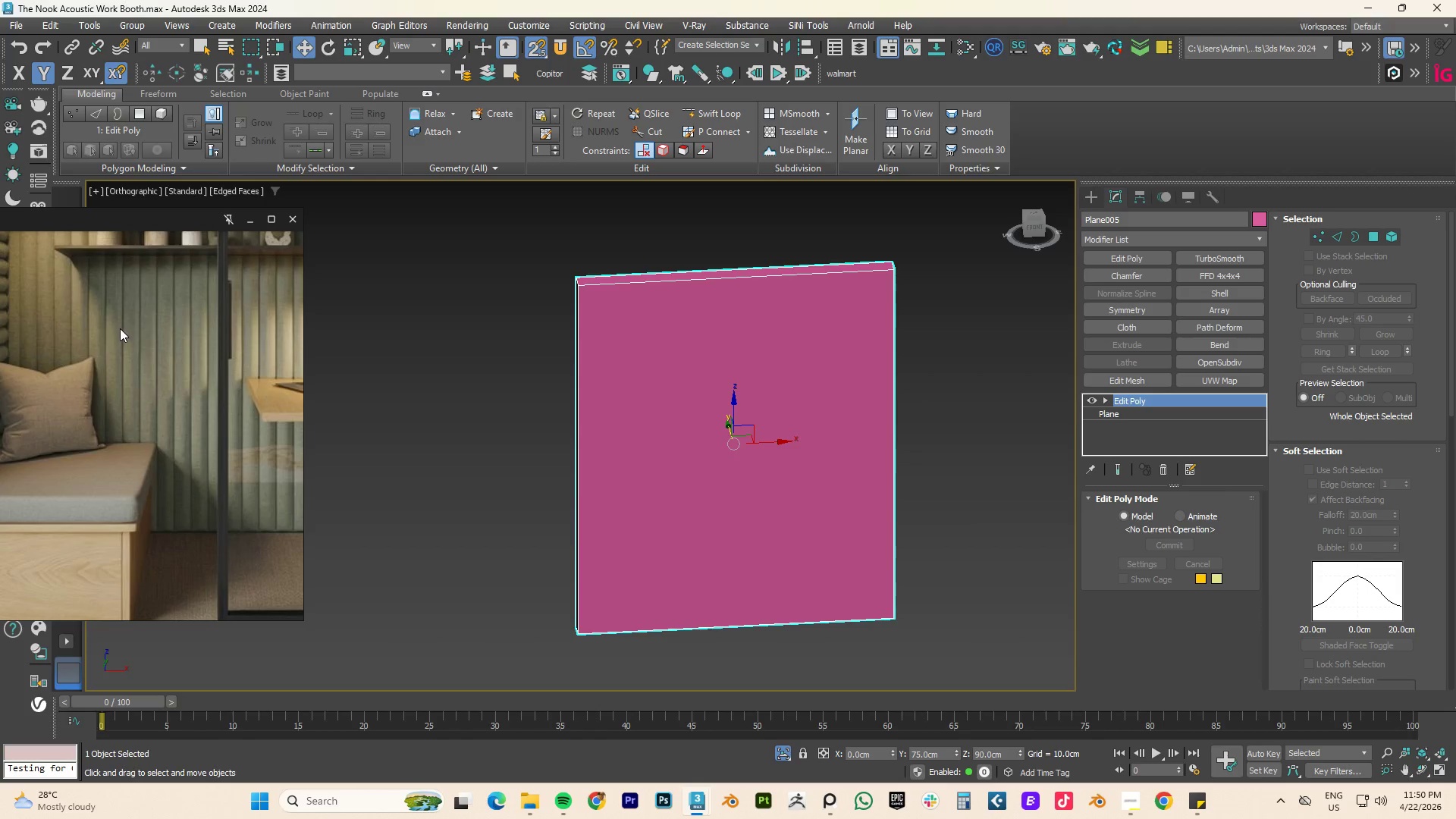 
wait(7.74)
 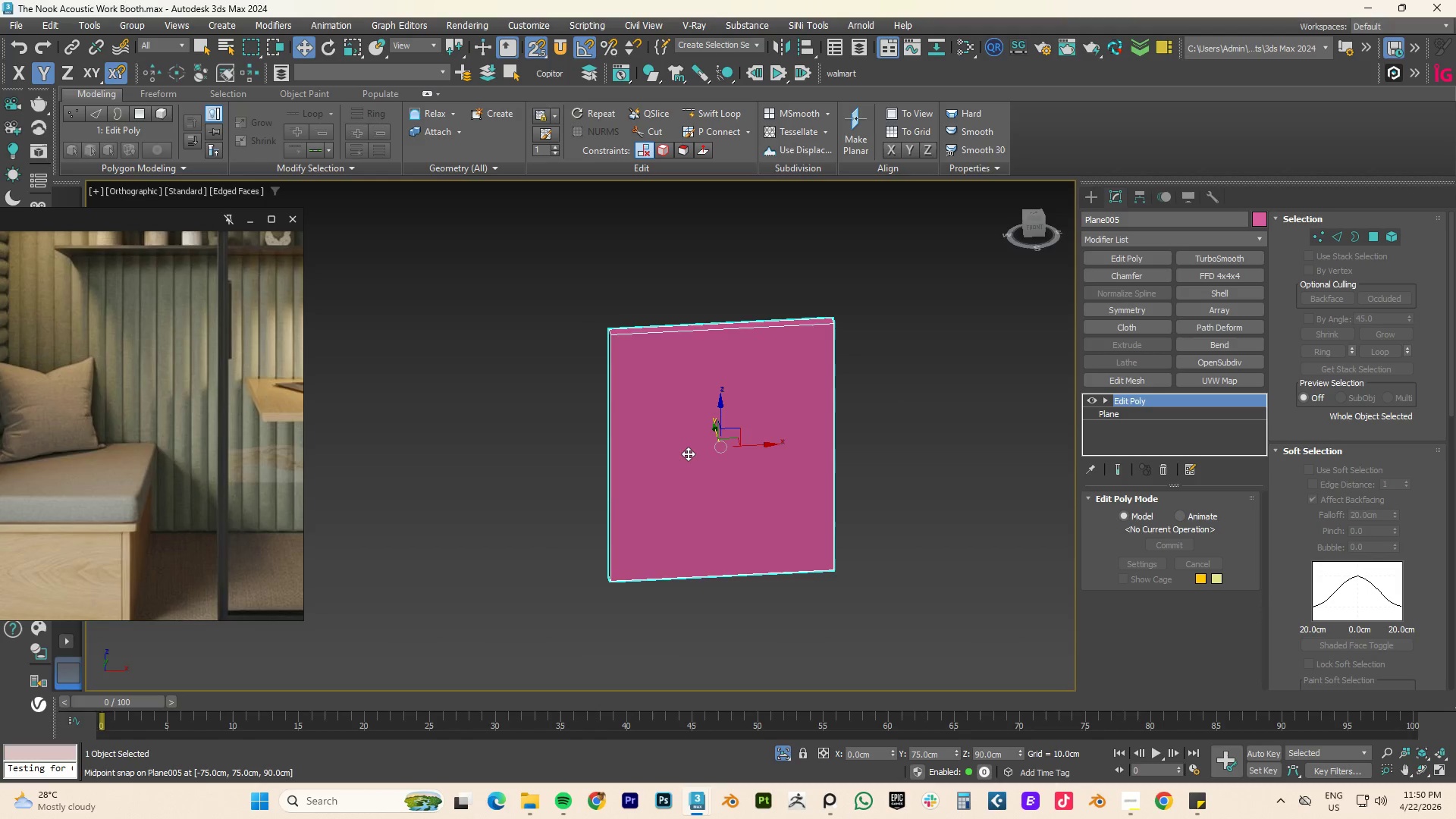 
key(F)
 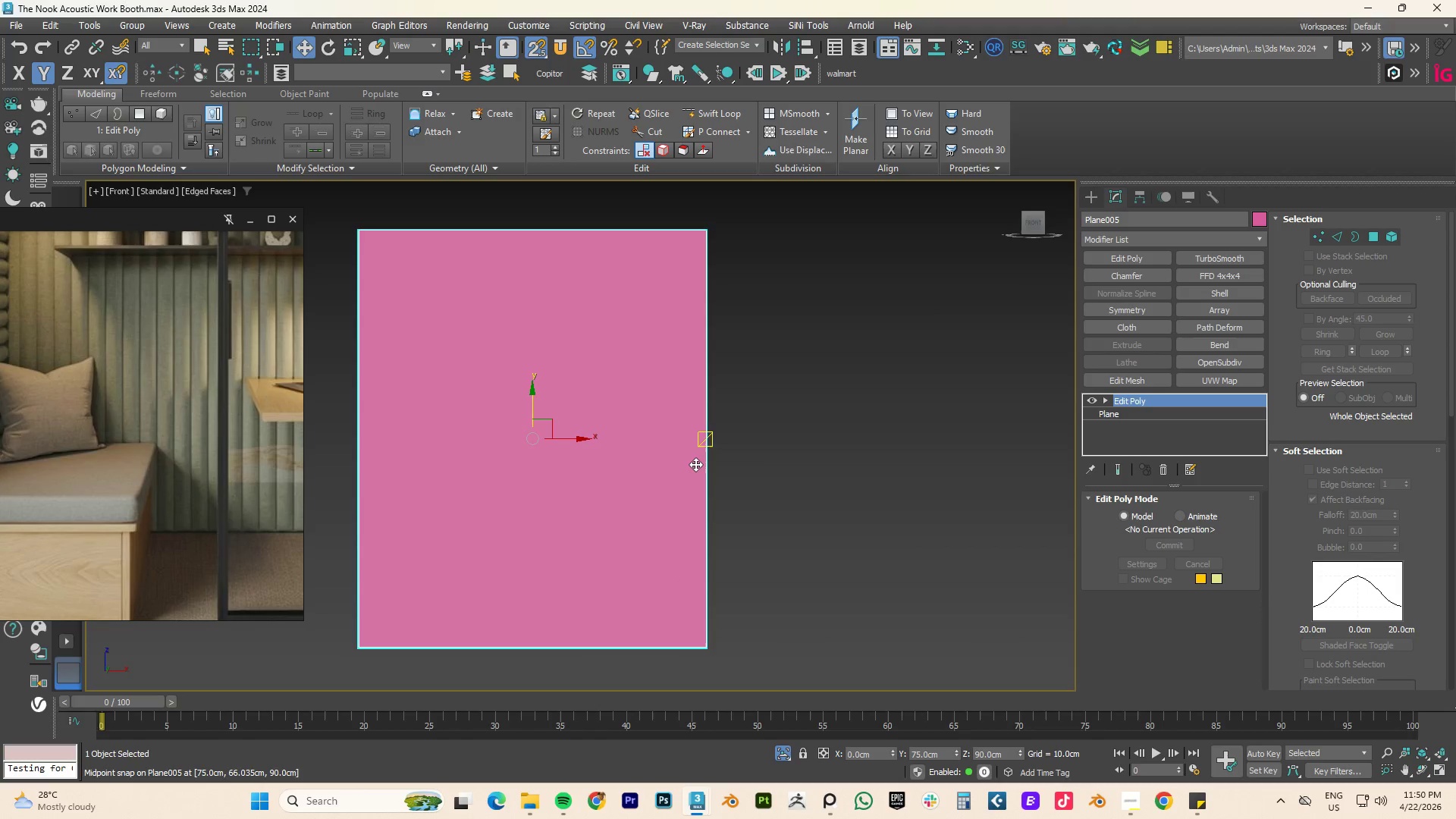 
scroll: coordinate [688, 453], scroll_direction: down, amount: 1.0
 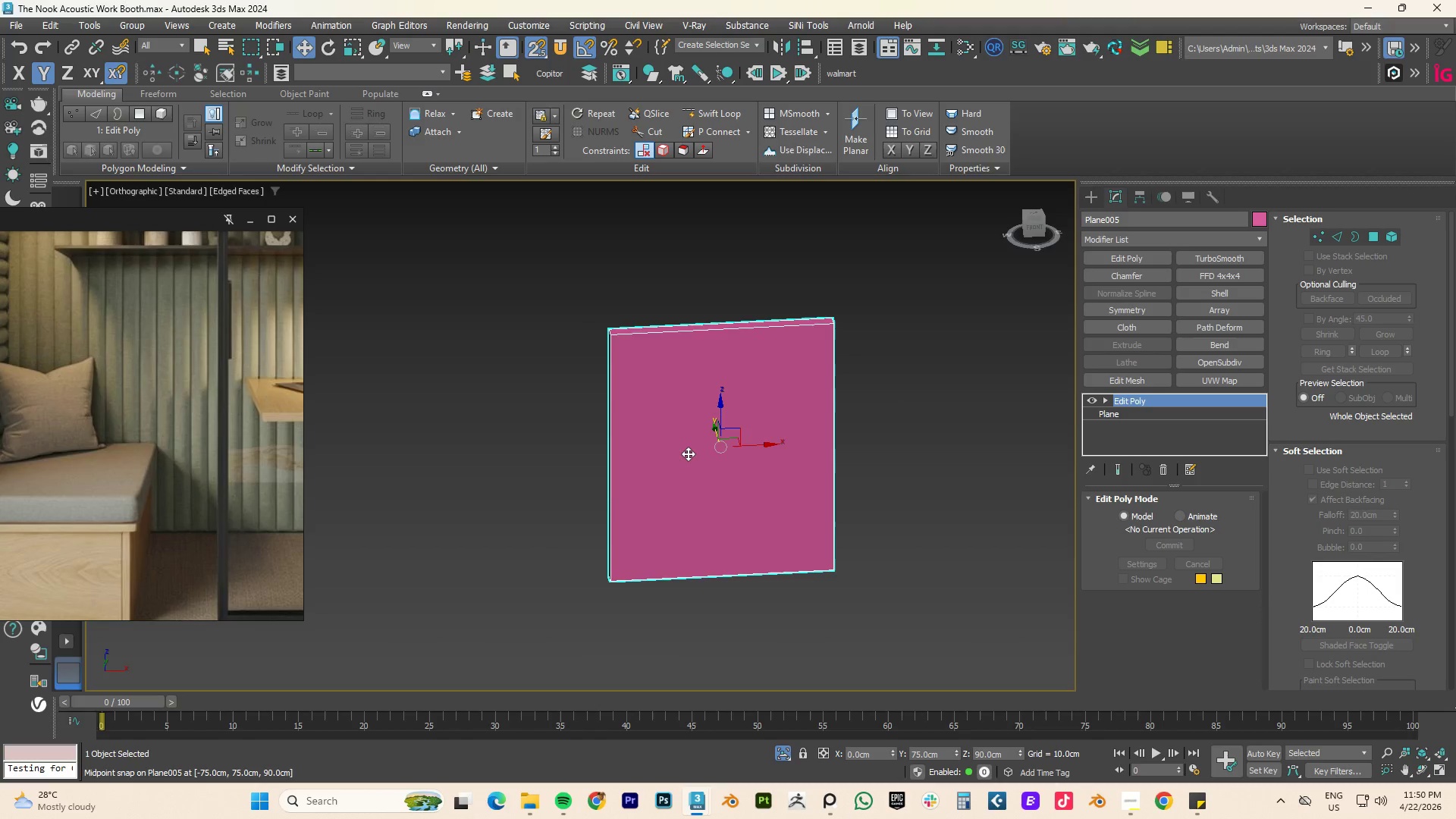 
key(Z)
 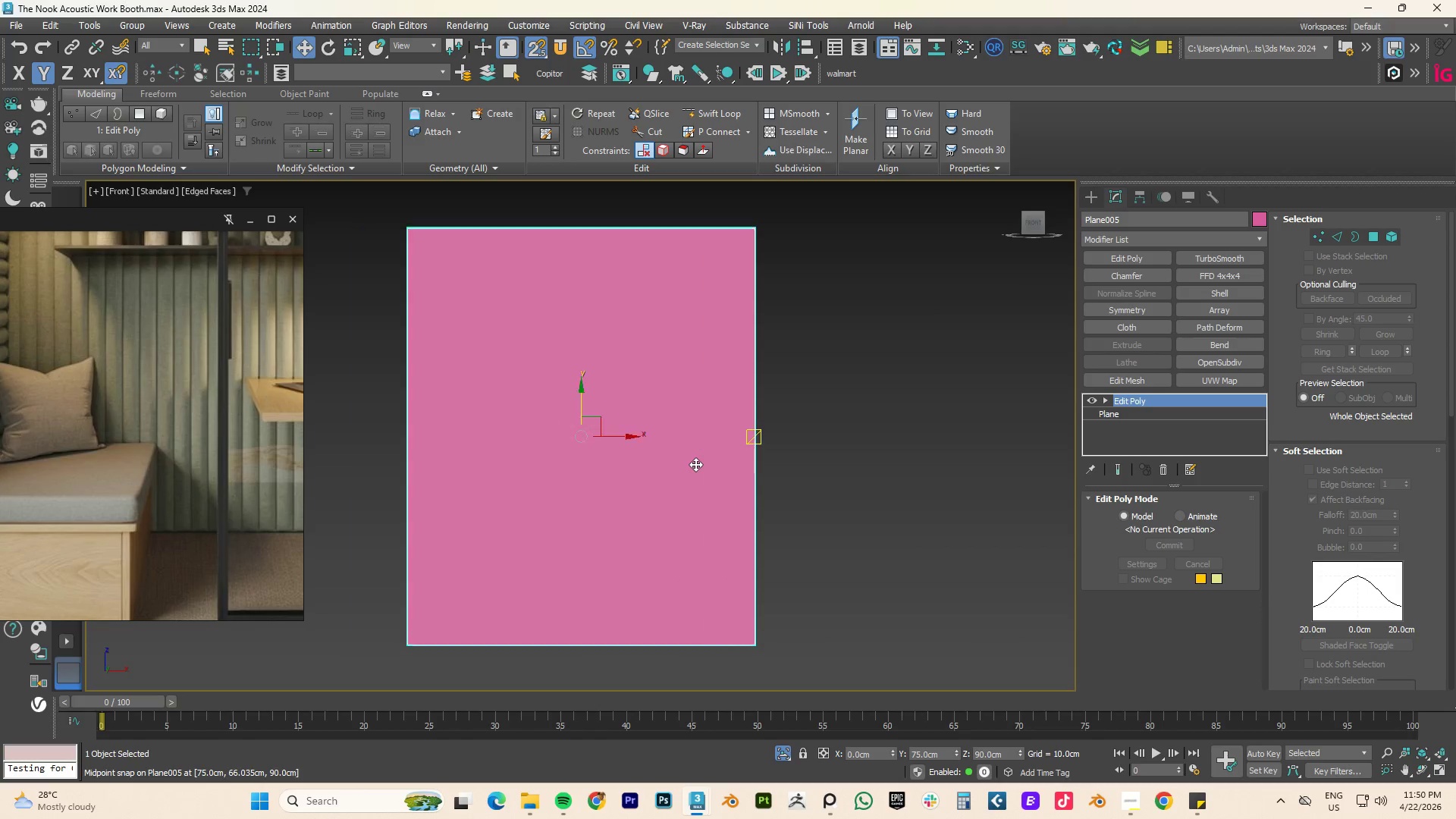 
scroll: coordinate [695, 464], scroll_direction: down, amount: 2.0
 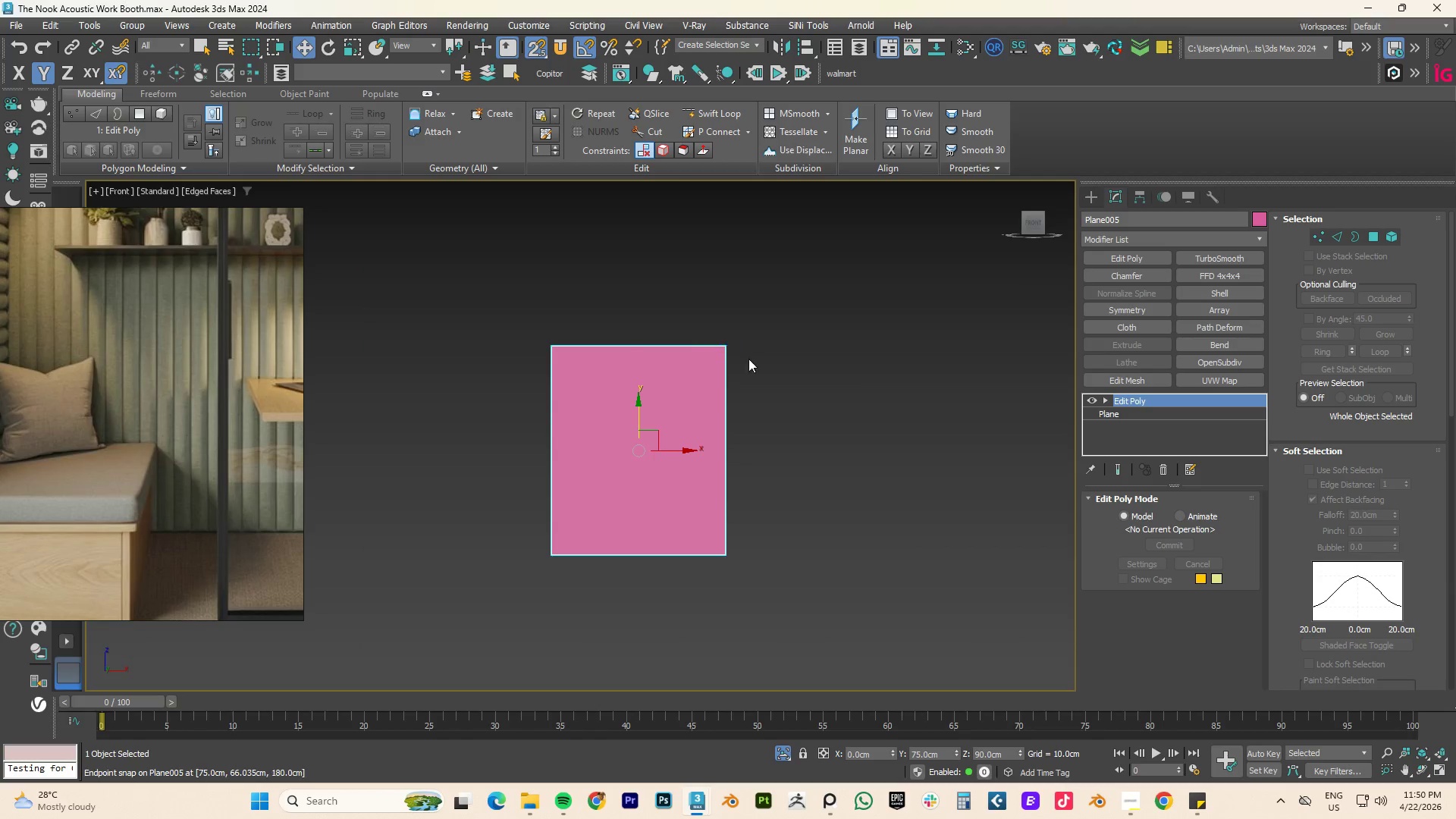 
left_click_drag(start_coordinate=[907, 444], to_coordinate=[347, 460])
 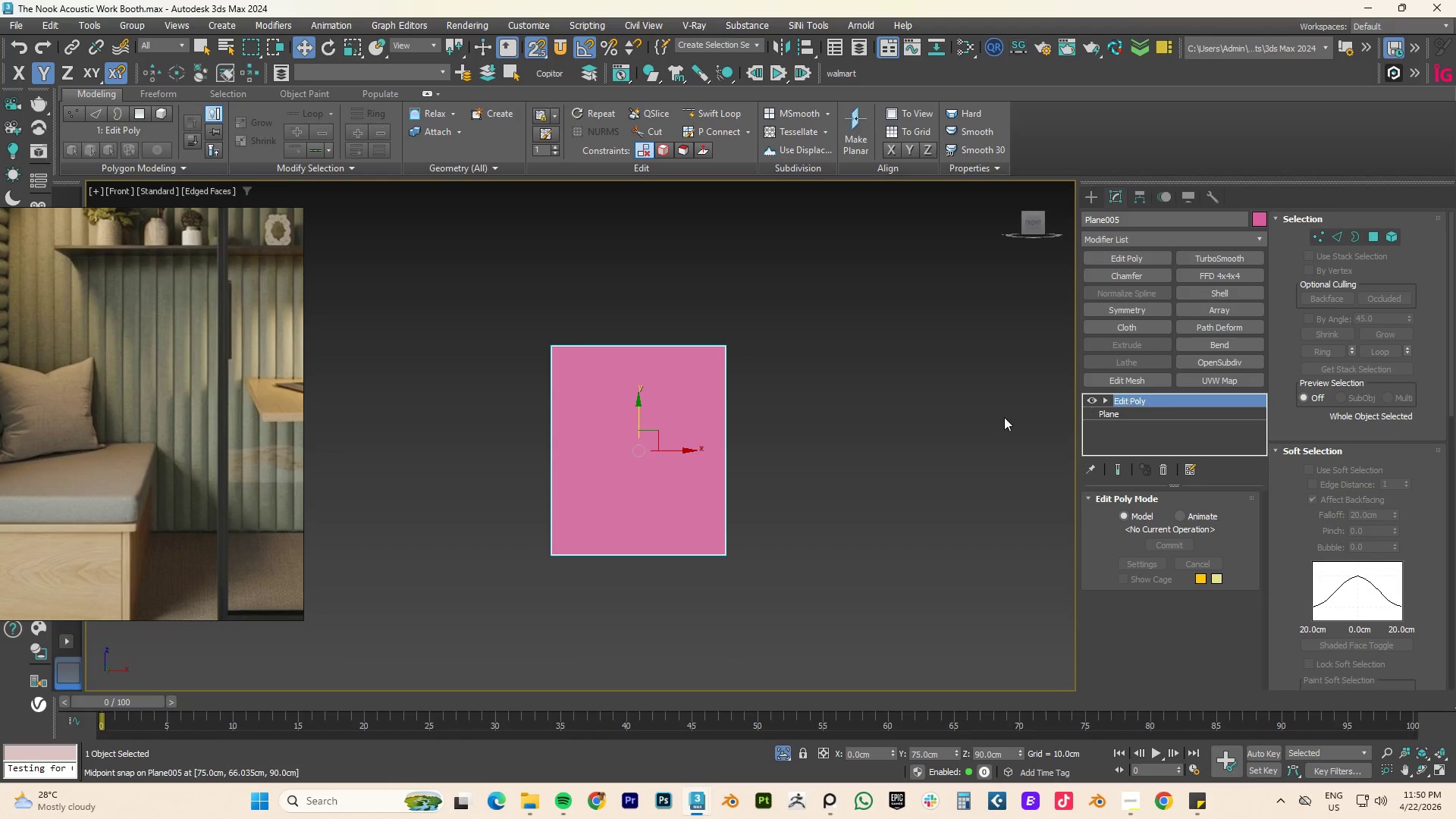 
key(2)
 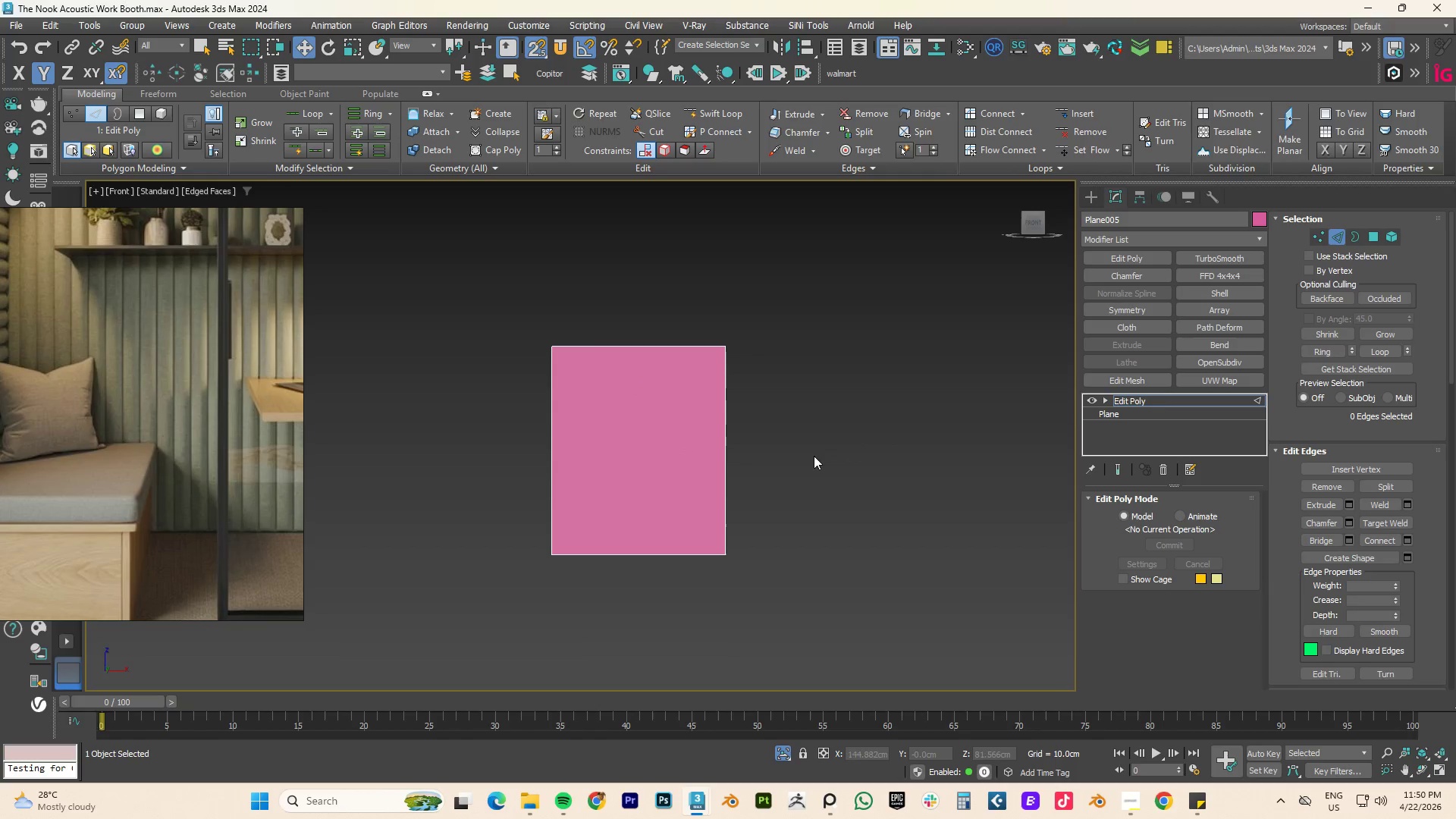 
left_click_drag(start_coordinate=[828, 416], to_coordinate=[389, 469])
 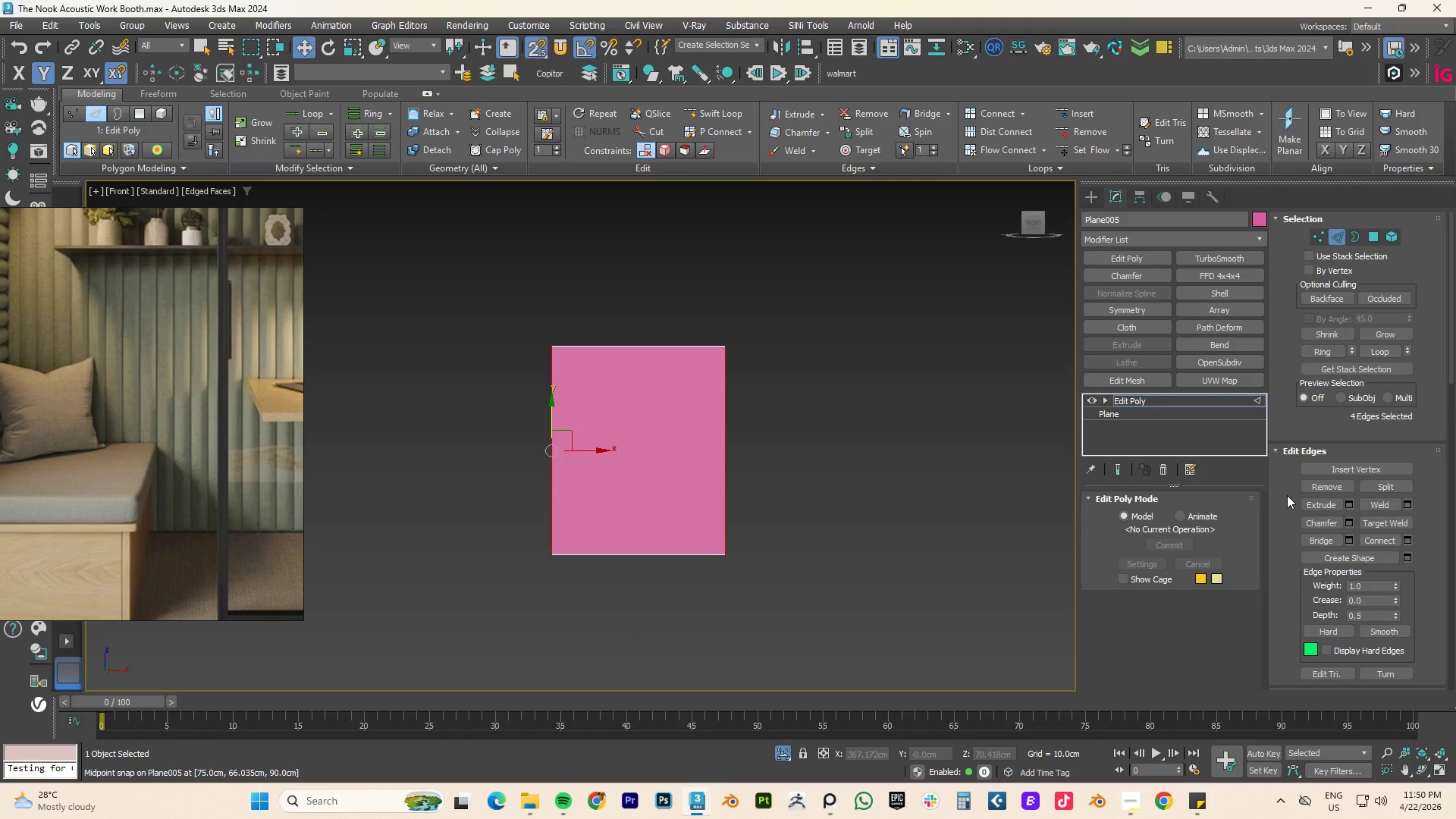 
hold_key(key=AltLeft, duration=1.12)
 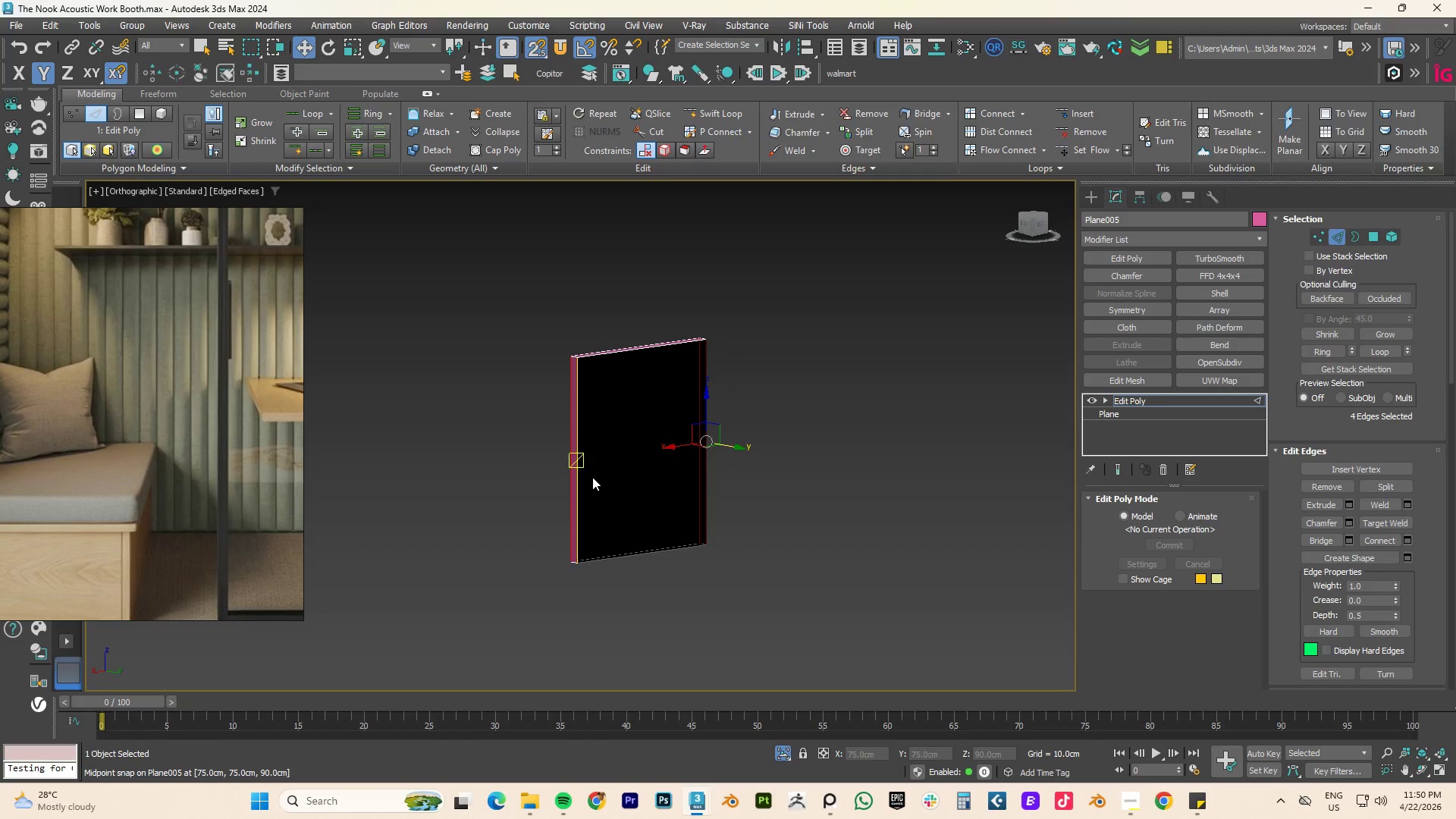 
key(3)
 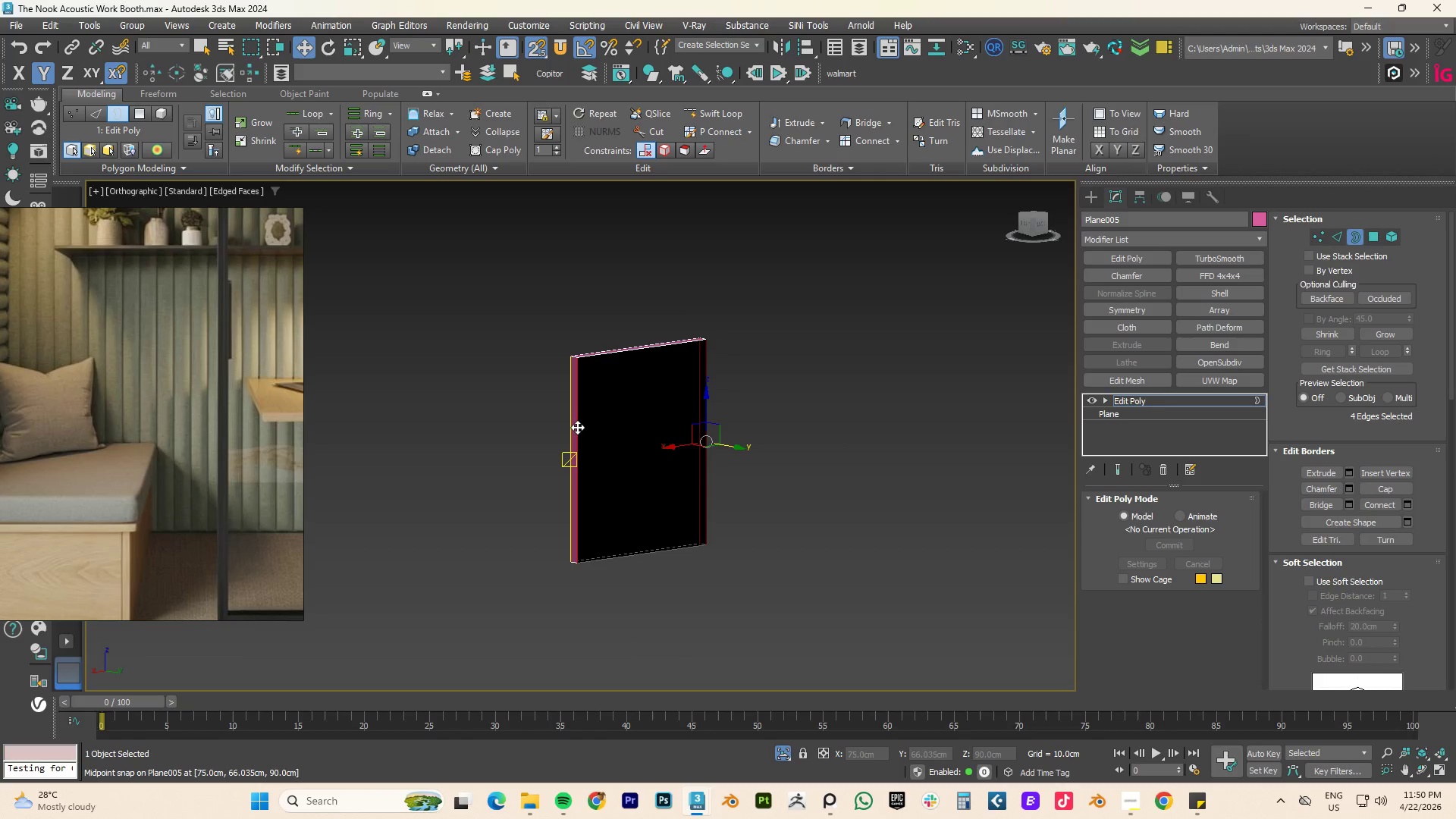 
left_click([577, 427])
 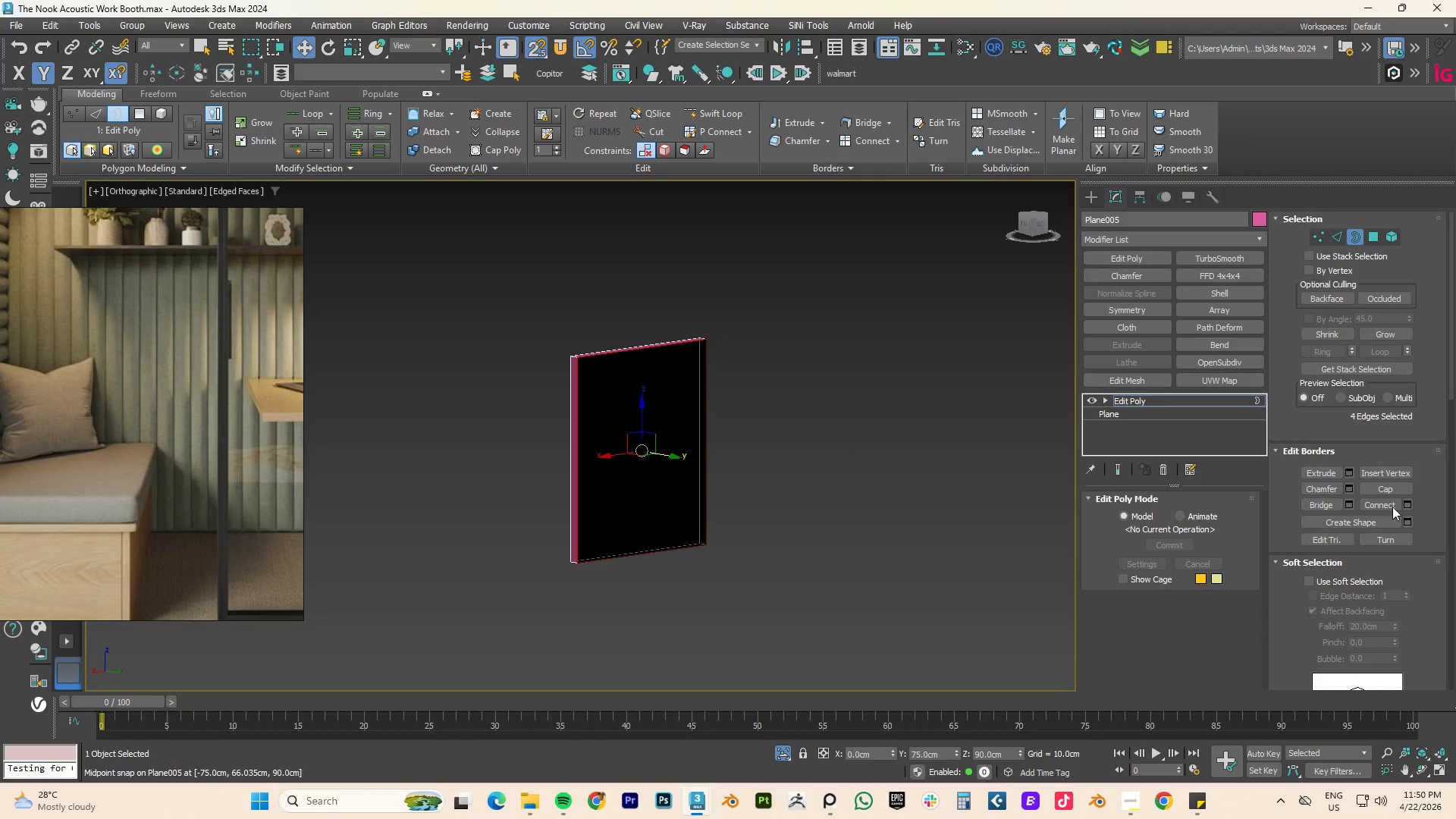 
left_click([1385, 491])
 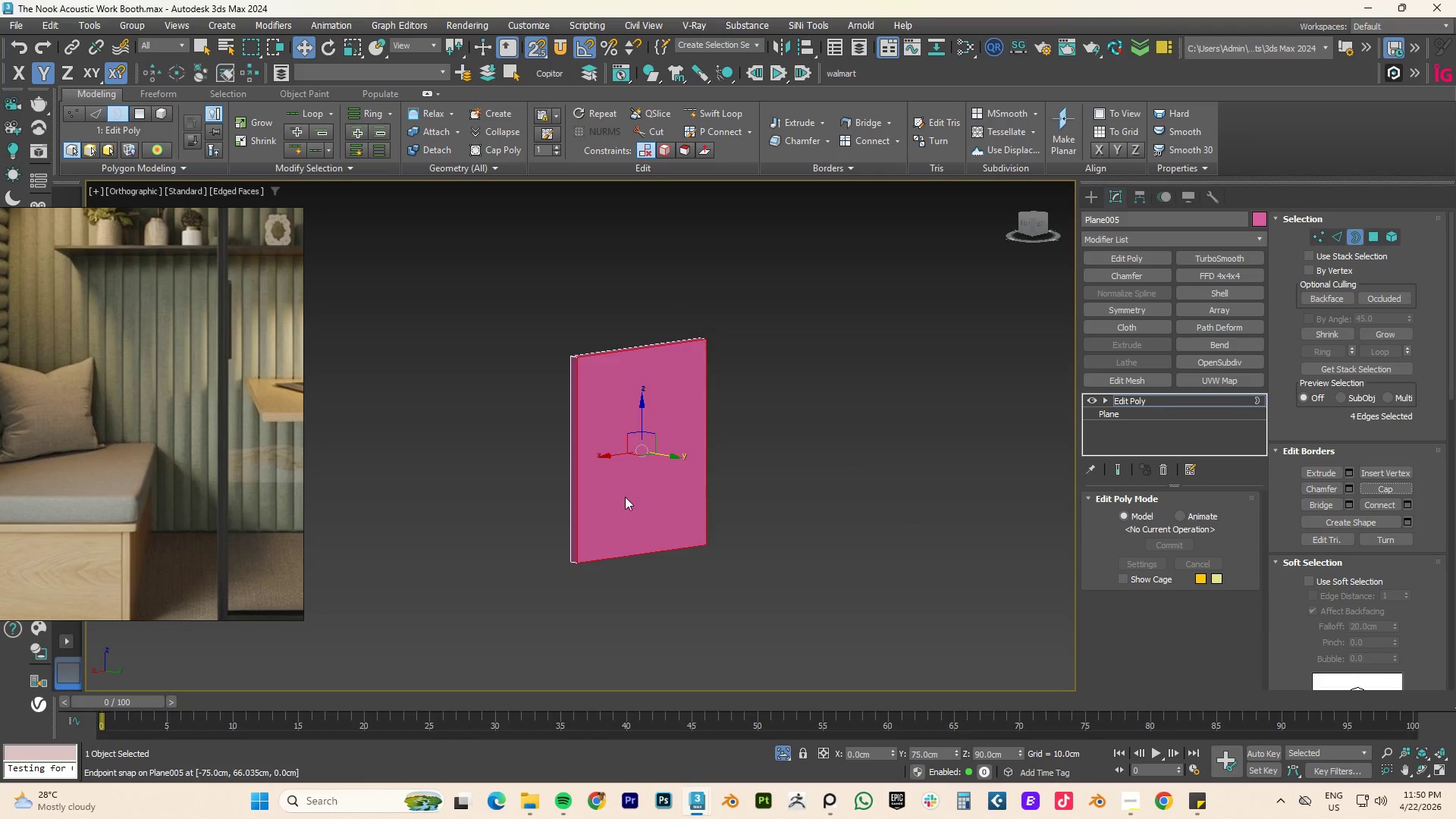 
type(fz)
 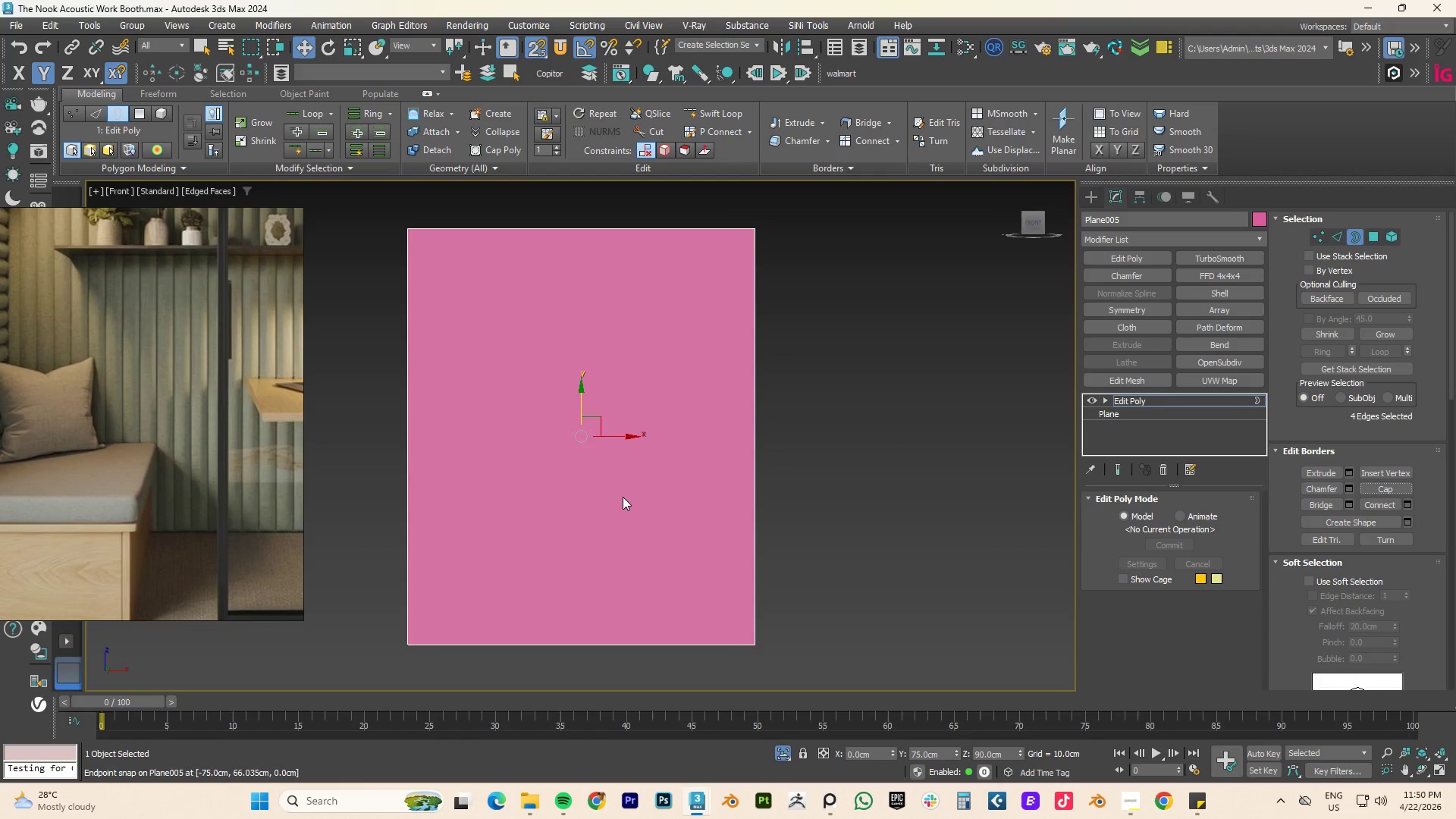 
scroll: coordinate [623, 497], scroll_direction: down, amount: 3.0
 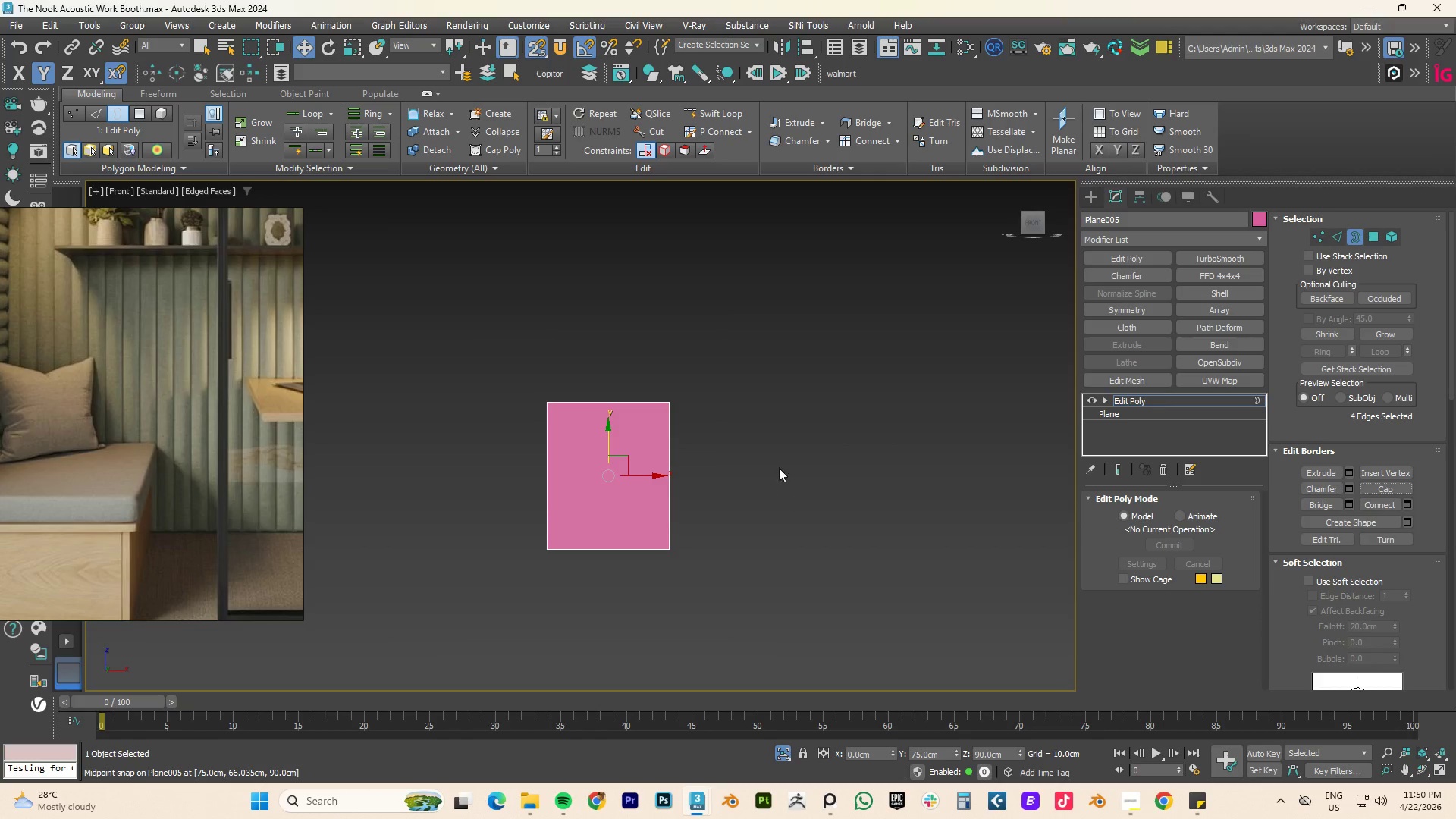 
left_click_drag(start_coordinate=[851, 438], to_coordinate=[345, 460])
 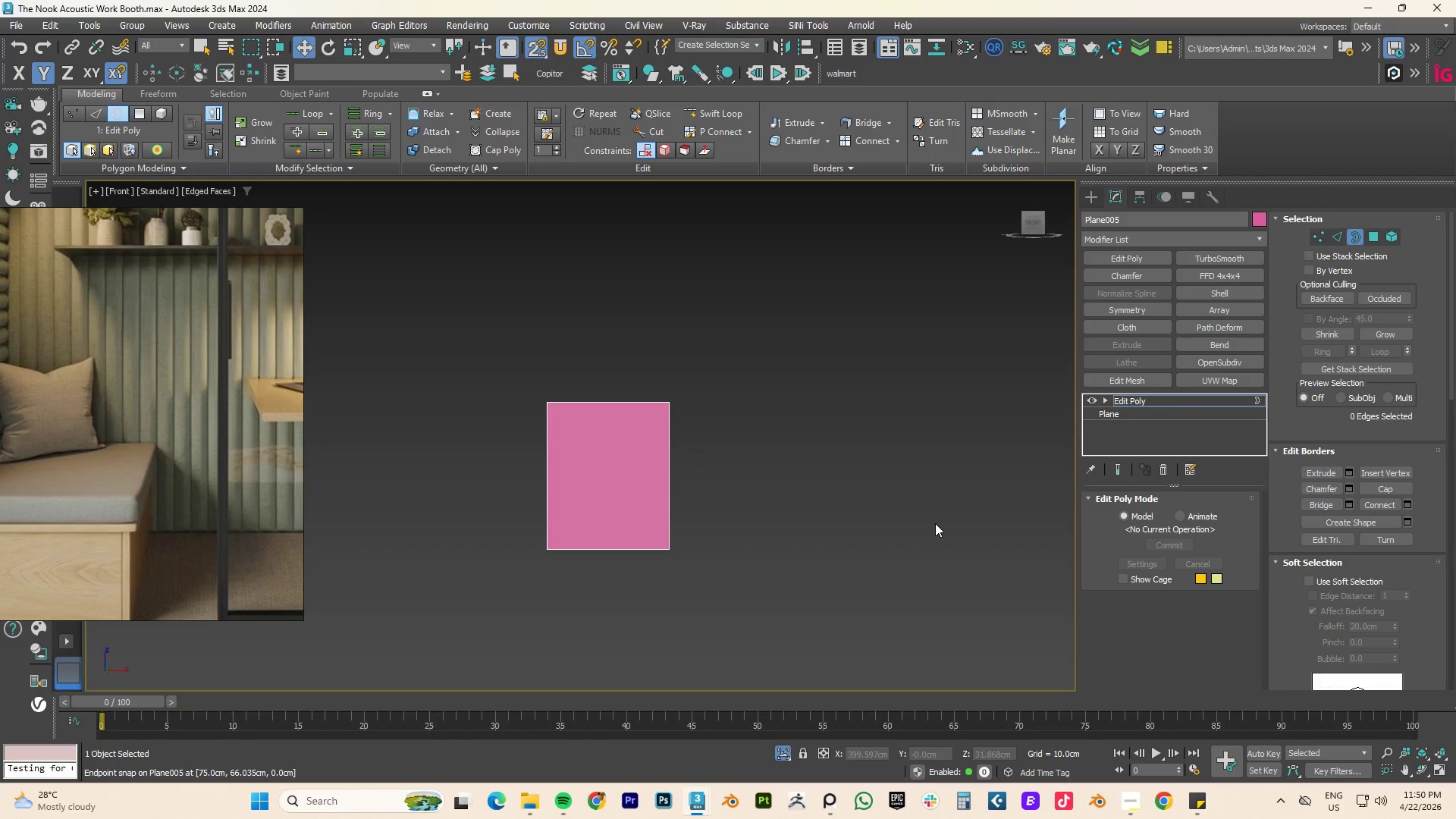 
type(12)
 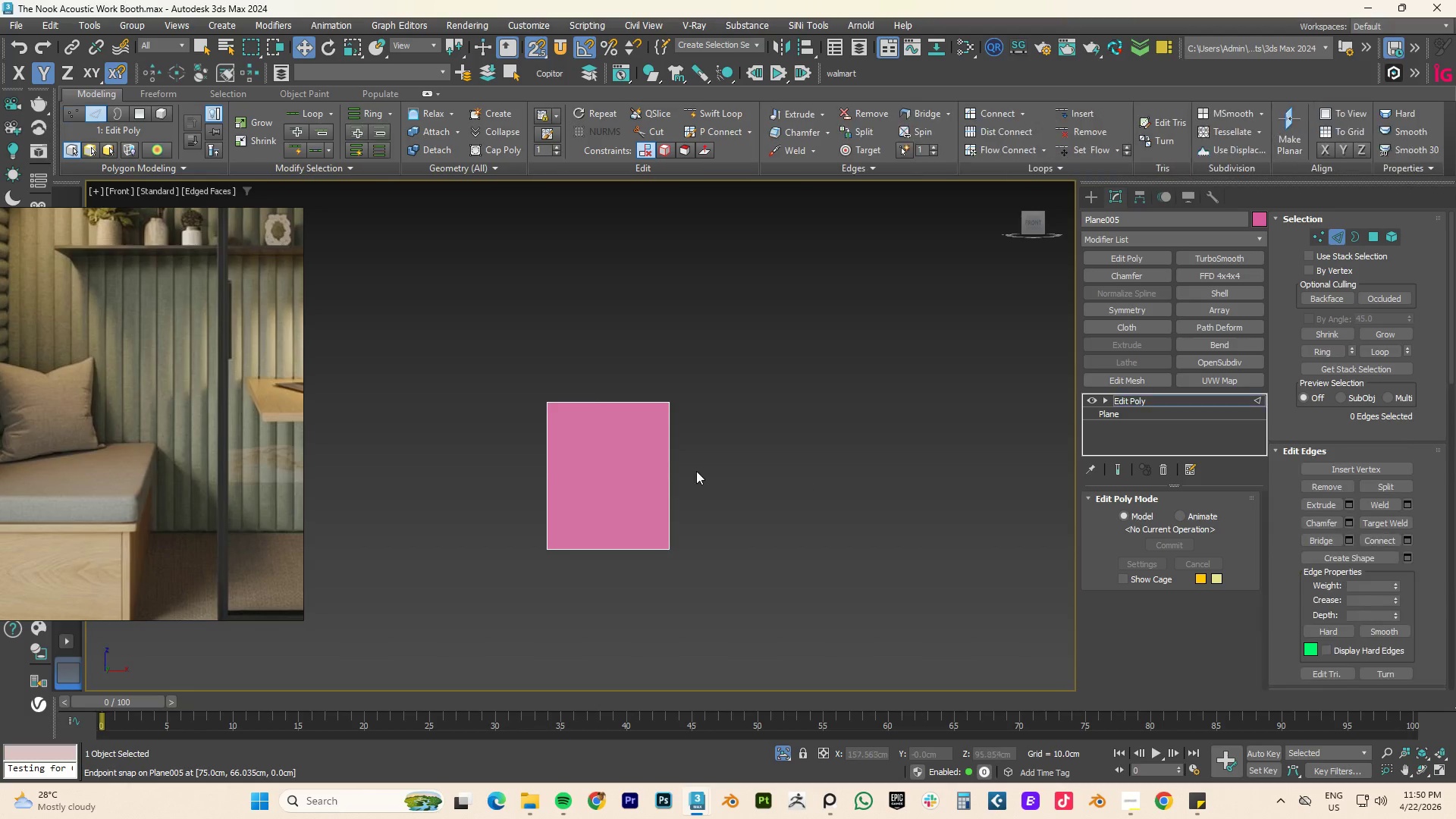 
left_click_drag(start_coordinate=[676, 471], to_coordinate=[374, 471])
 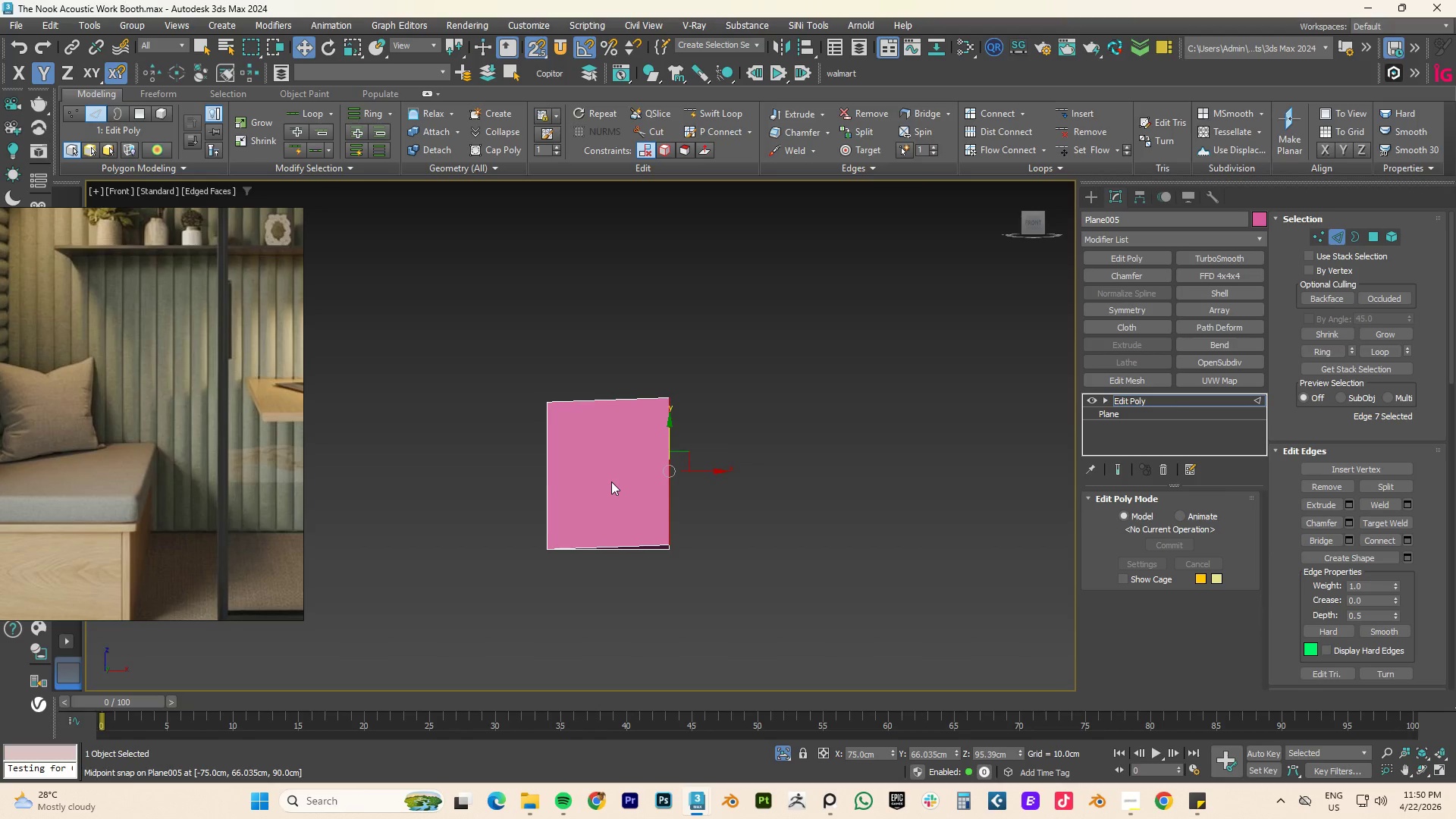 
key(Control+ControlLeft)
 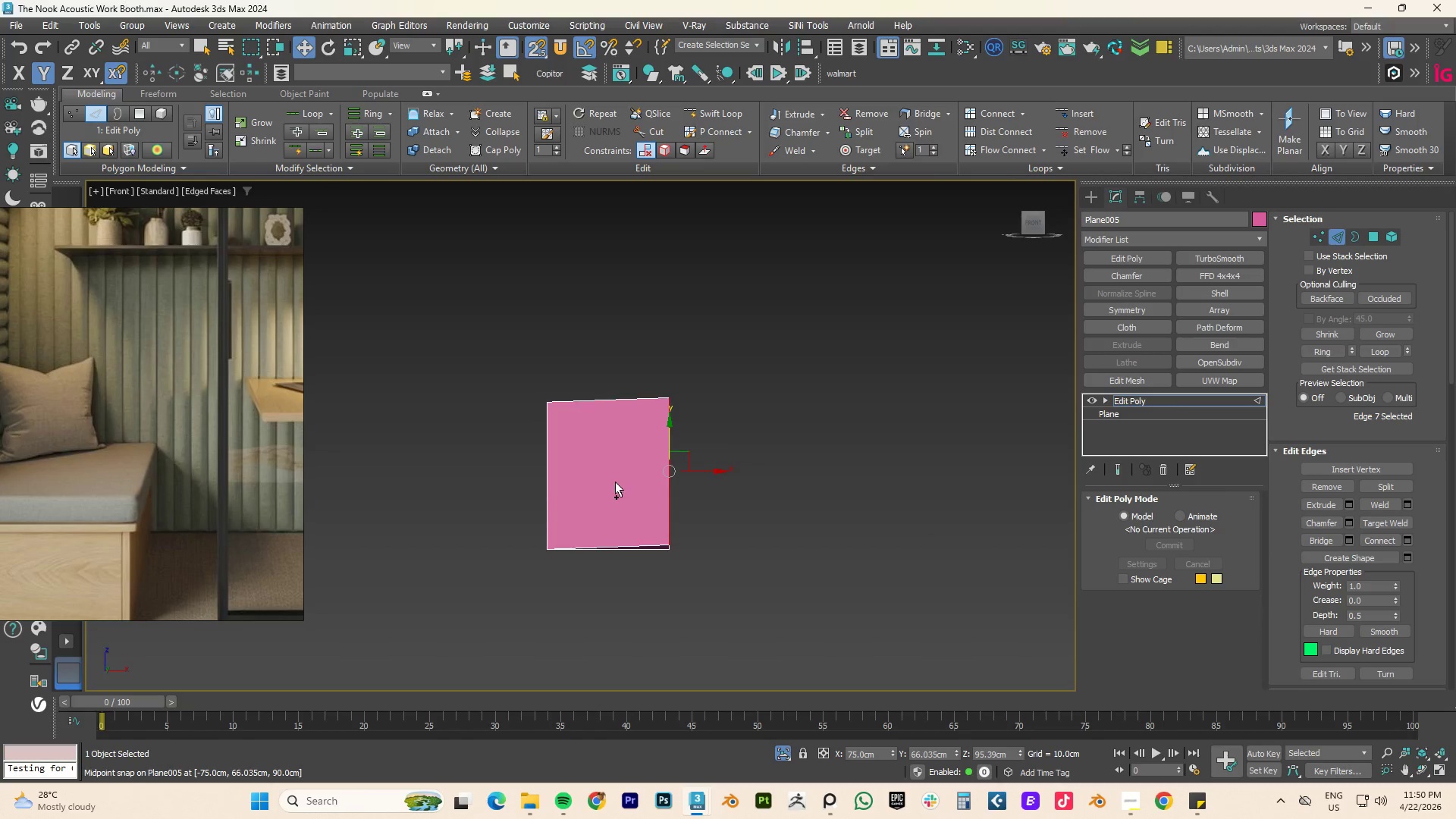 
key(Control+Z)
 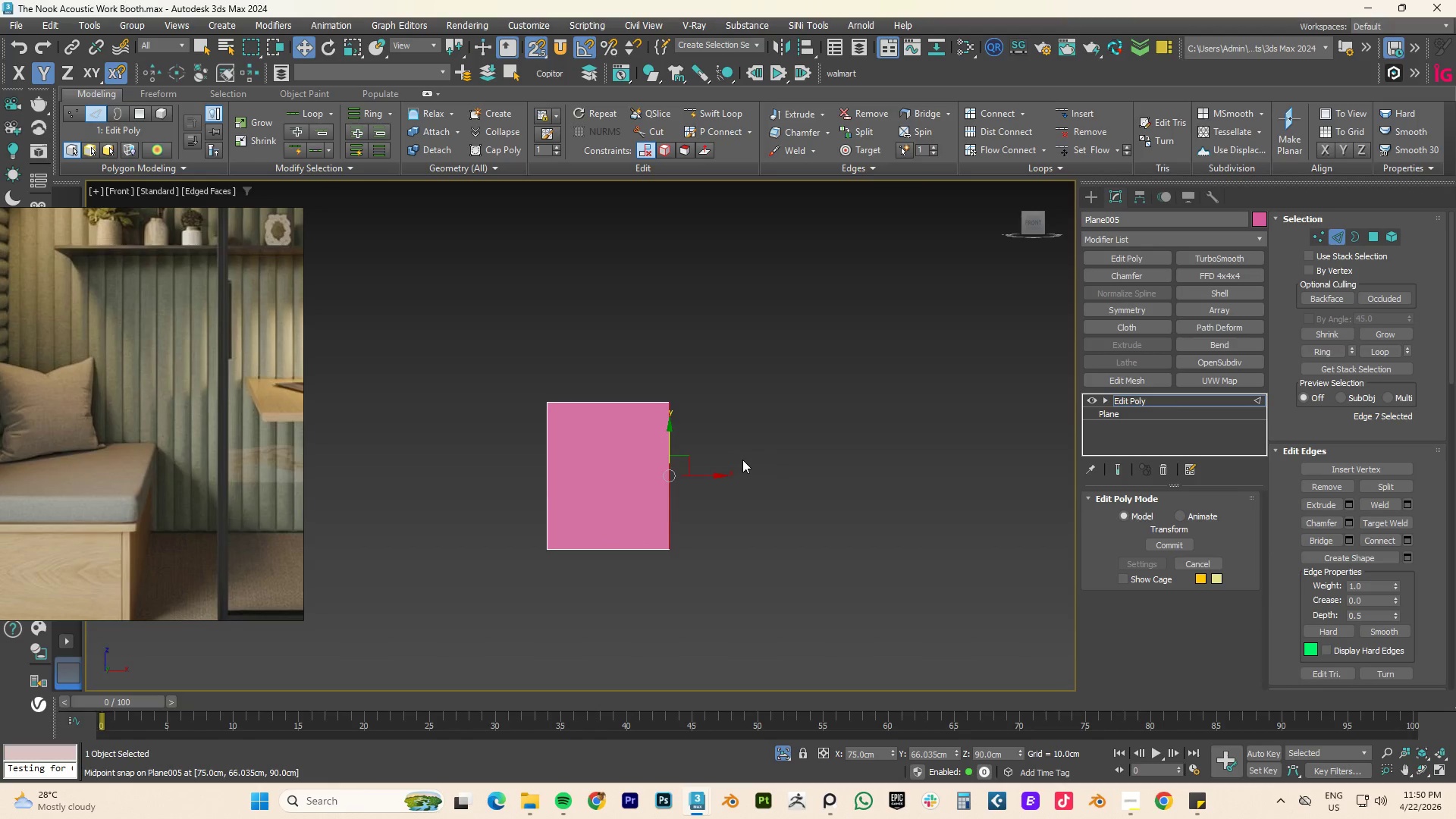 
left_click_drag(start_coordinate=[753, 447], to_coordinate=[420, 484])
 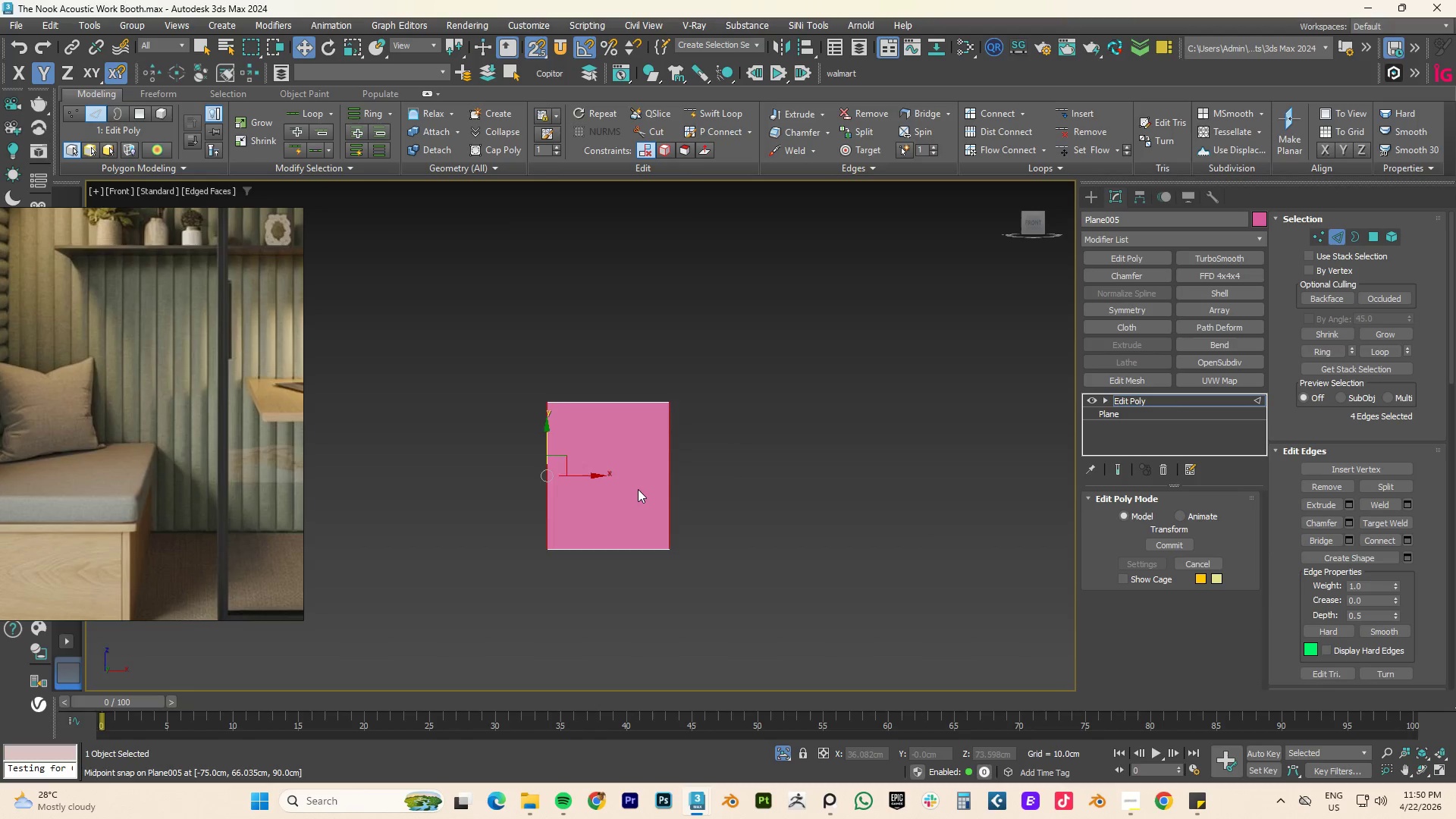 
scroll: coordinate [638, 489], scroll_direction: up, amount: 1.0
 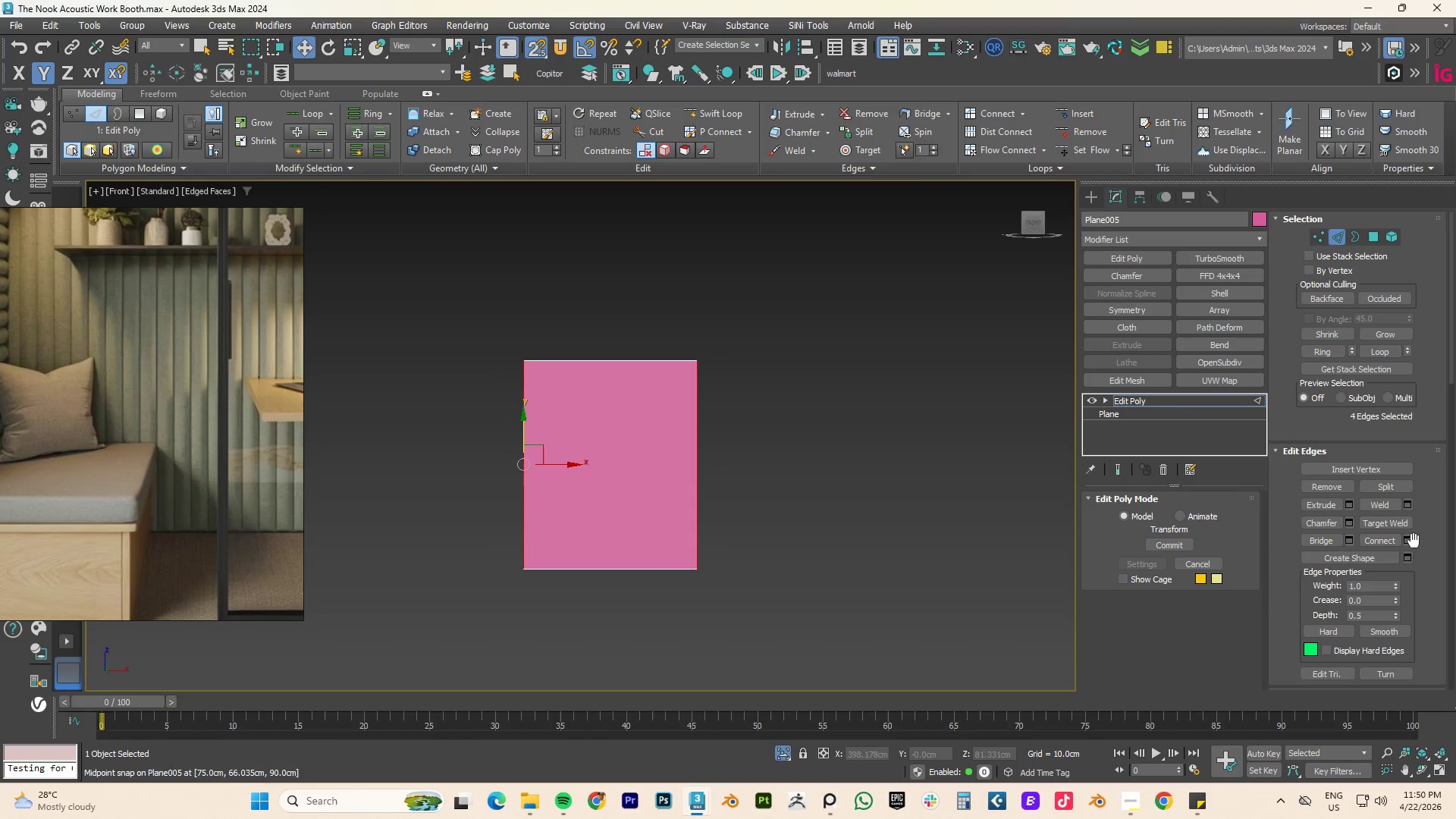 
left_click([1410, 540])
 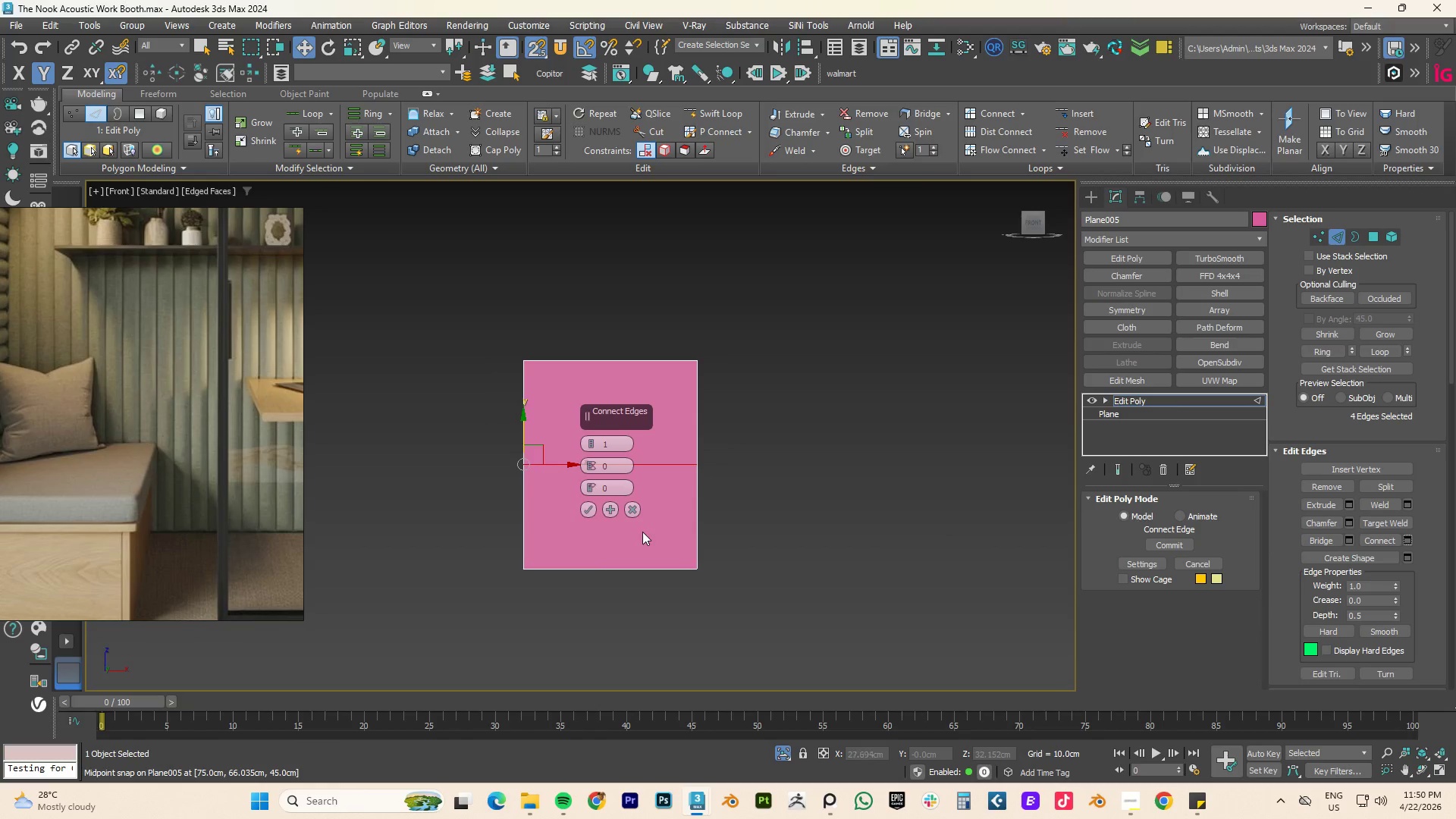 
left_click([634, 507])
 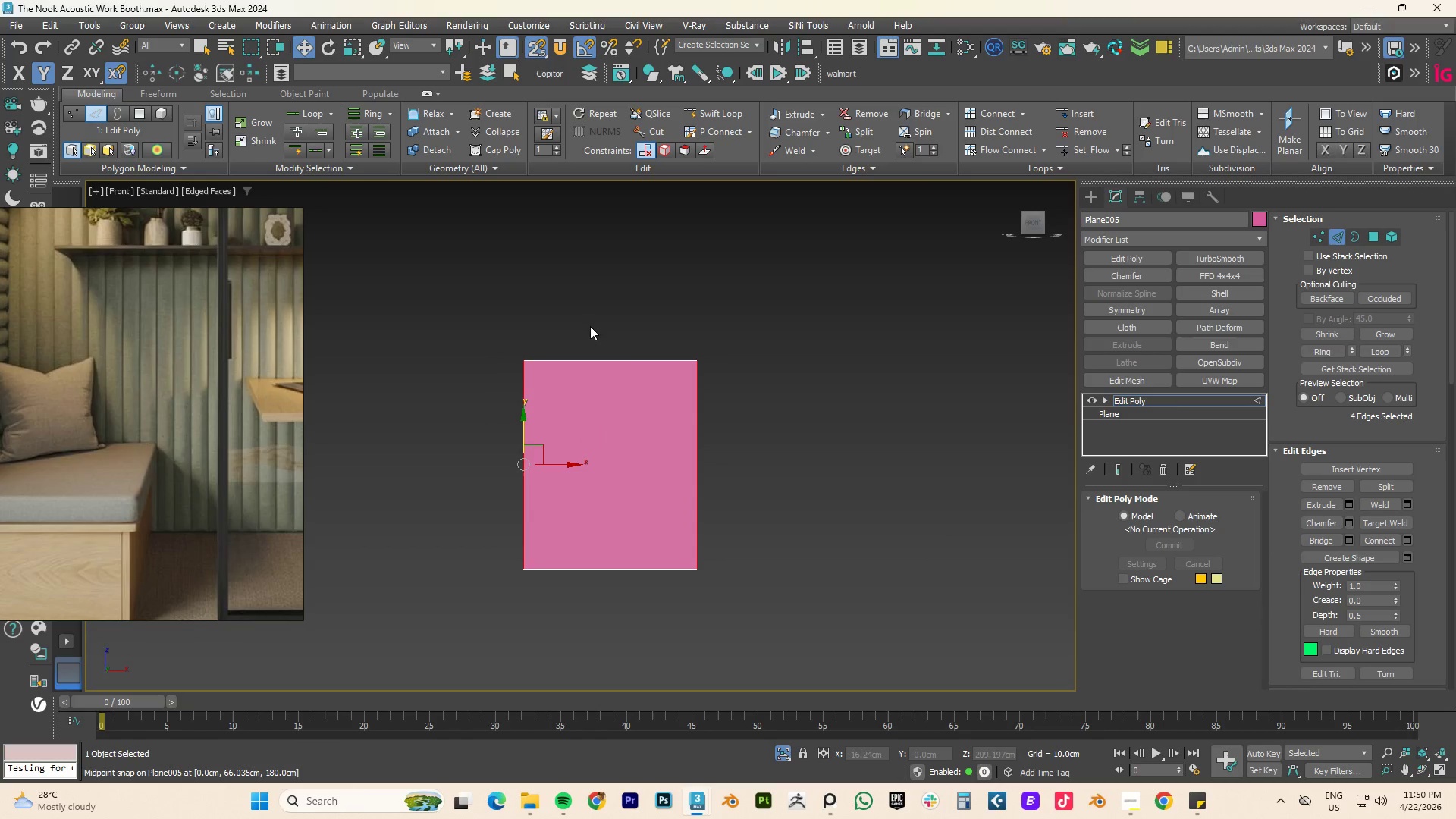 
left_click_drag(start_coordinate=[583, 316], to_coordinate=[647, 610])
 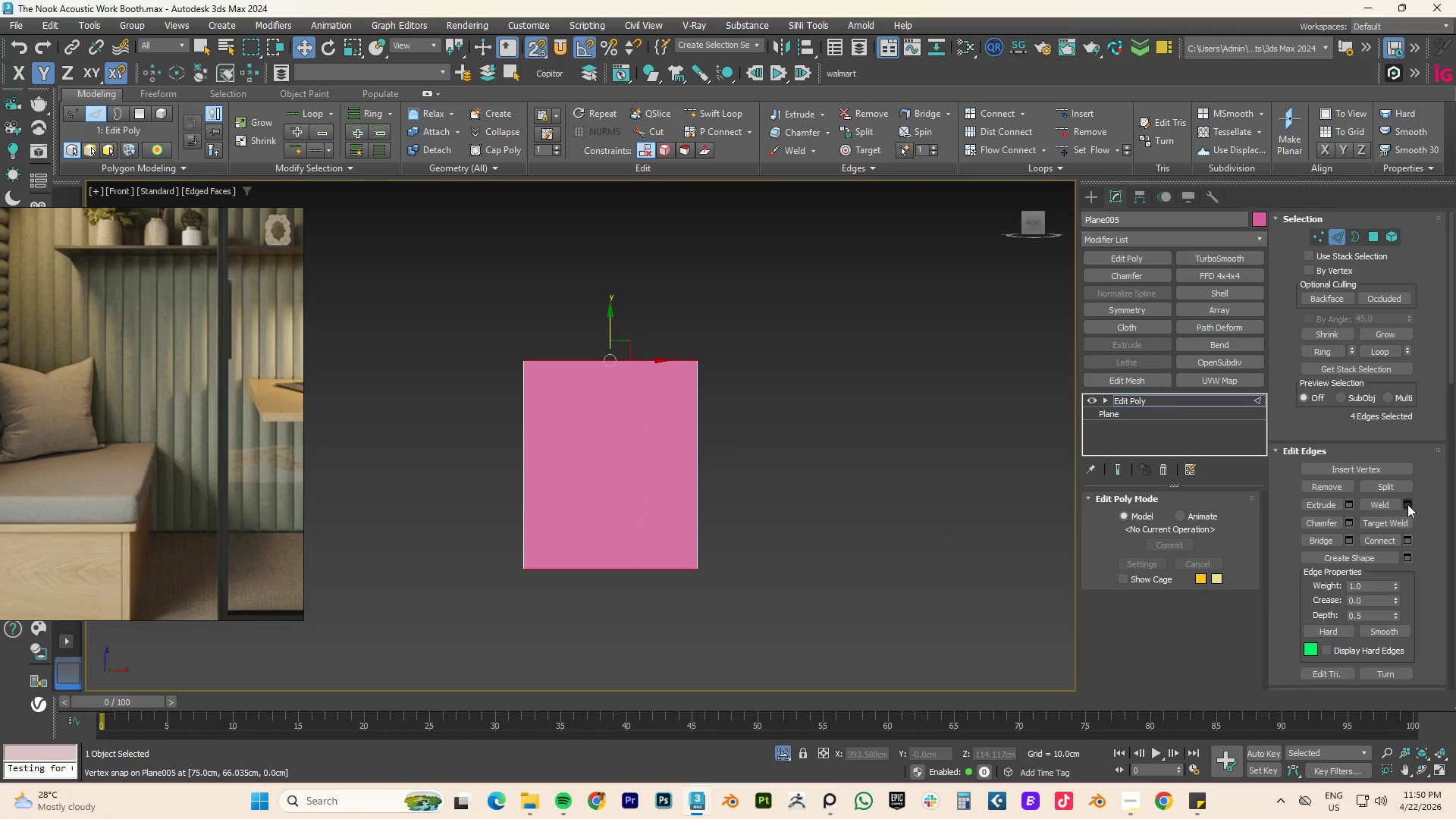 
left_click([1407, 504])
 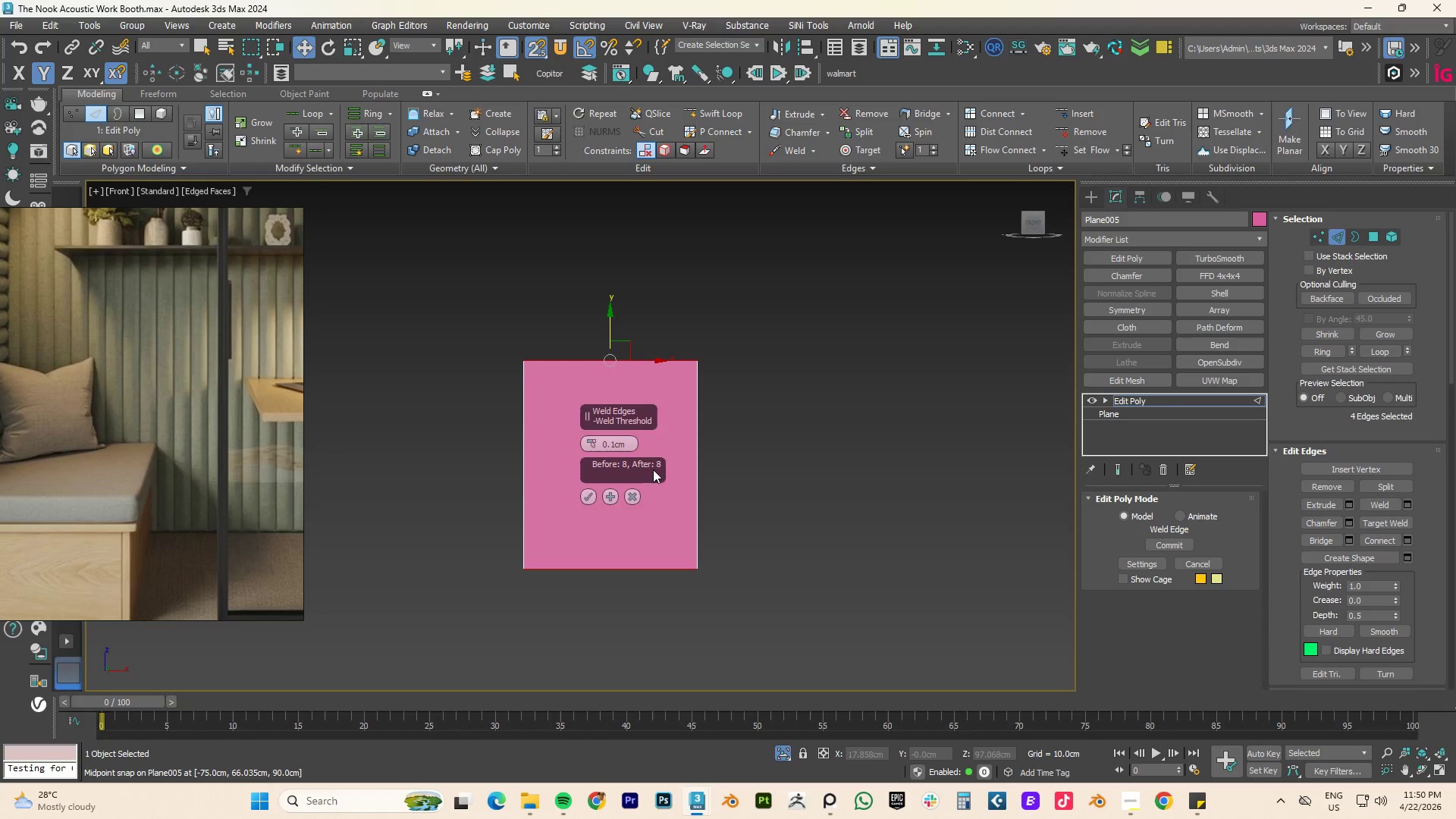 
left_click([632, 495])
 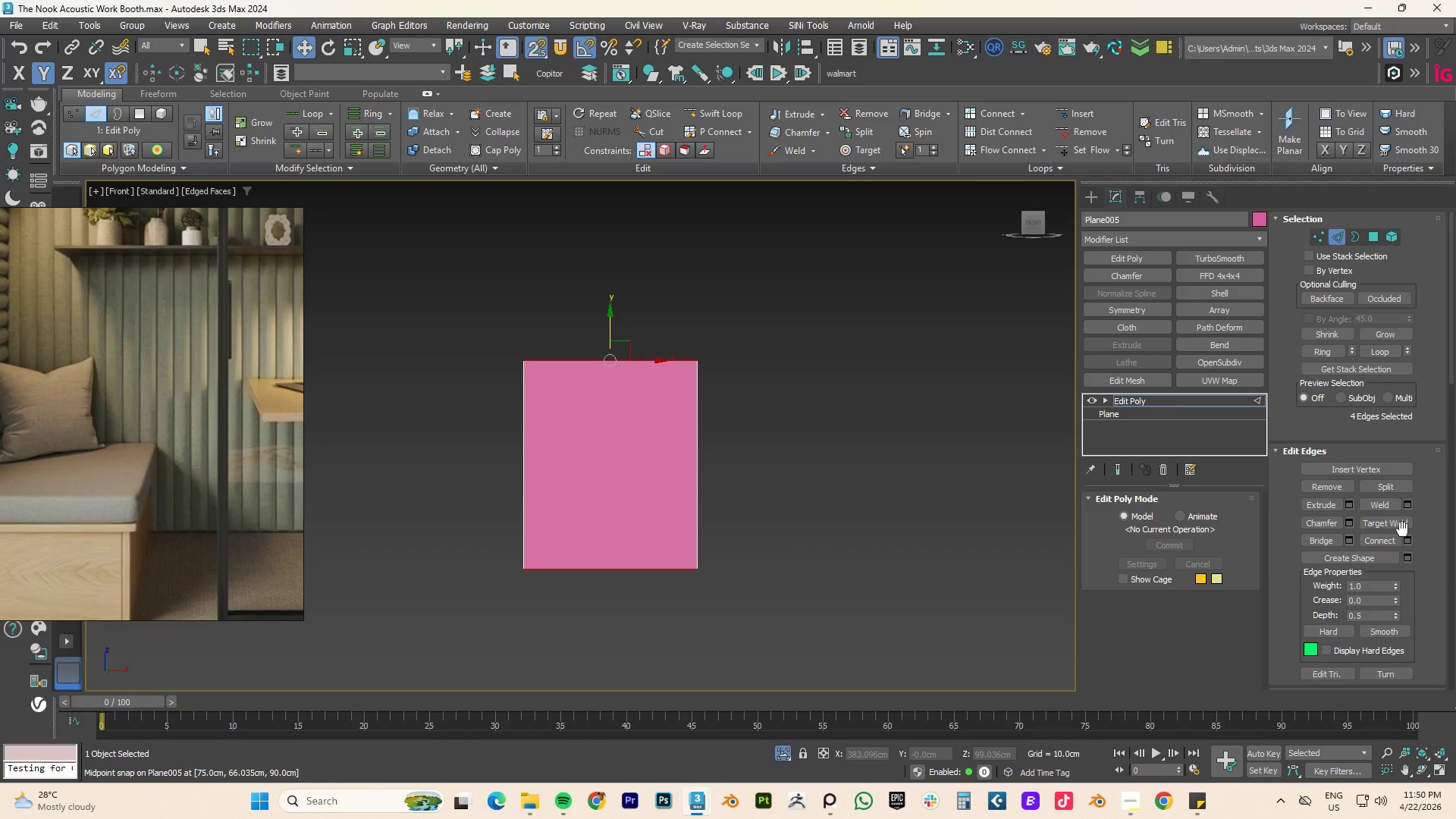 
left_click([1407, 540])
 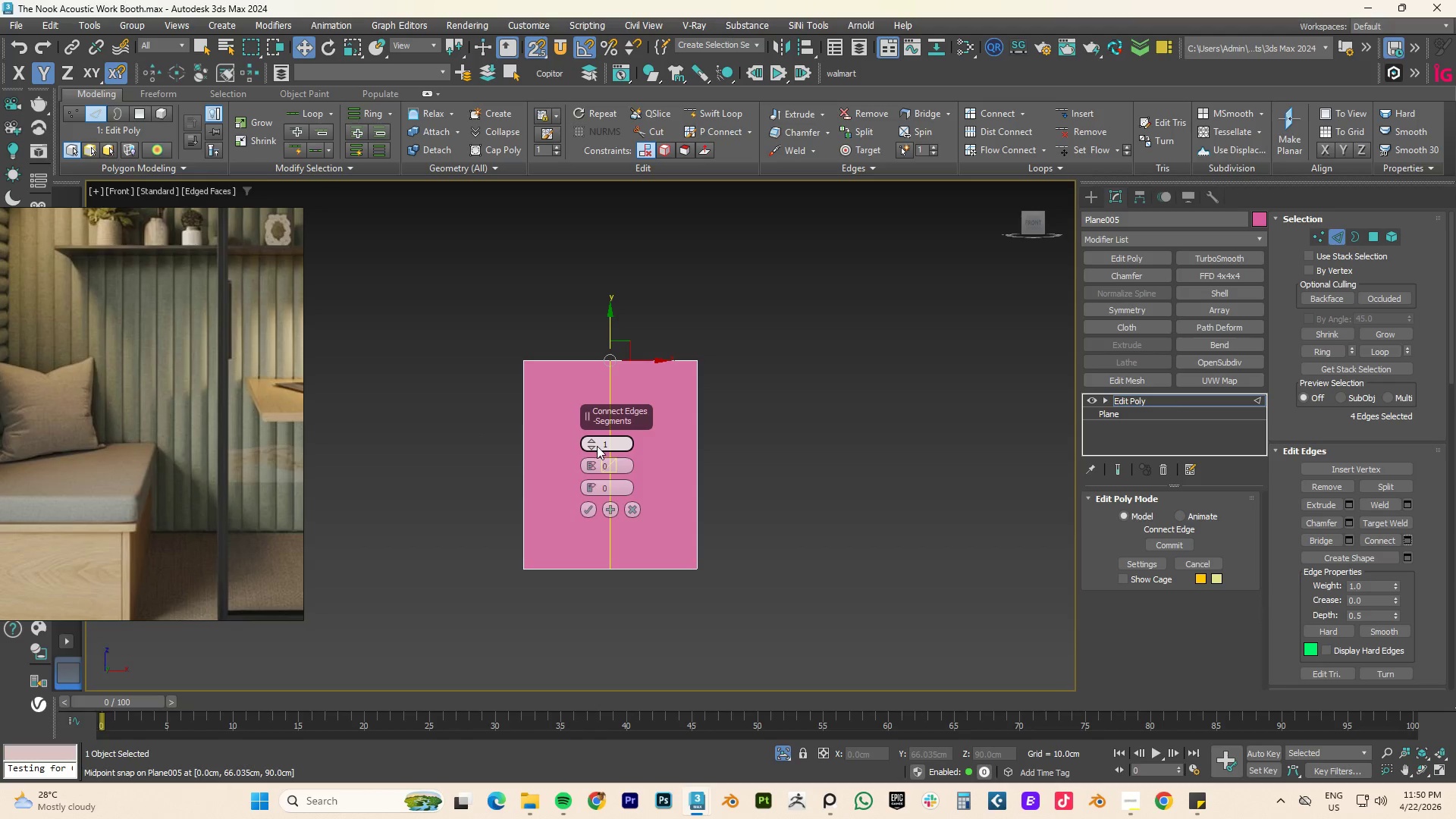 
left_click_drag(start_coordinate=[592, 441], to_coordinate=[594, 379])
 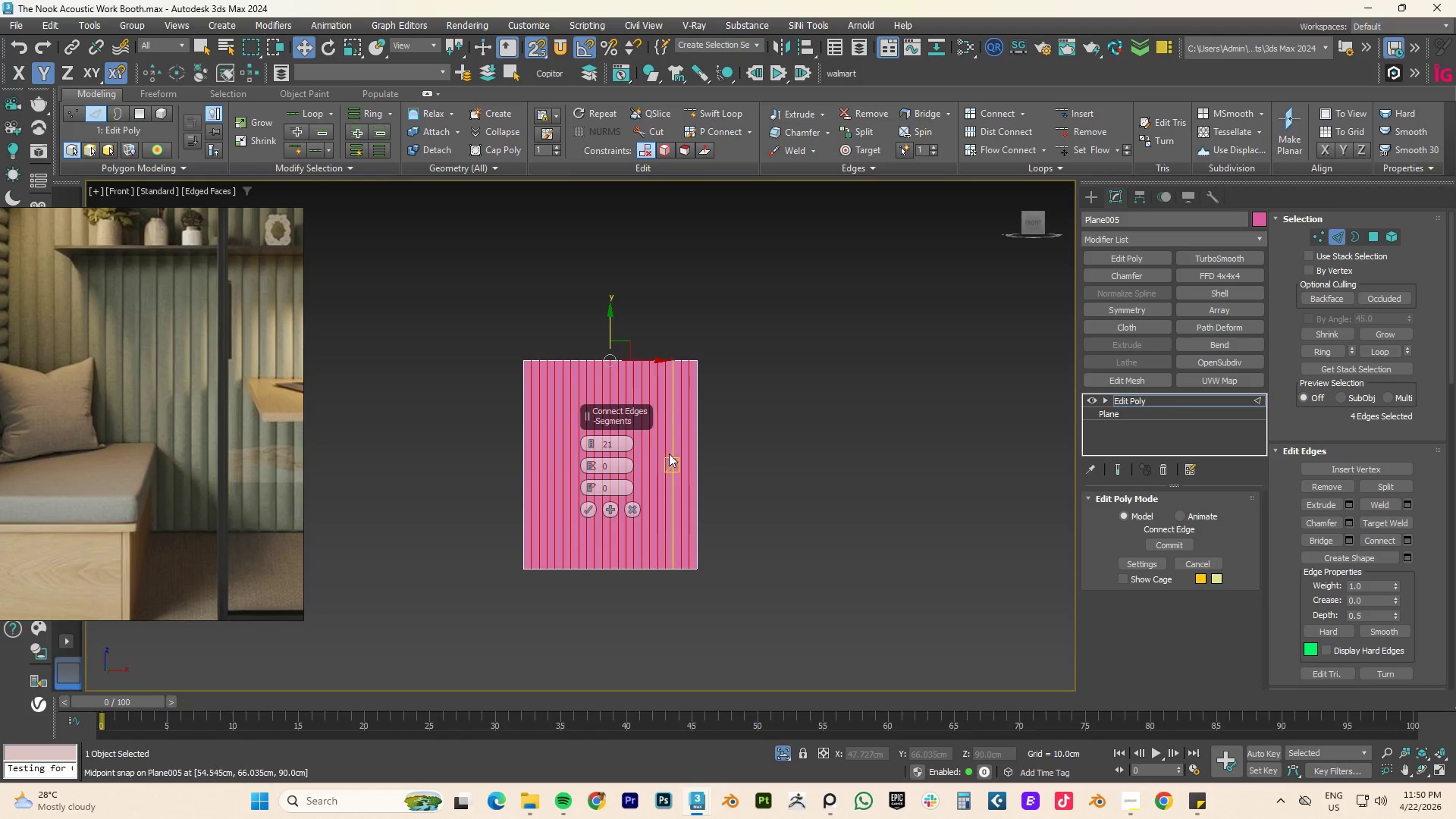 
scroll: coordinate [662, 441], scroll_direction: up, amount: 2.0
 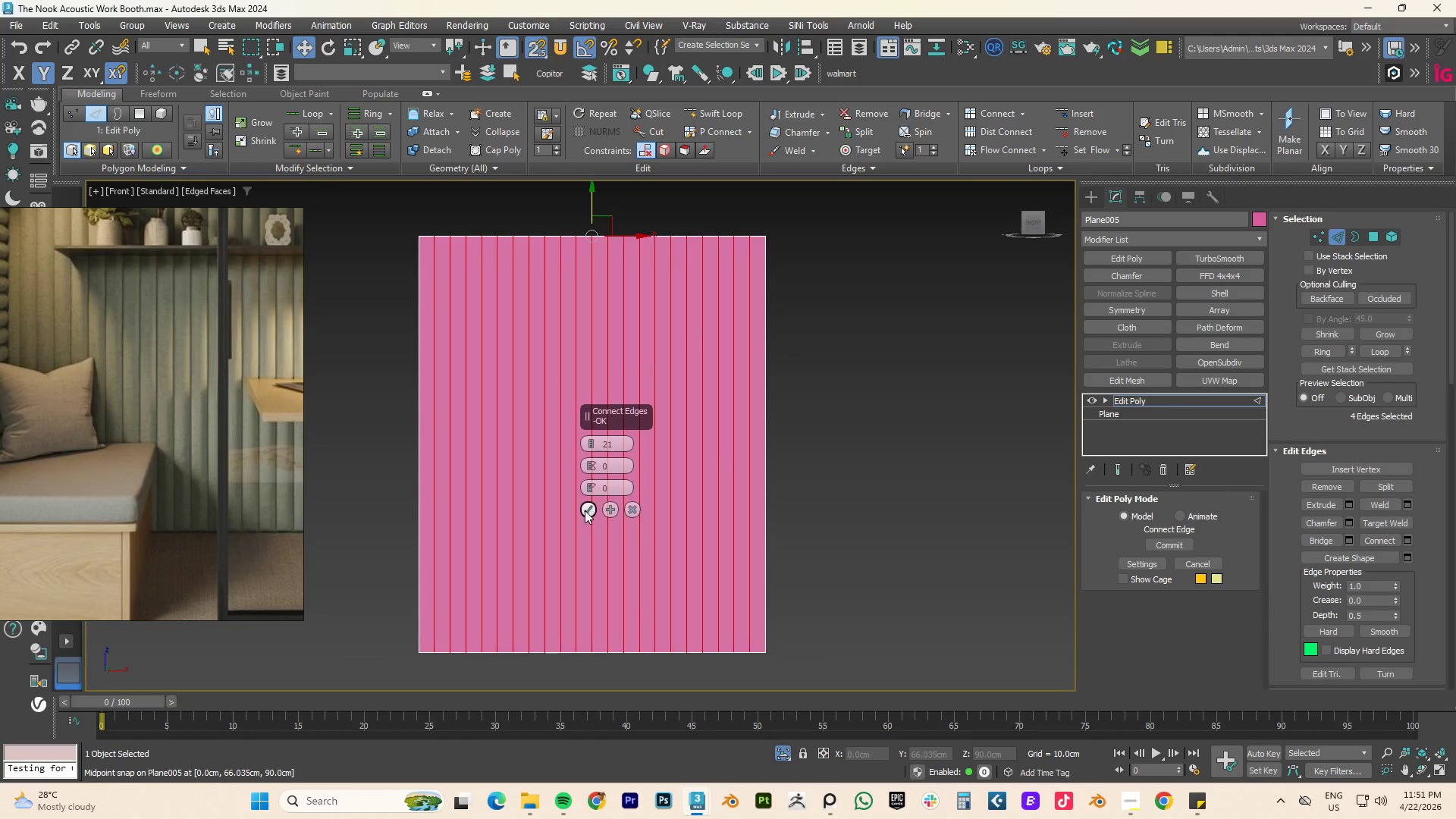 
left_click([585, 511])
 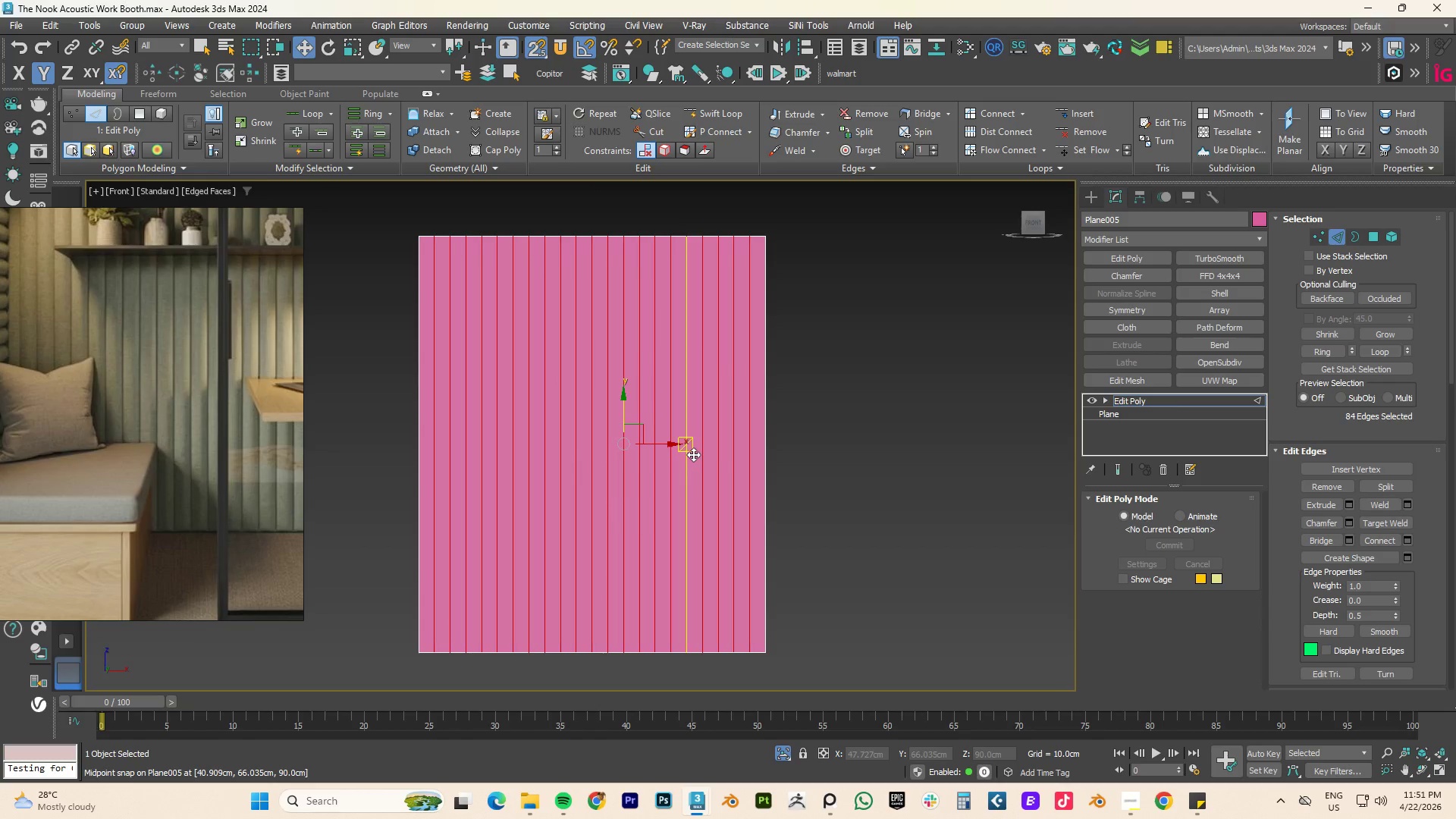 
hold_key(key=AltLeft, duration=1.03)
 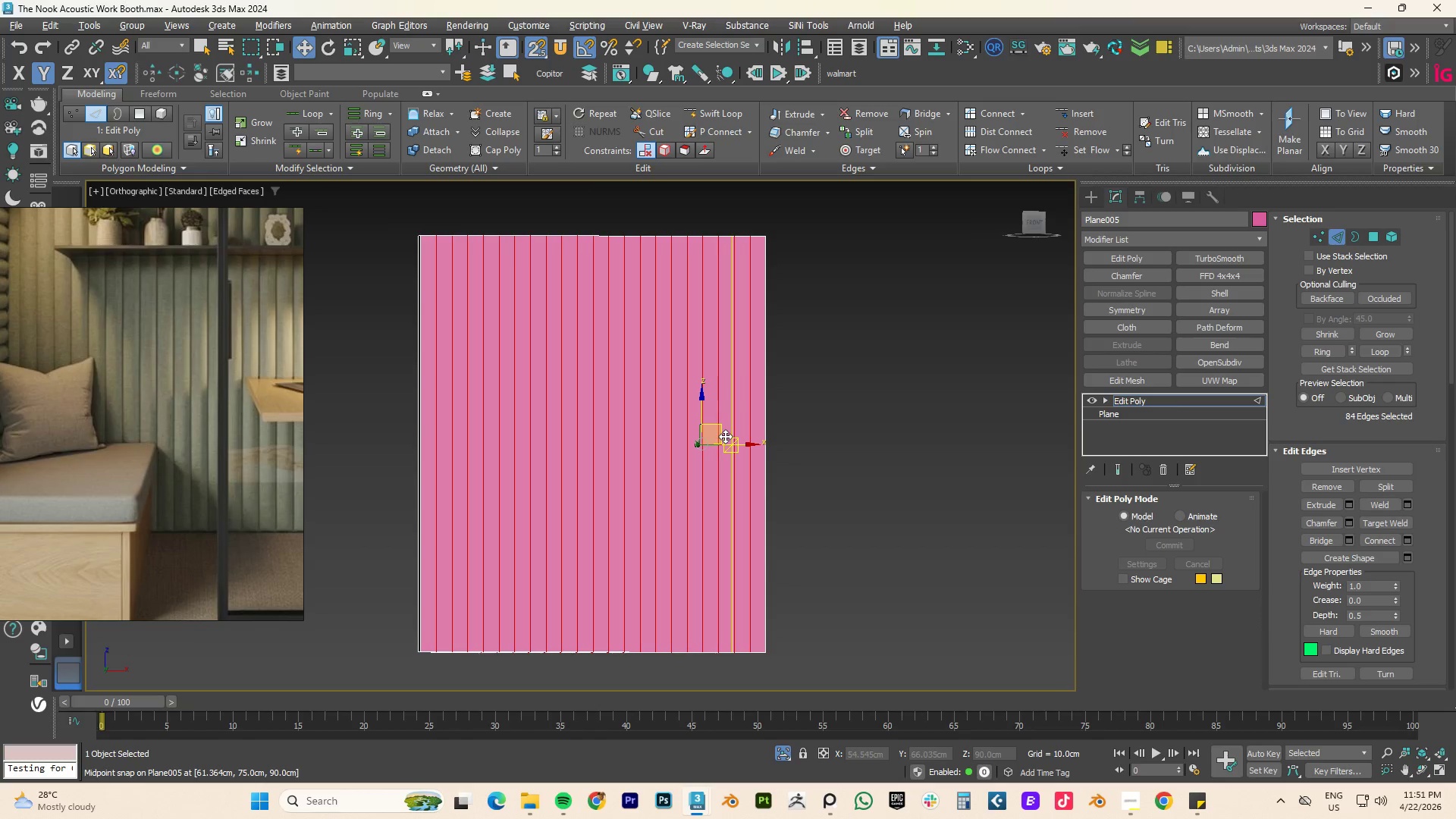 
type(fz1)
 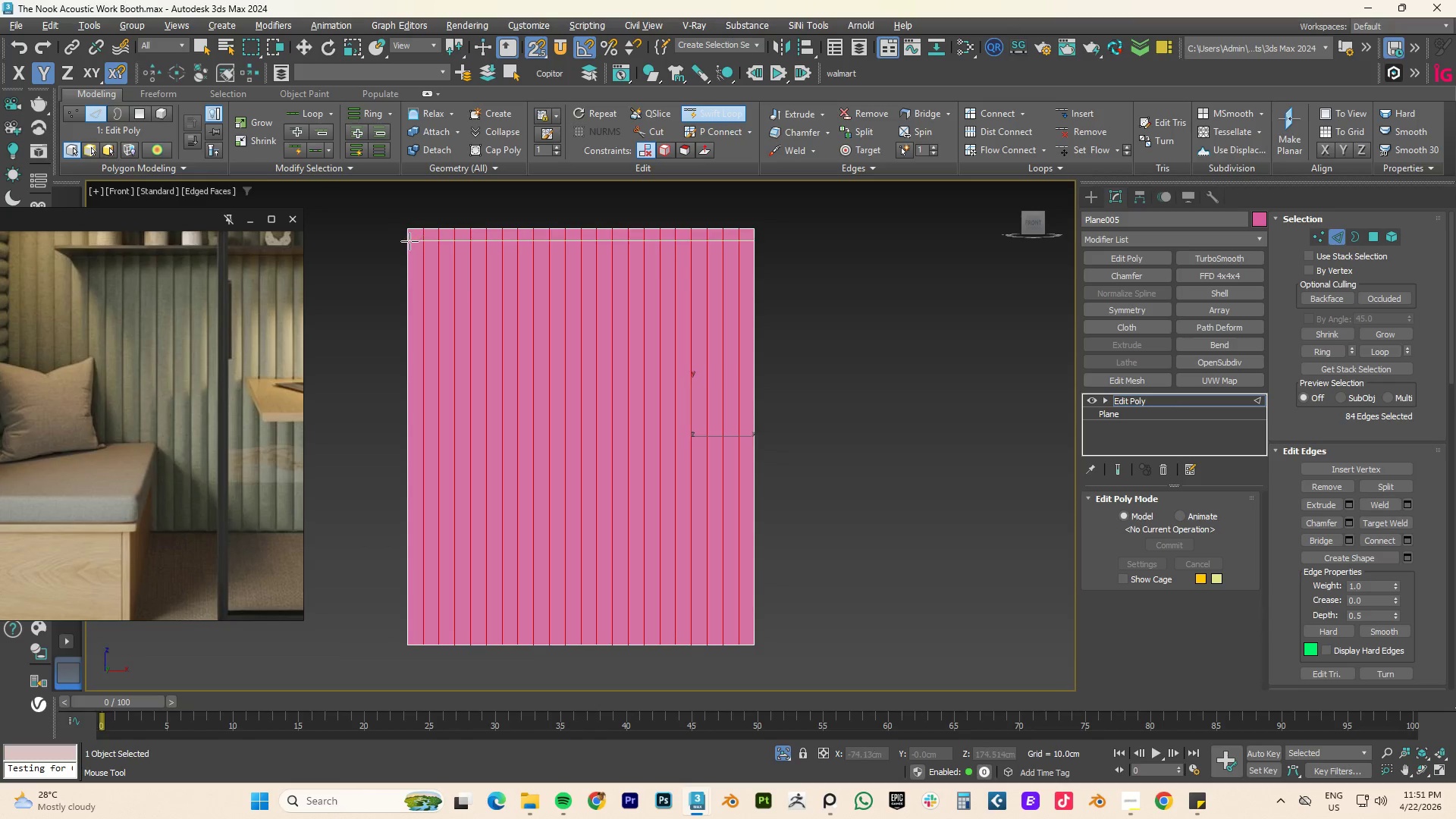 
hold_key(key=AltLeft, duration=0.33)
 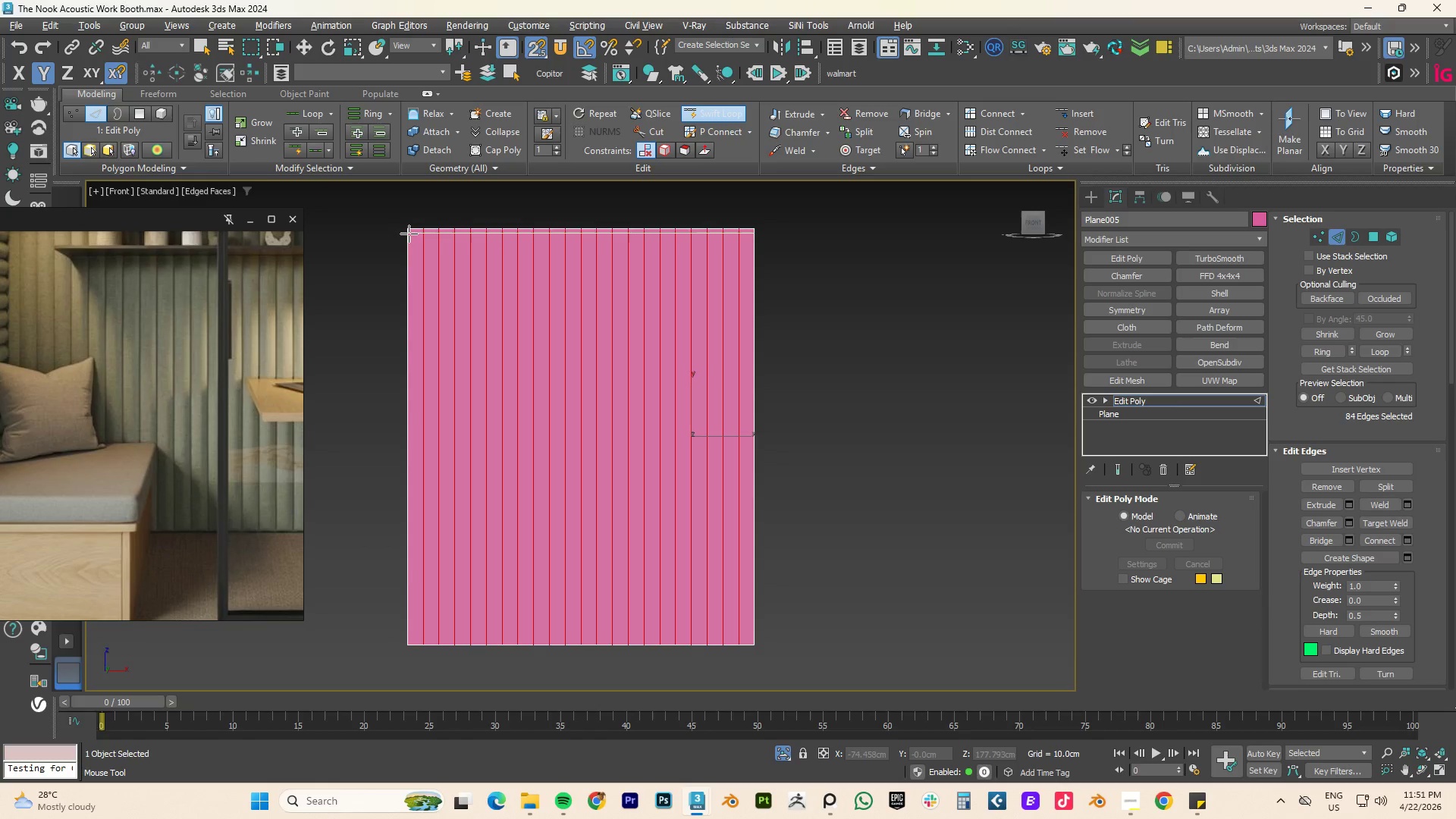 
left_click([409, 231])
 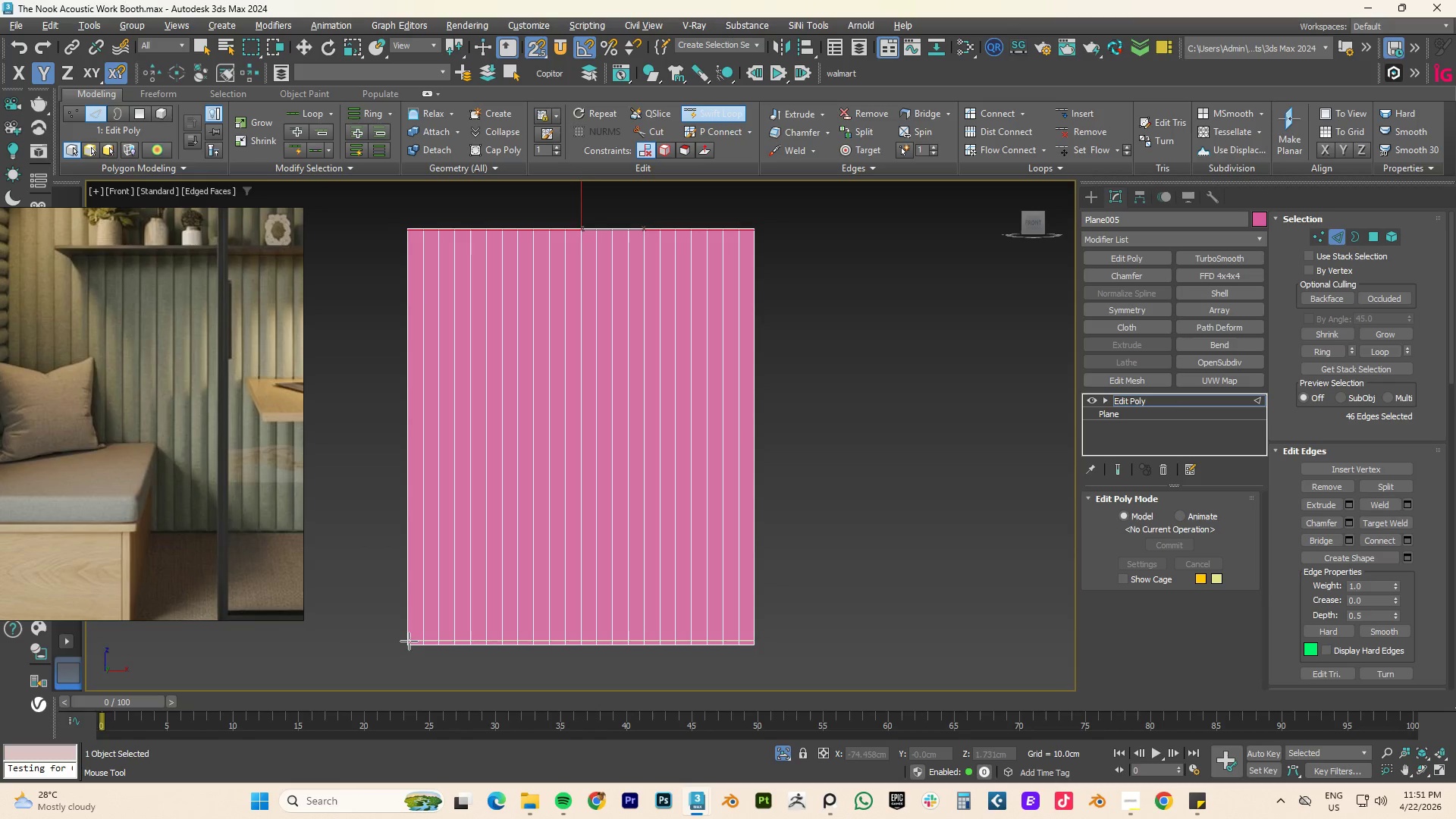 
left_click([410, 642])
 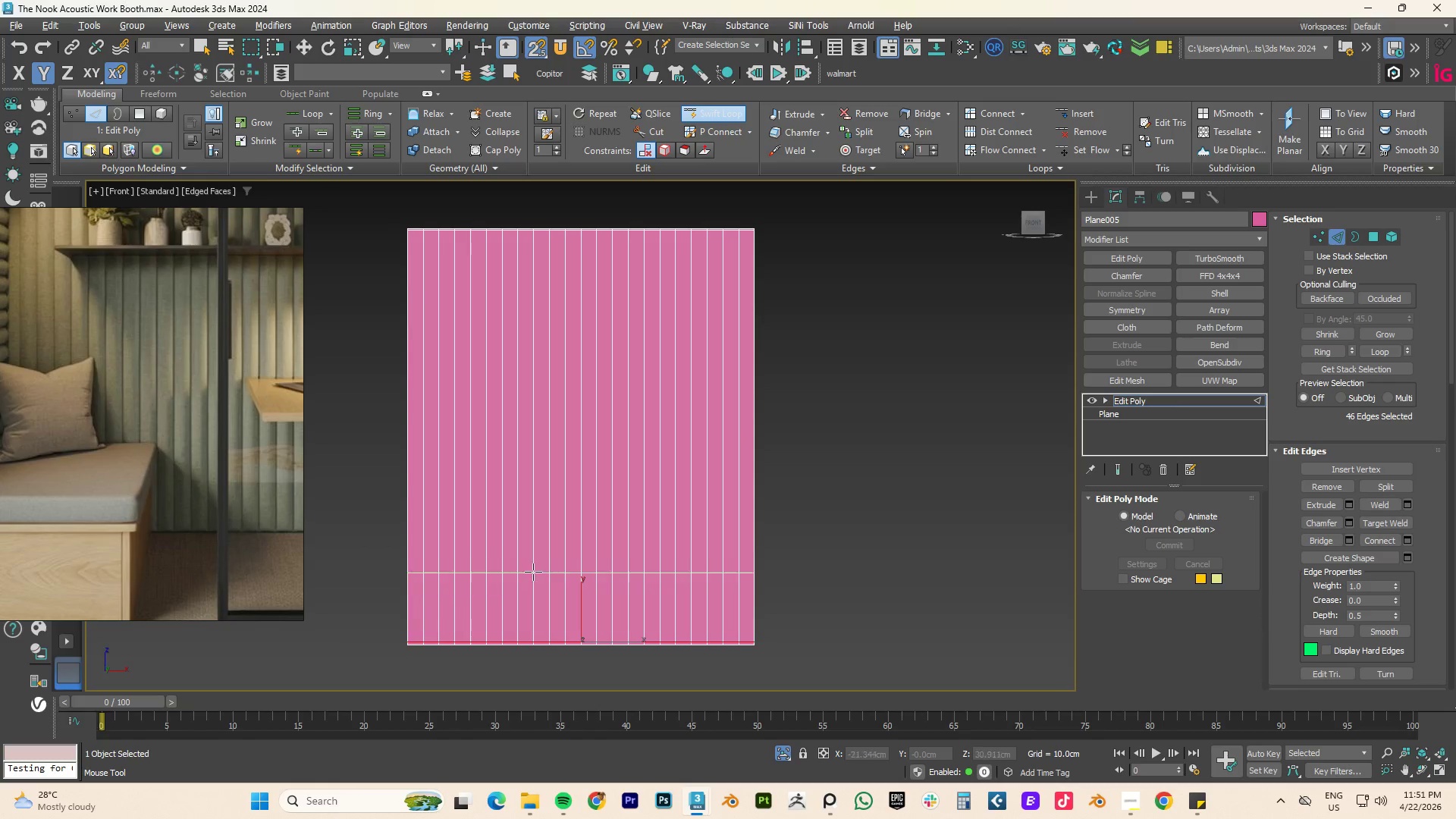 
right_click([533, 570])
 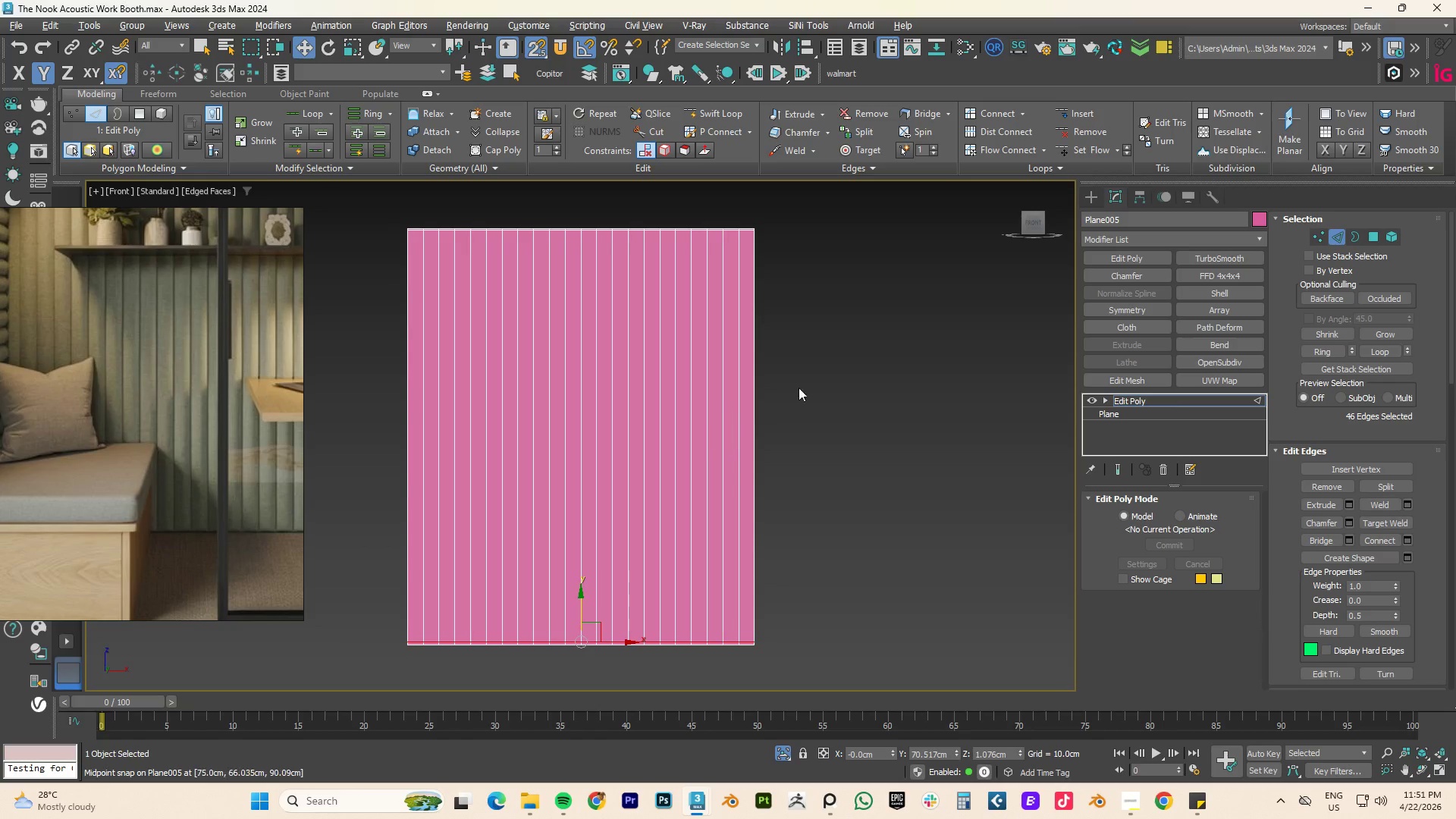 
left_click_drag(start_coordinate=[844, 364], to_coordinate=[225, 490])
 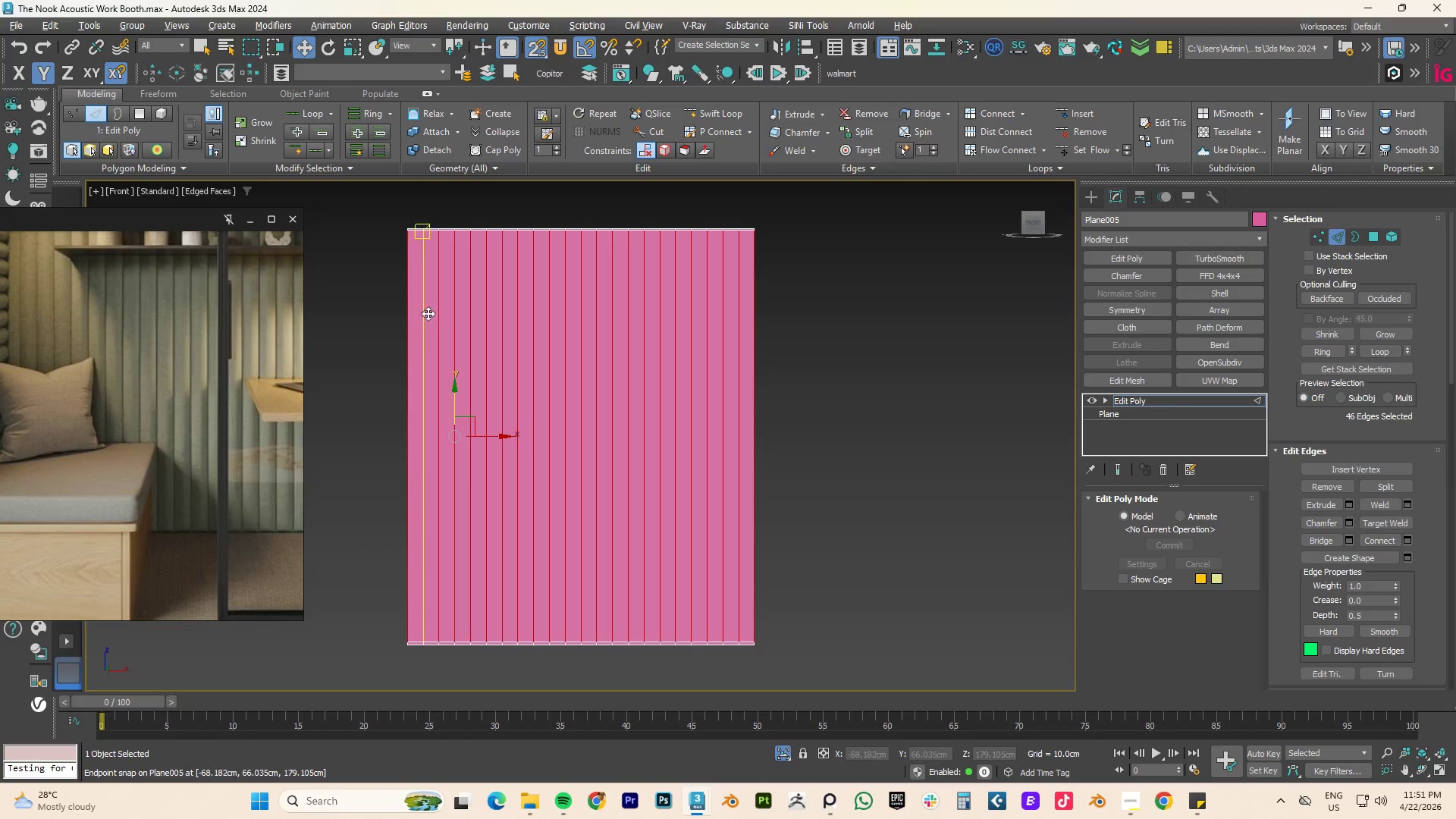 
hold_key(key=AltLeft, duration=2.73)
left_click_drag(start_coordinate=[370, 320], to_coordinate=[416, 420])
 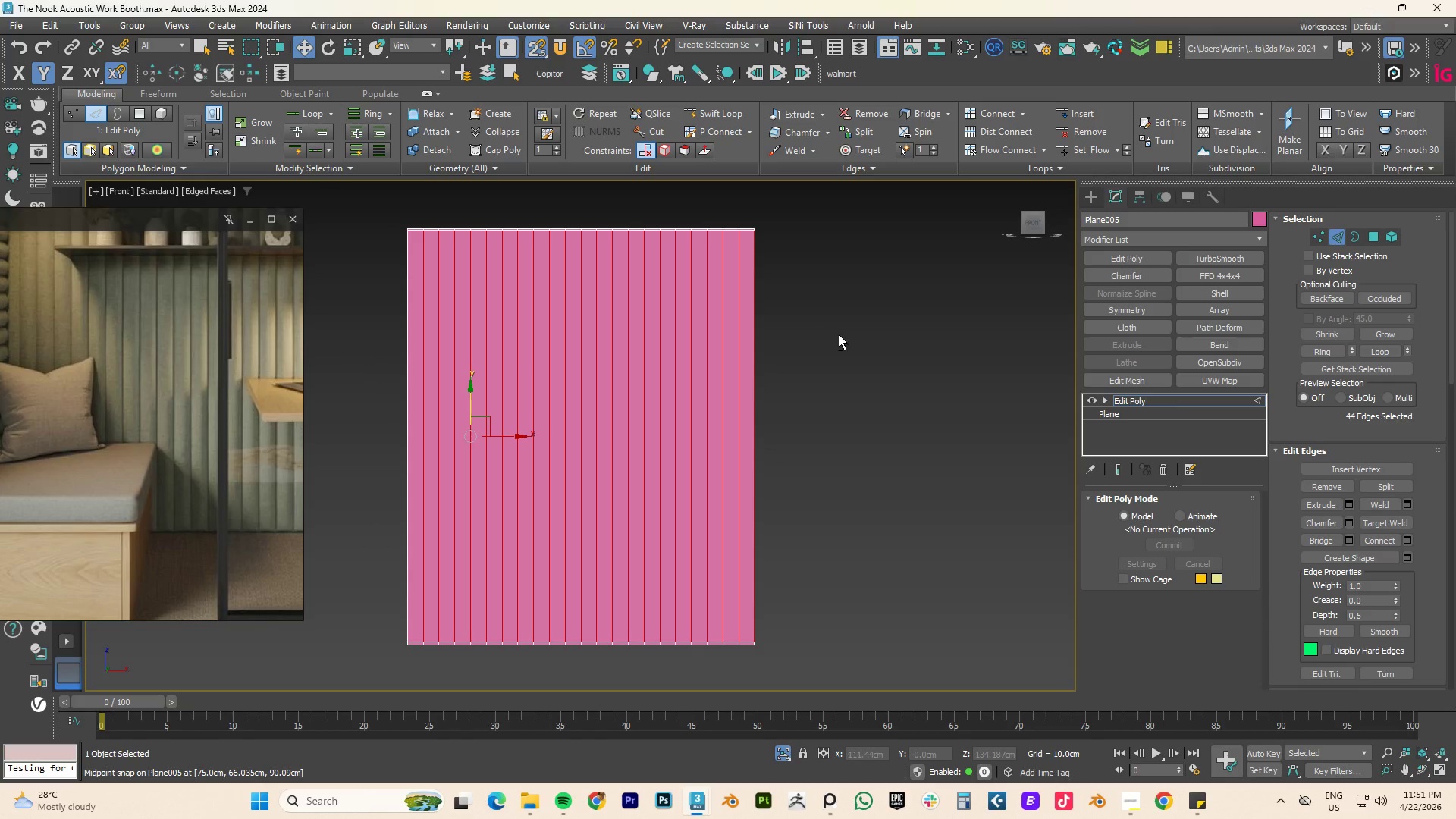 
left_click_drag(start_coordinate=[838, 343], to_coordinate=[752, 475])
 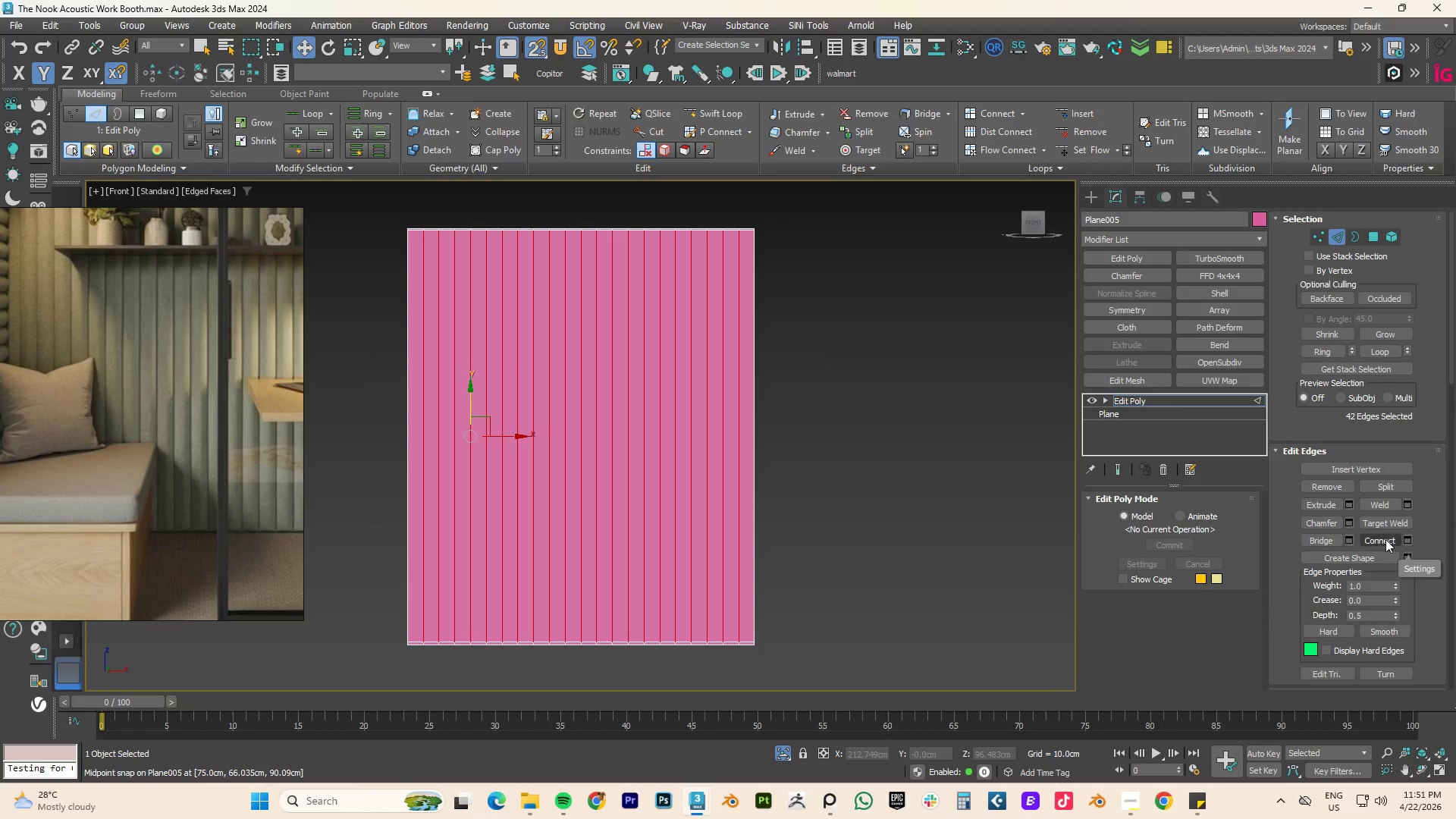 
left_click([1349, 525])
 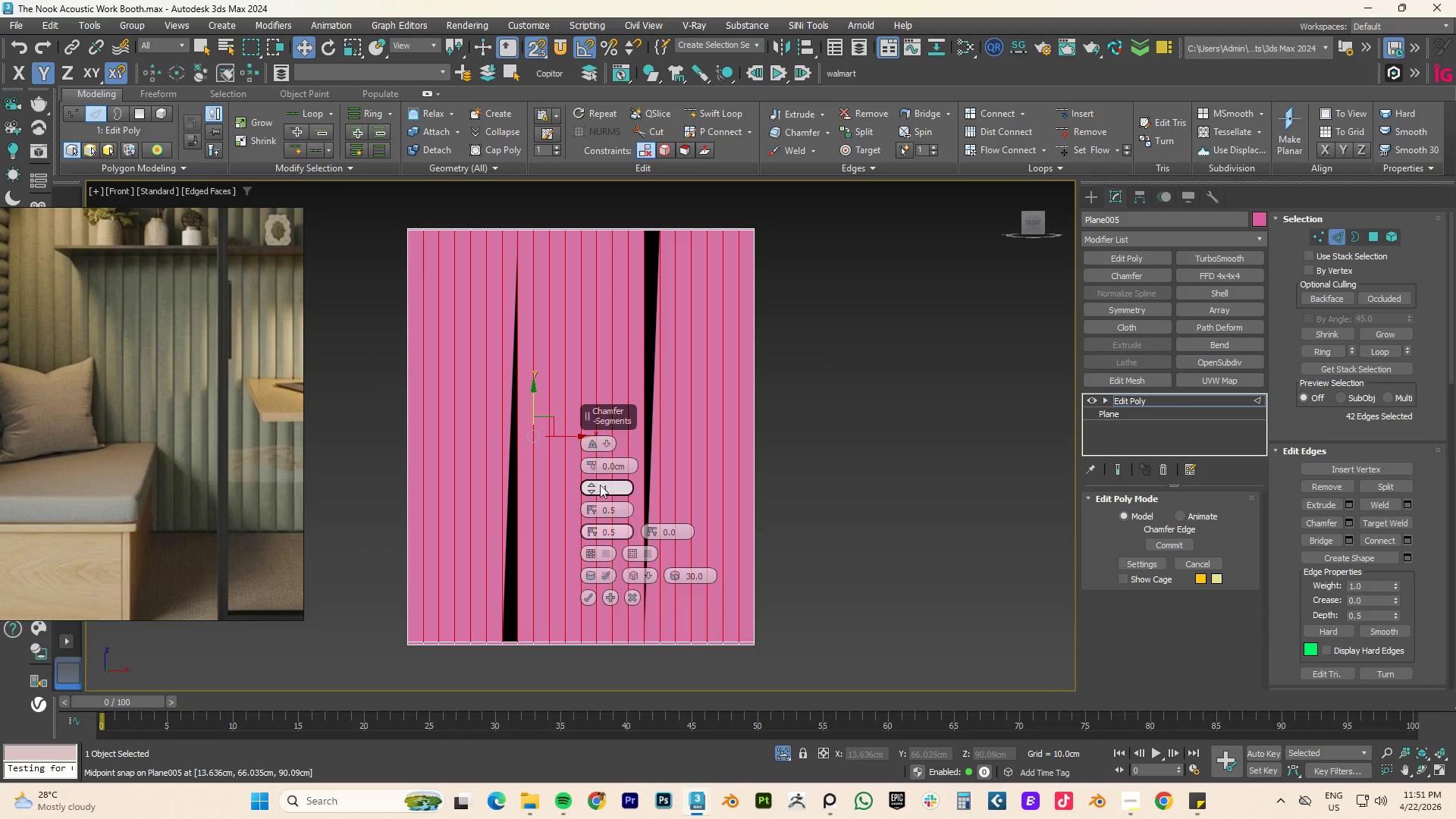 
left_click_drag(start_coordinate=[592, 464], to_coordinate=[592, 450])
 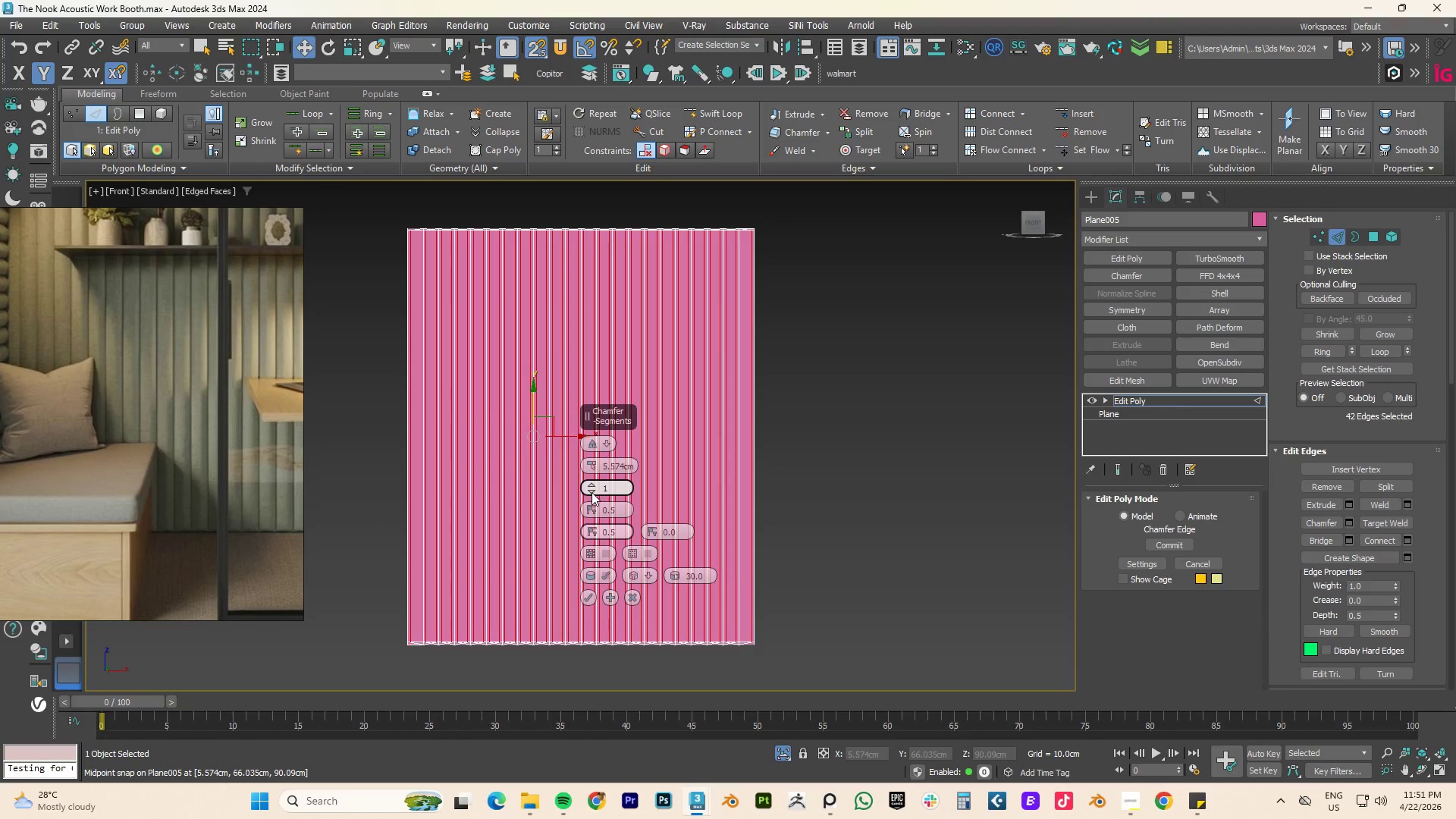 
left_click([591, 492])
 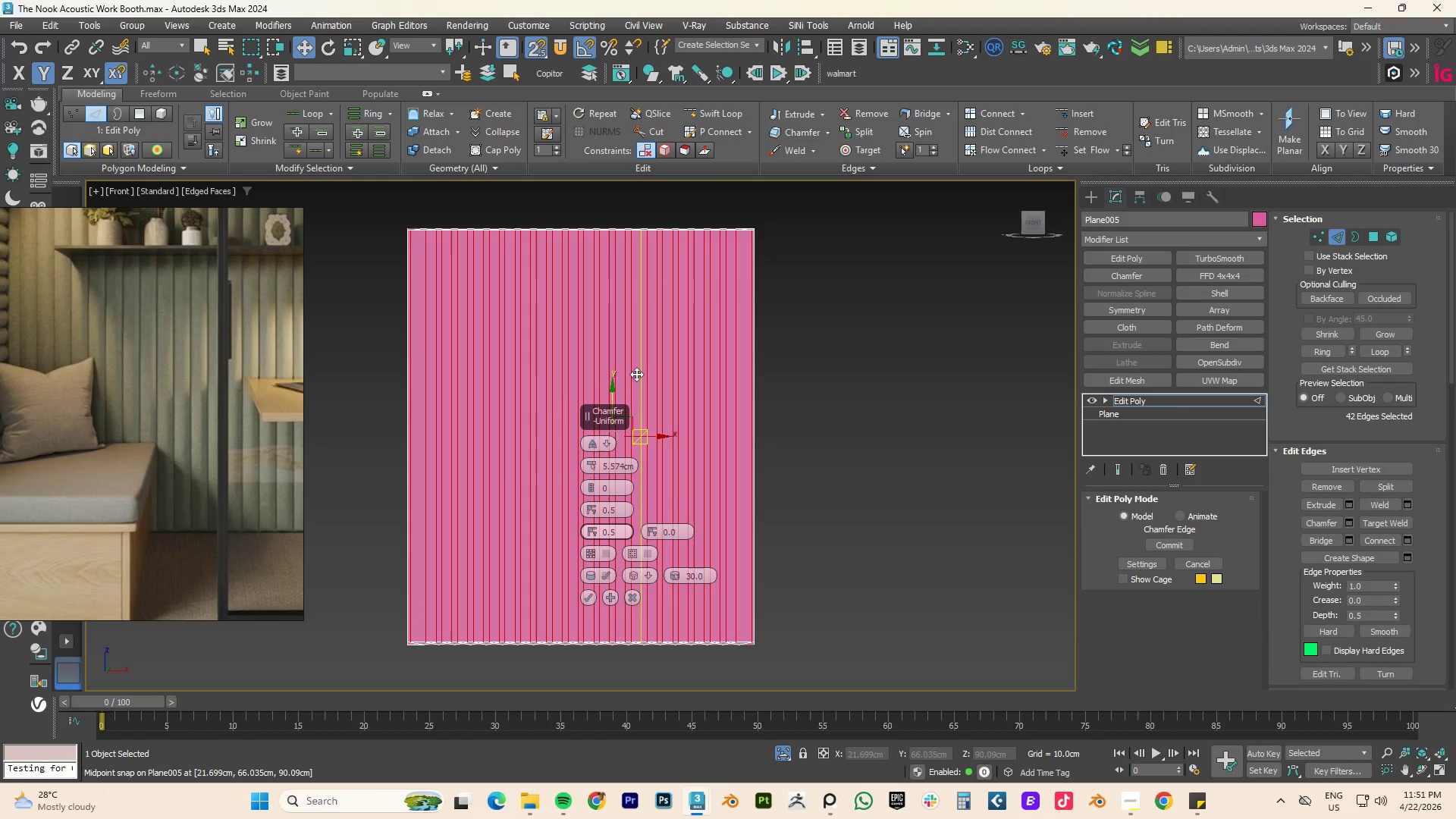 
scroll: coordinate [636, 368], scroll_direction: up, amount: 3.0
 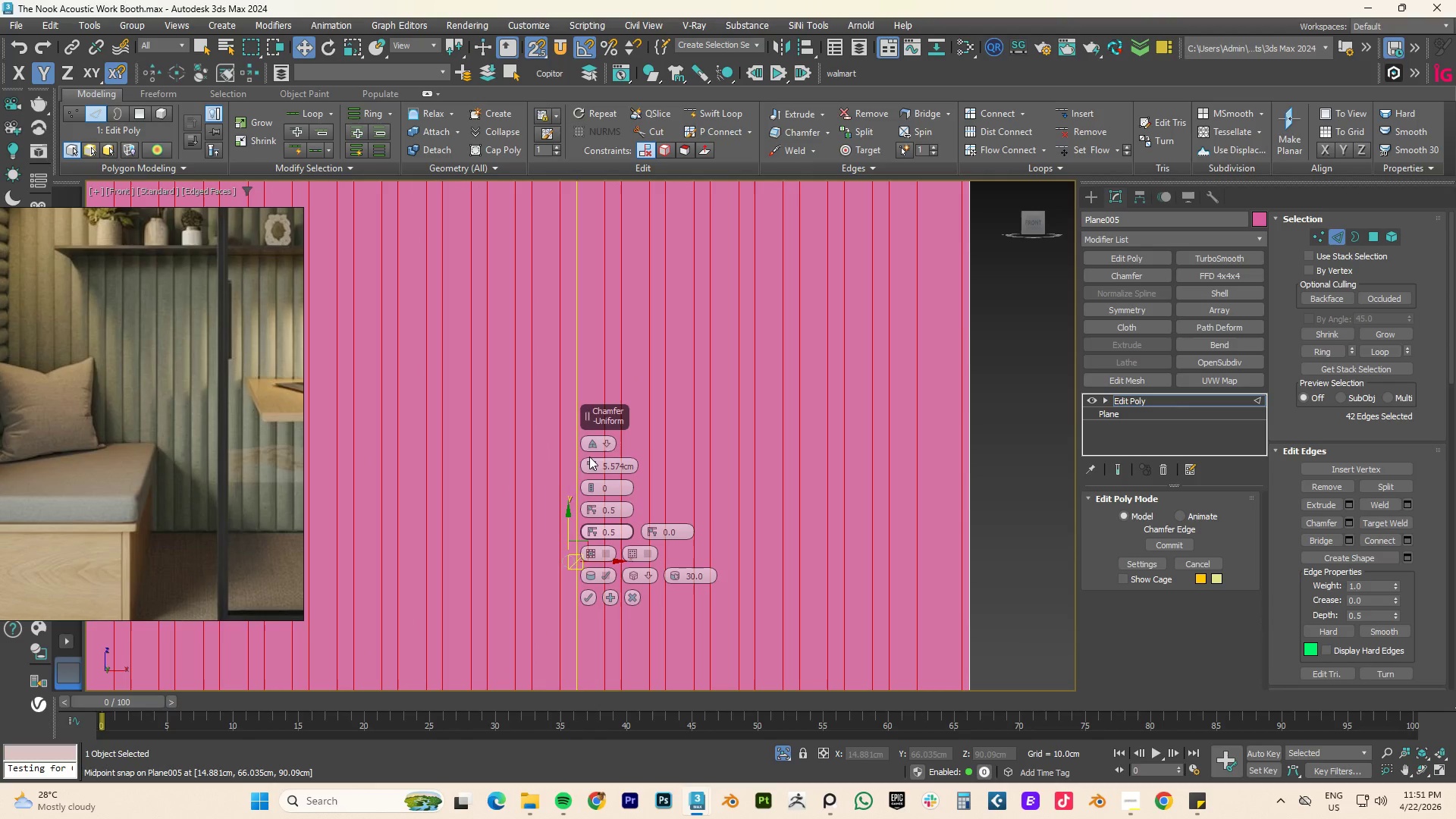 
left_click_drag(start_coordinate=[589, 463], to_coordinate=[591, 475])
 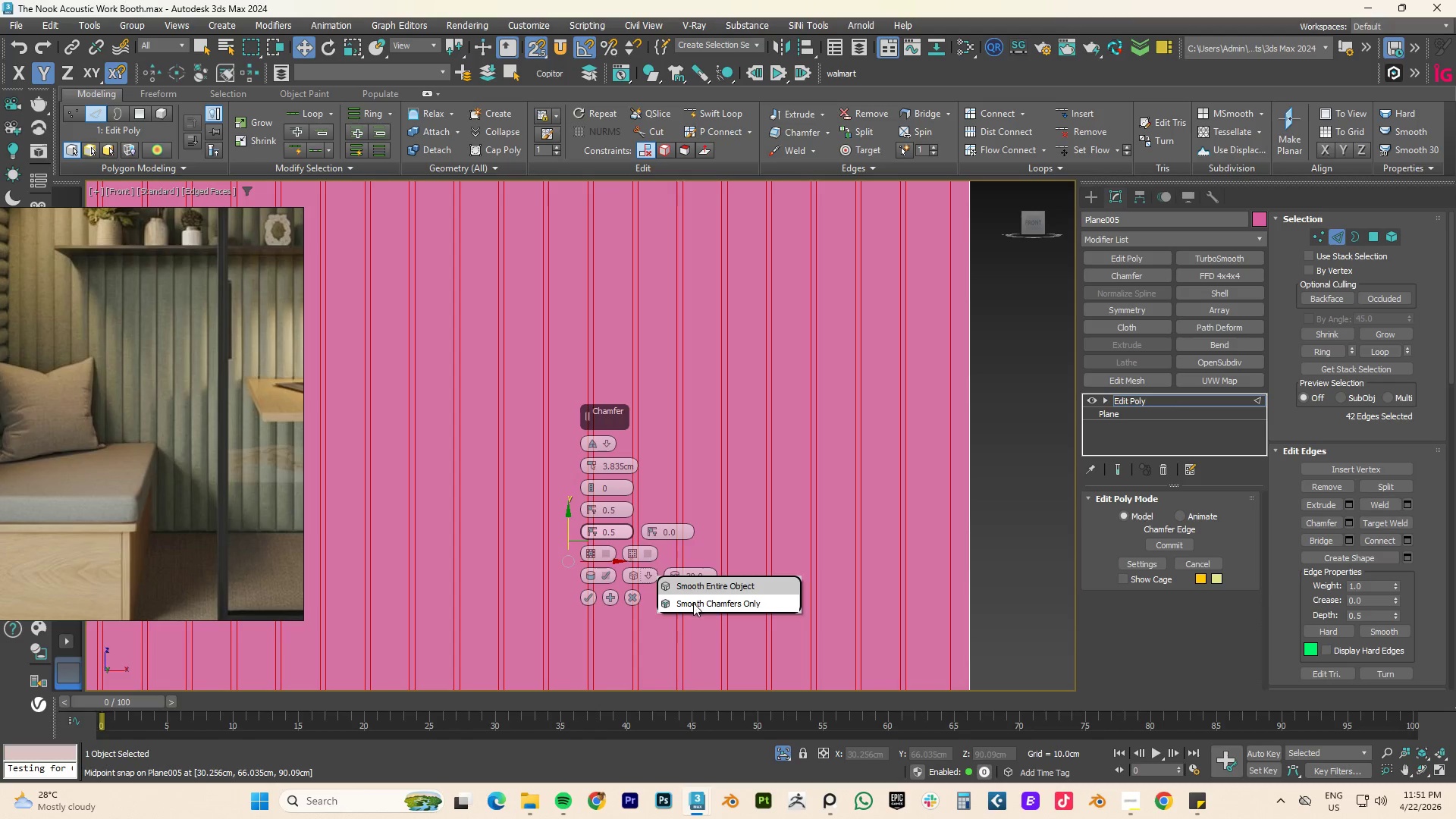 
left_click([588, 596])
 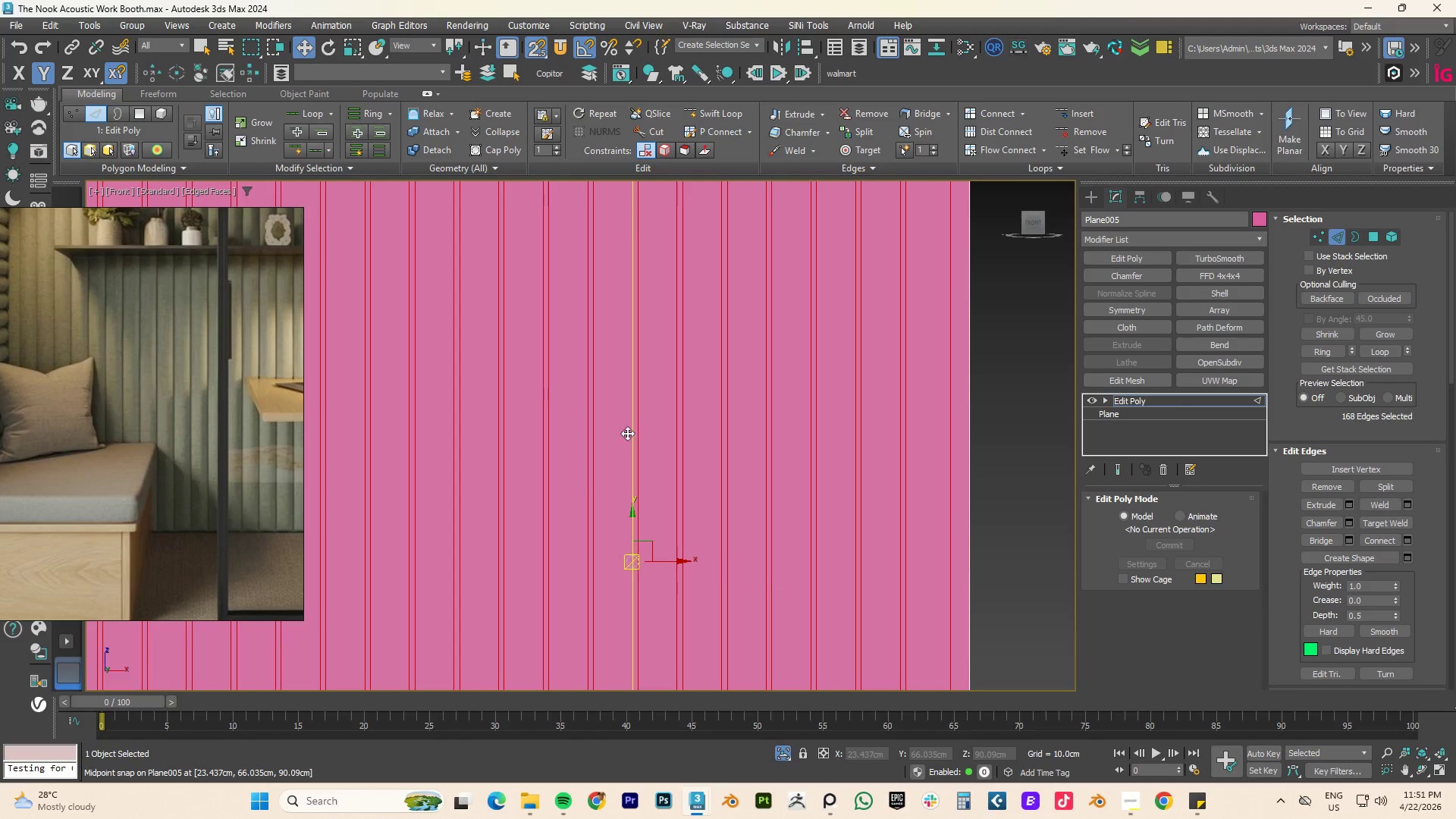 
wait(8.14)
 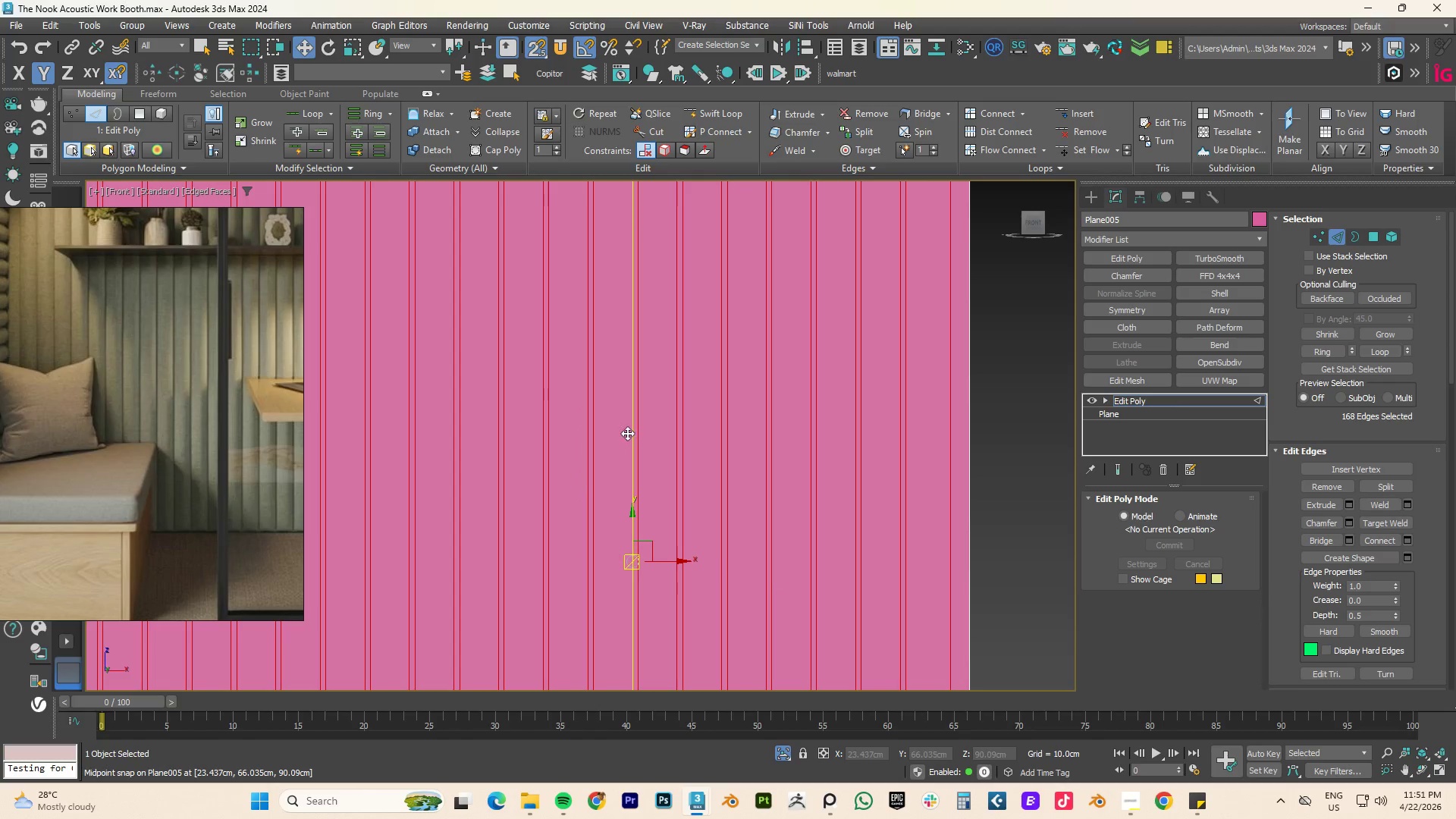 
scroll: coordinate [635, 433], scroll_direction: down, amount: 2.0
 